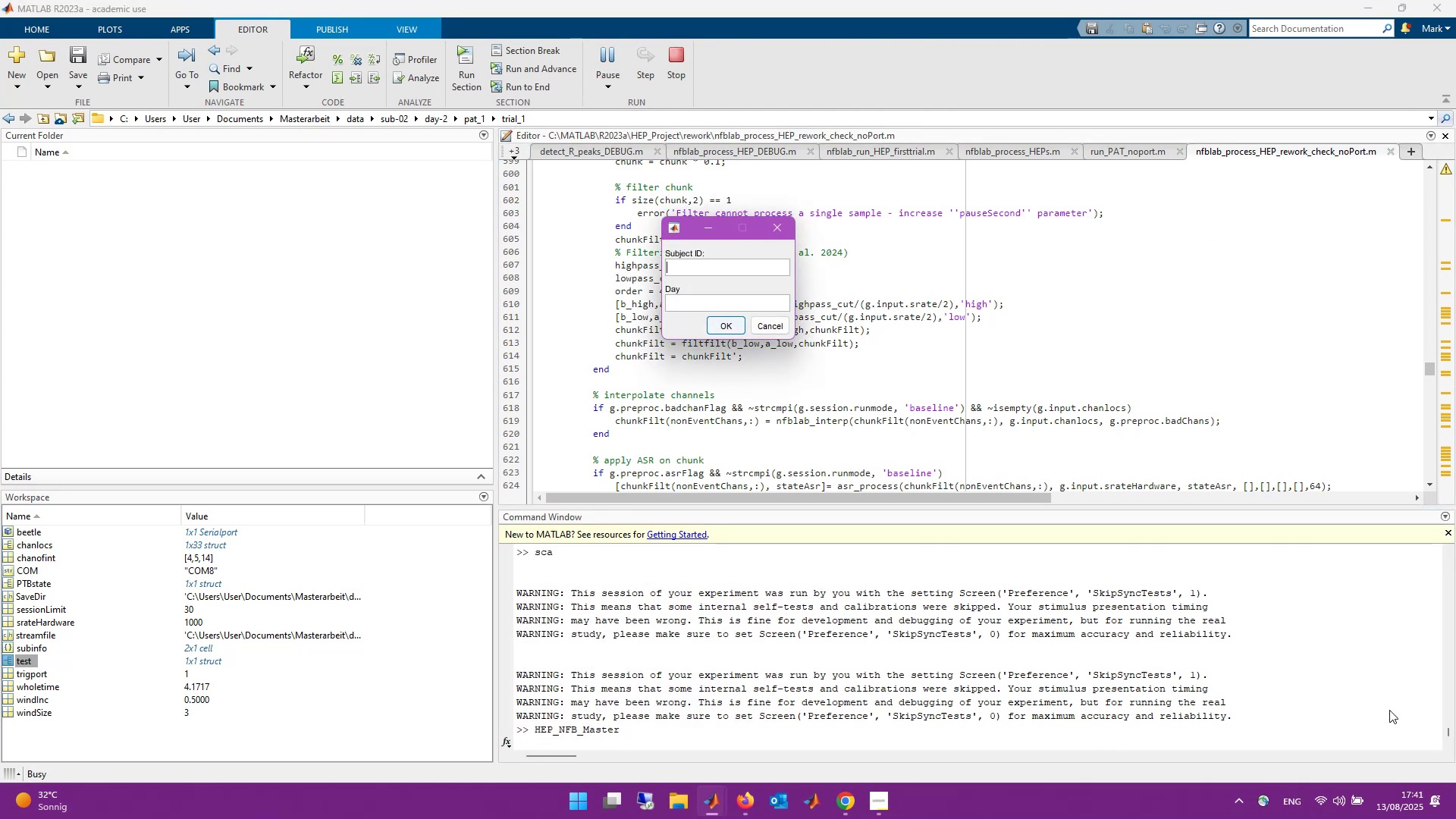 
key(Numpad1)
 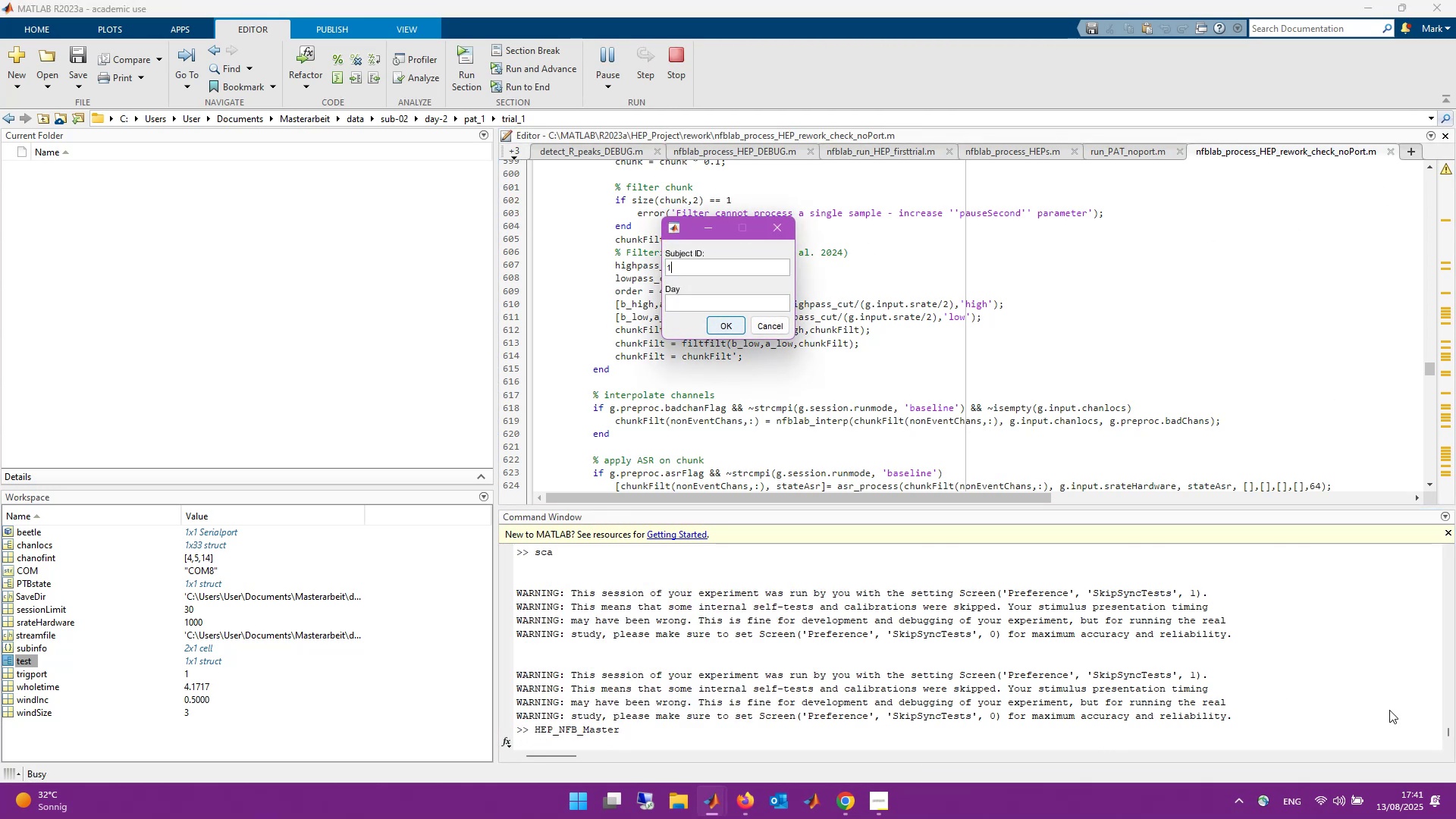 
key(Tab)
 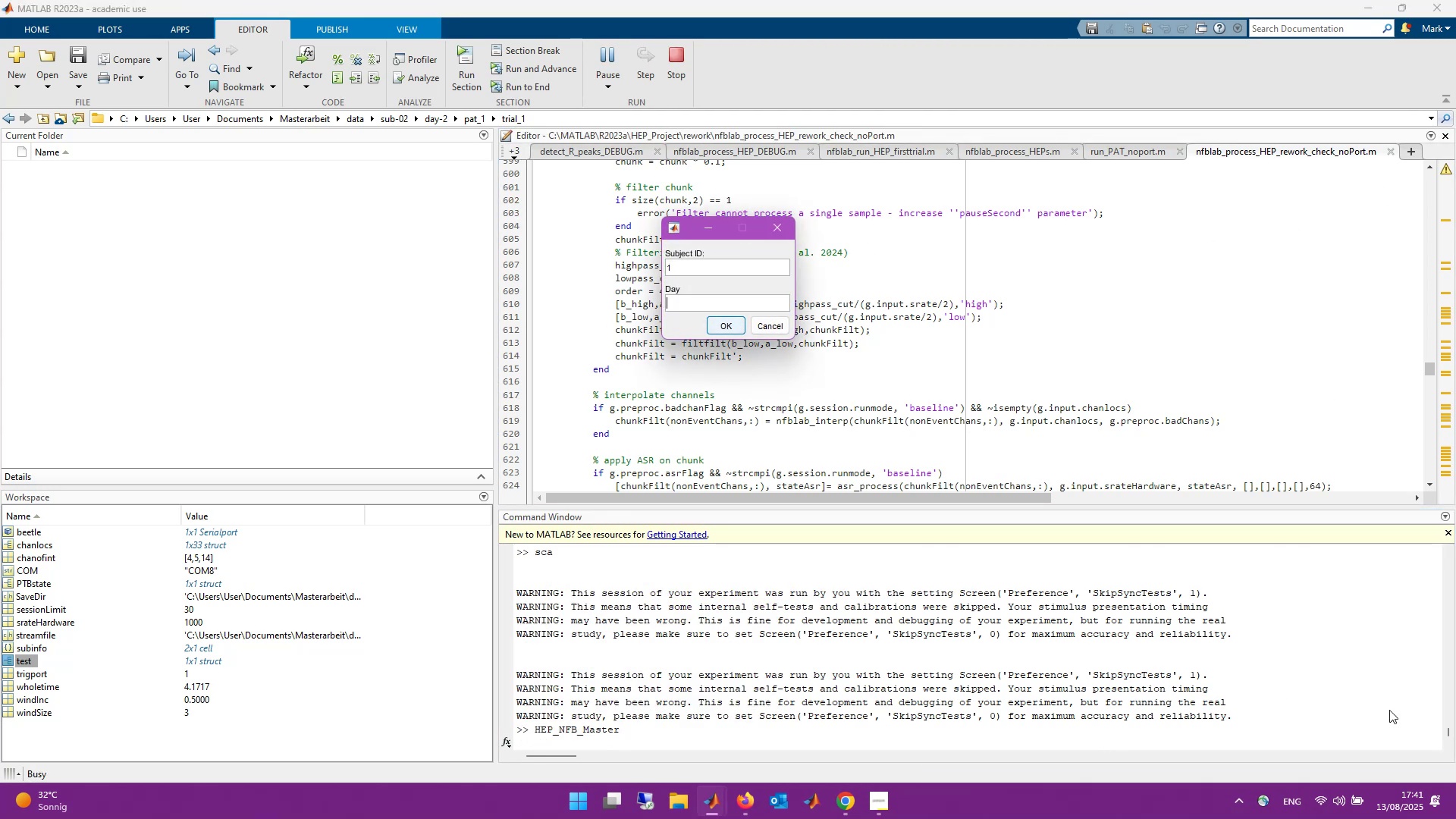 
key(Numpad1)
 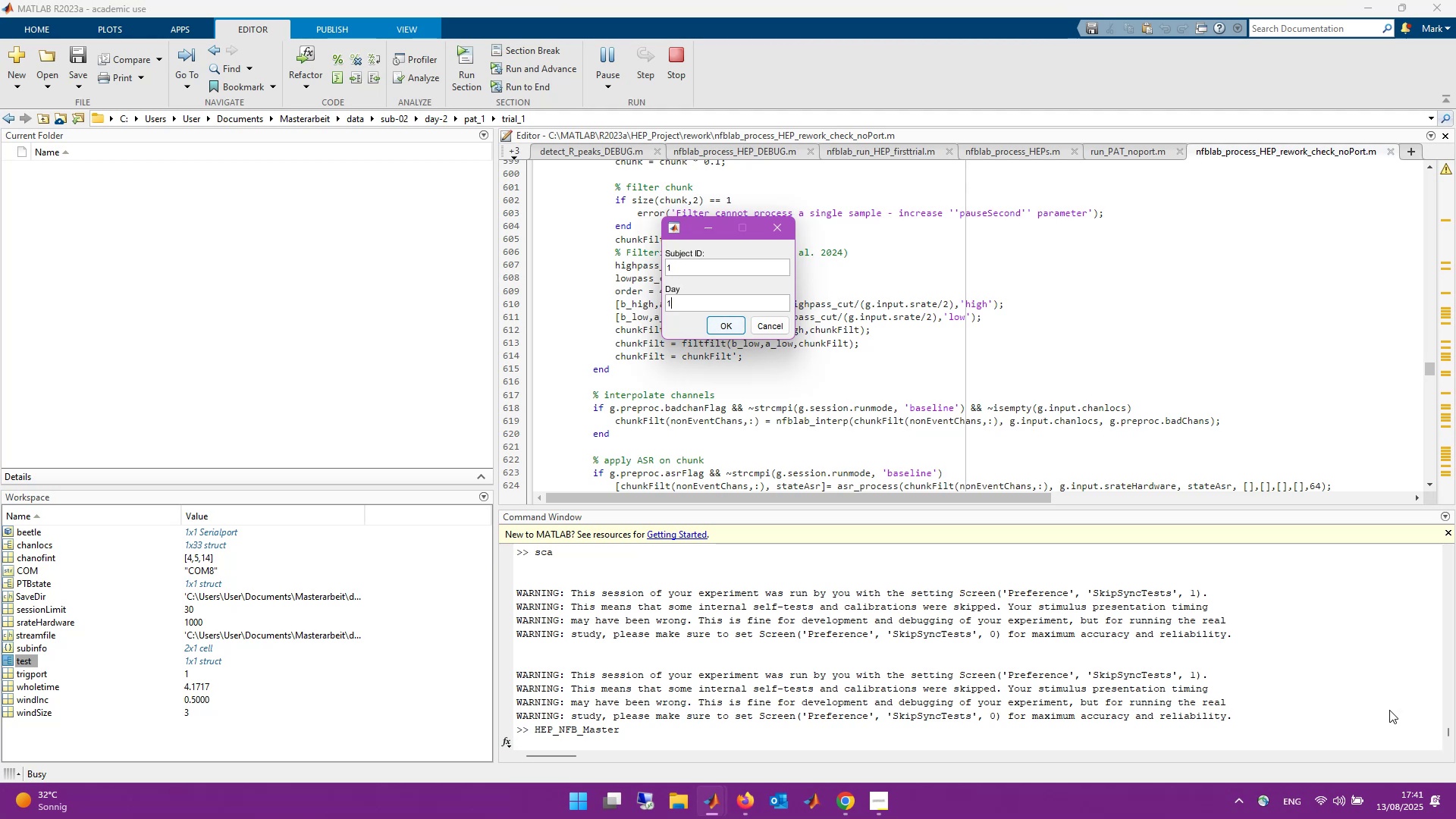 
key(Backspace)
 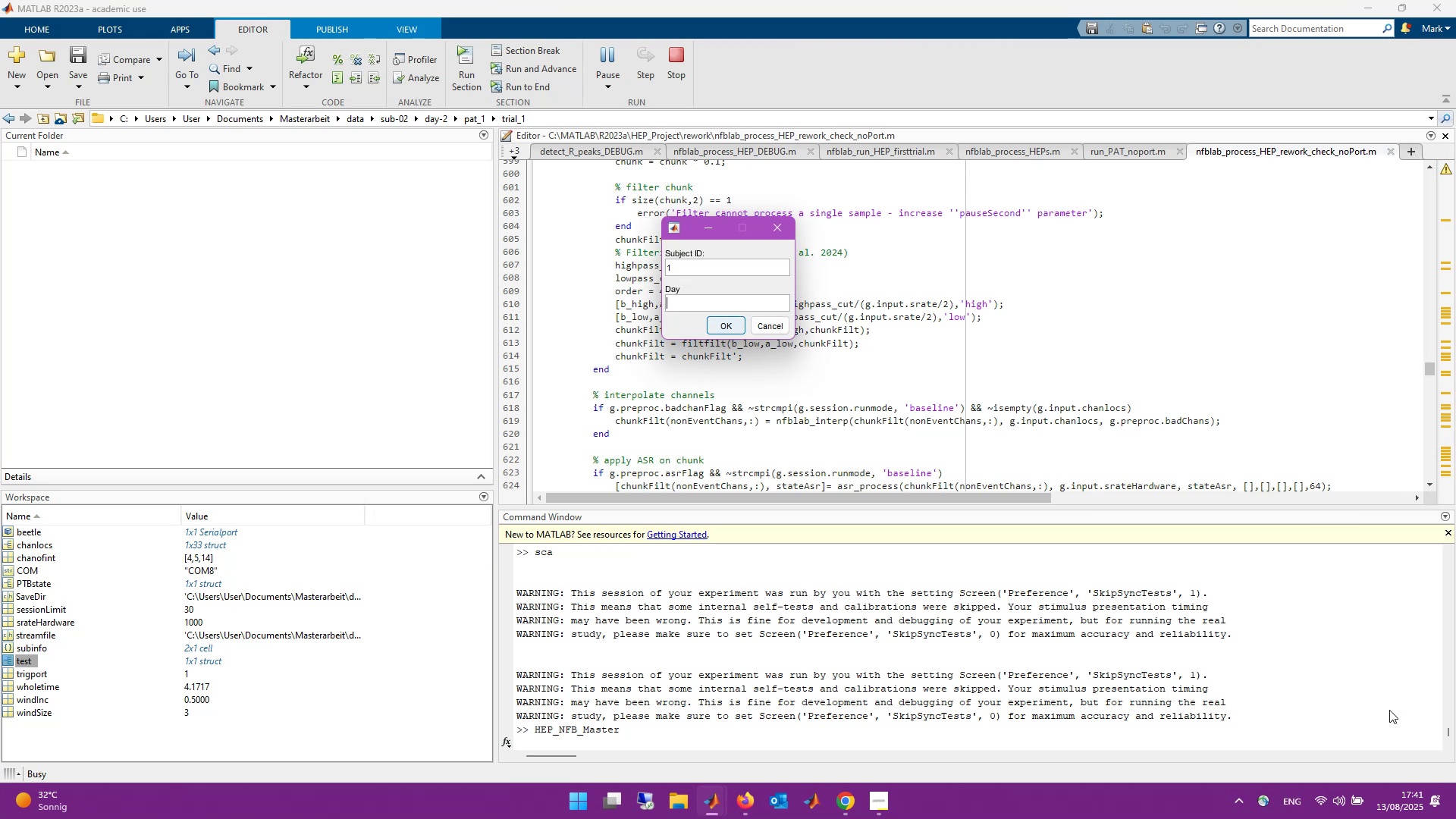 
key(Numpad3)
 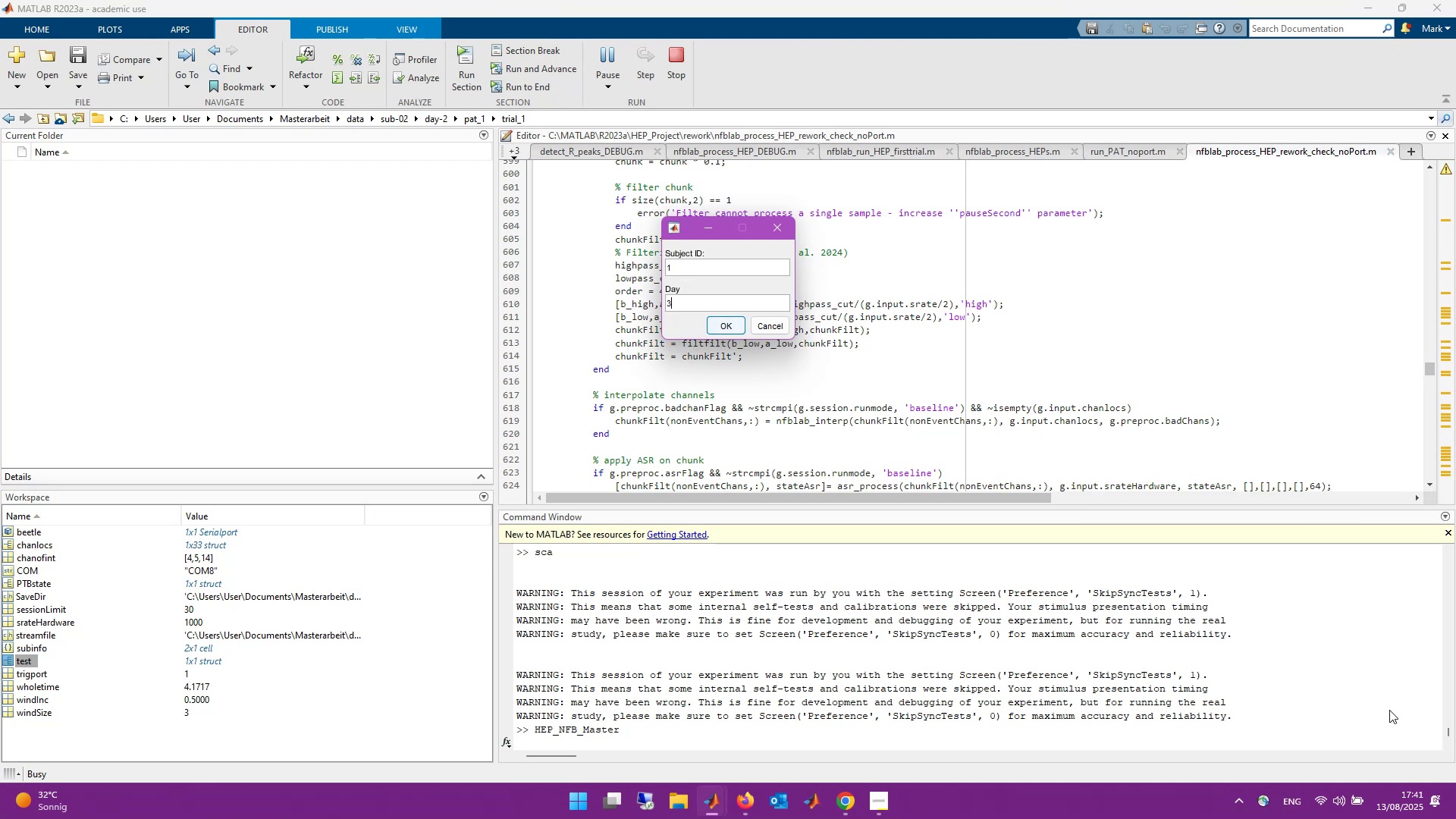 
key(Enter)
 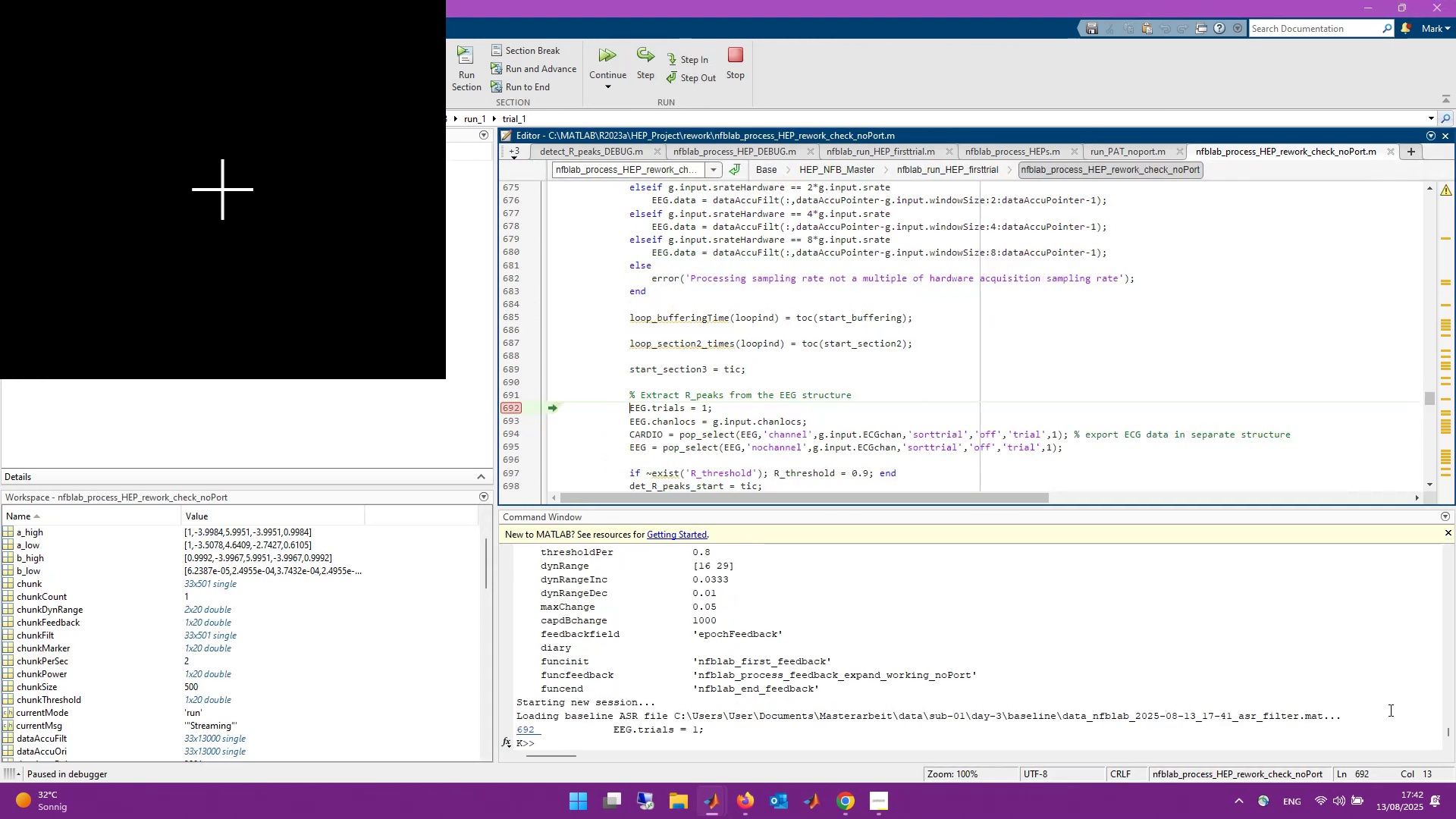 
wait(56.5)
 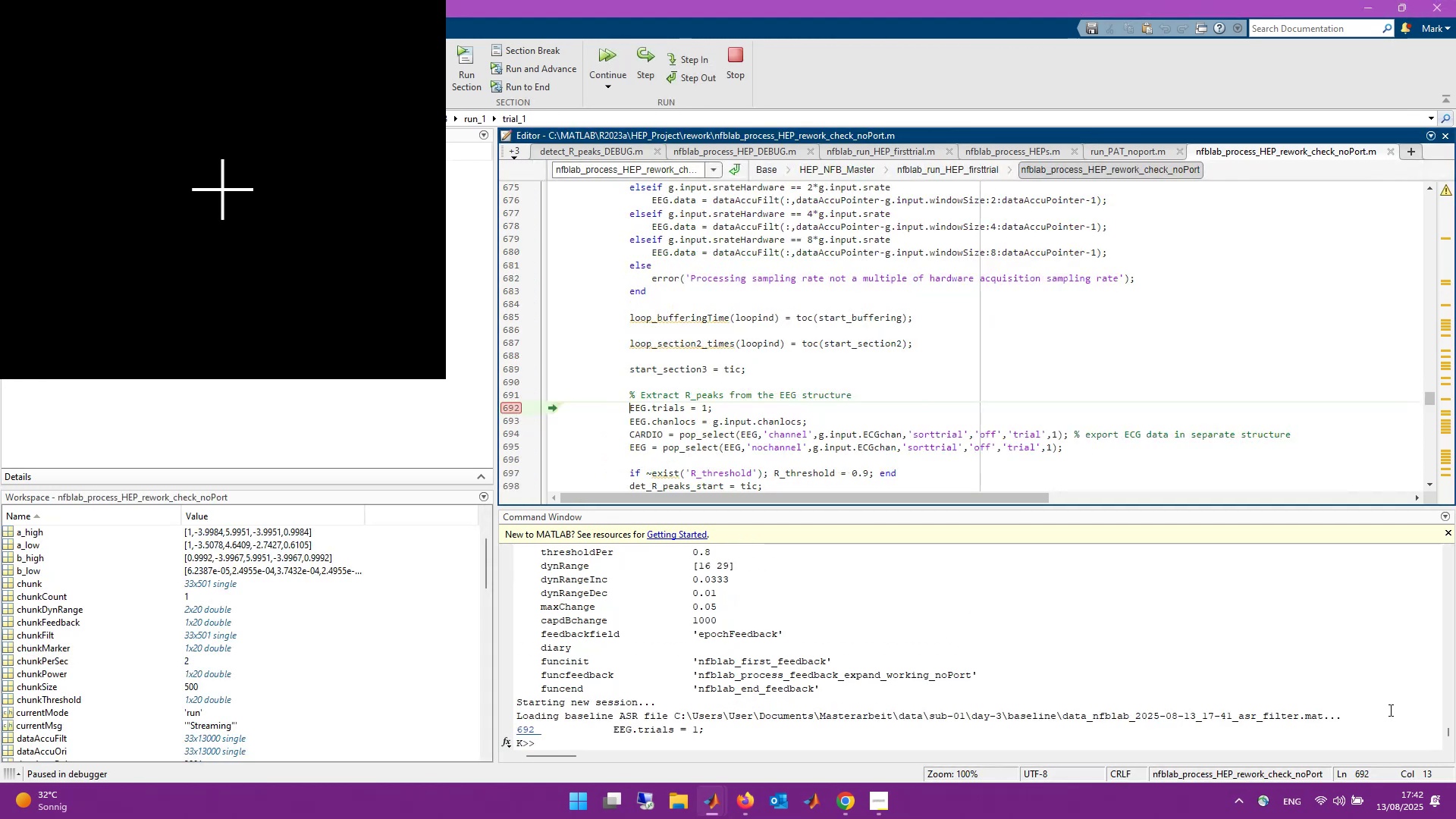 
scroll: coordinate [115, 655], scroll_direction: down, amount: 3.0
 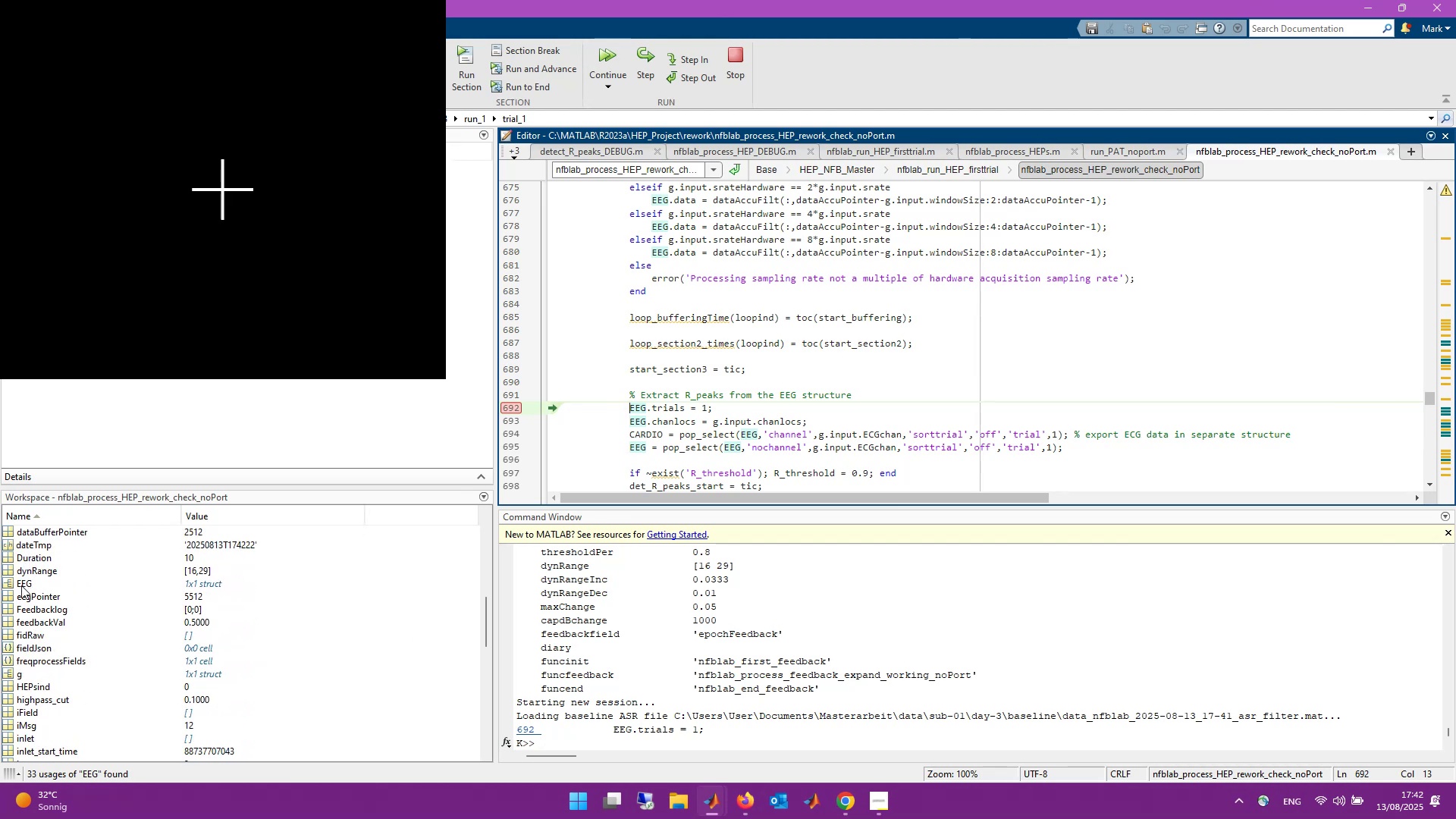 
double_click([21, 585])
 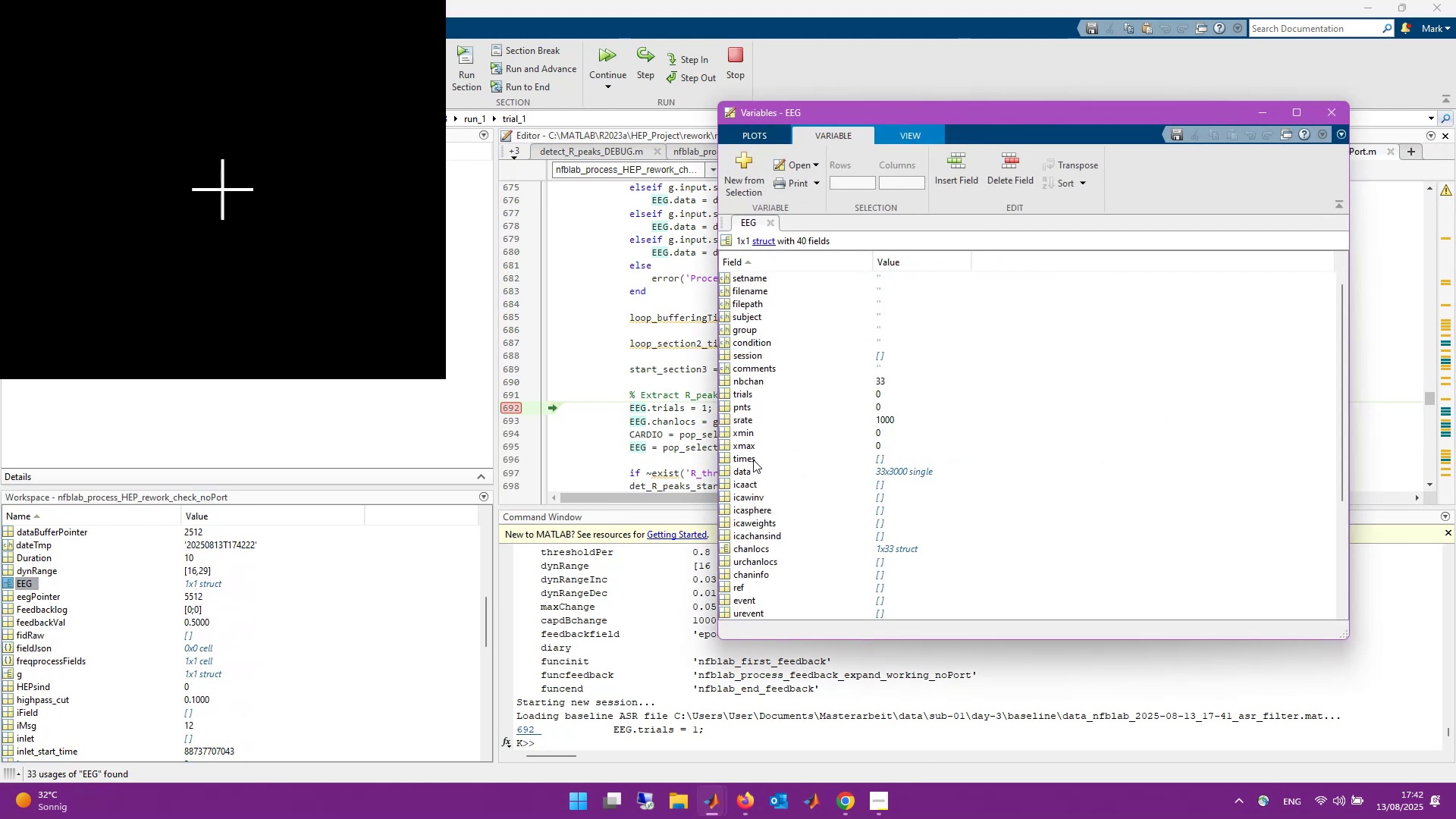 
double_click([742, 472])
 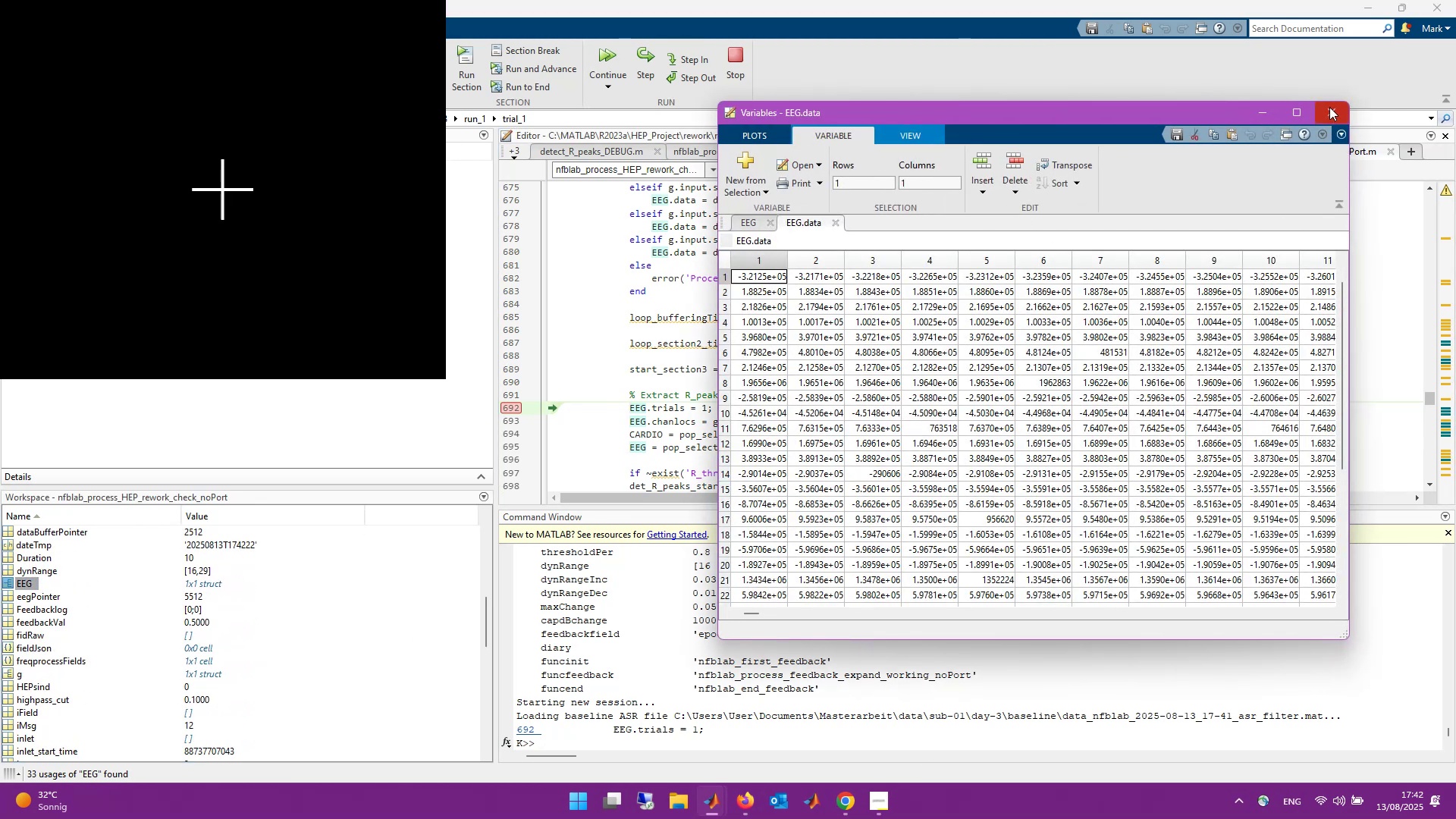 
wait(5.32)
 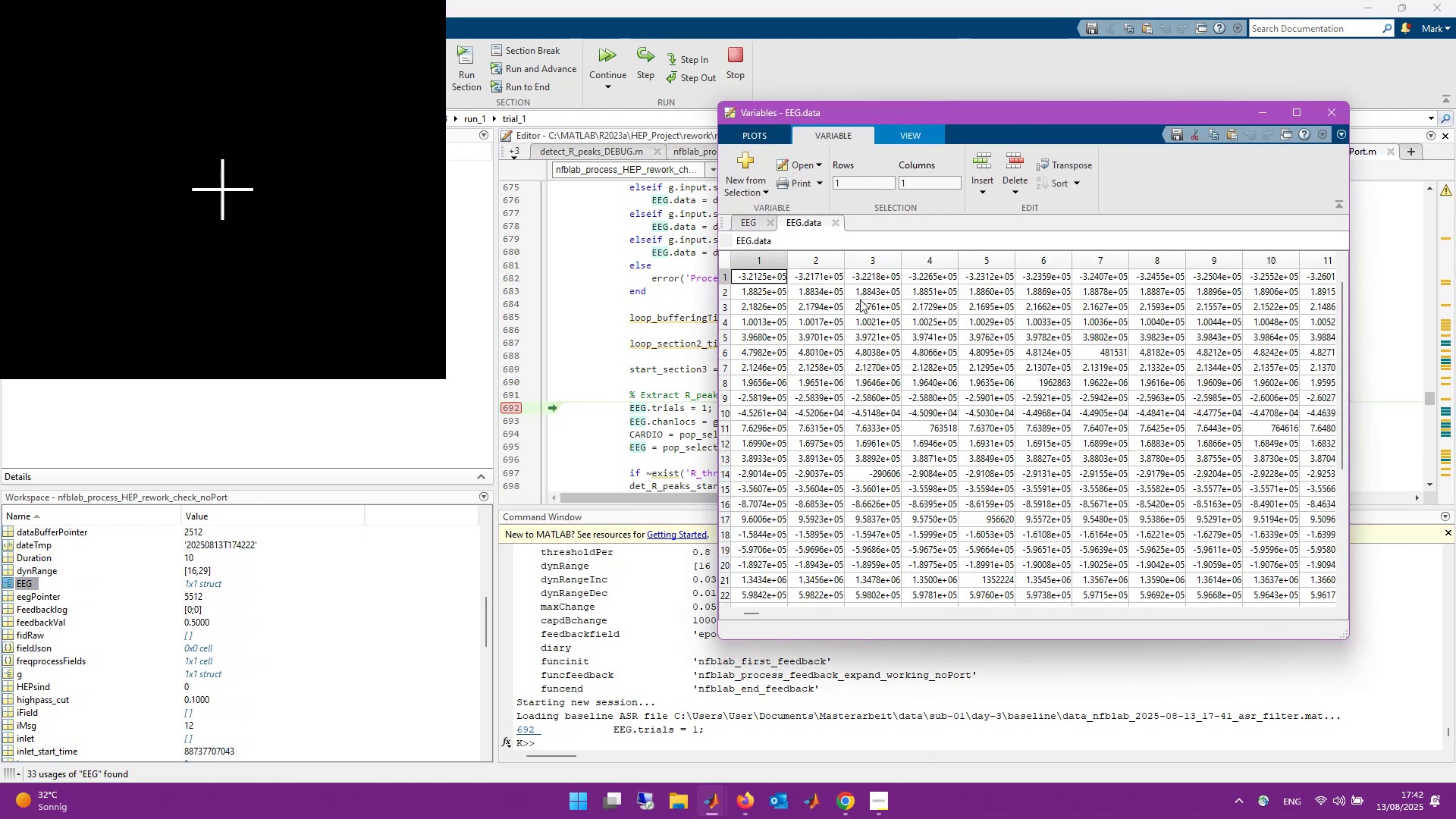 
left_click([1329, 107])
 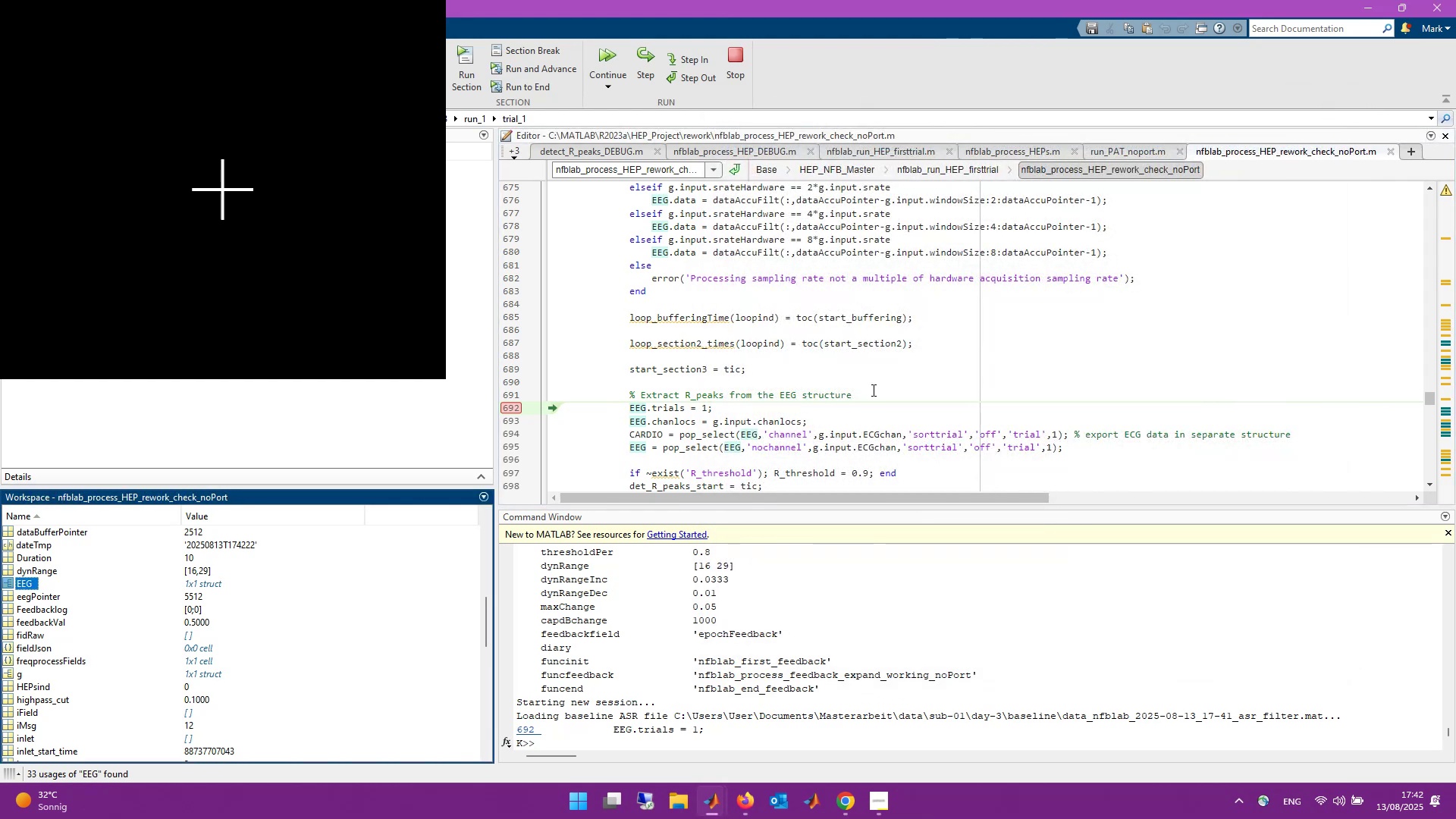 
scroll: coordinate [874, 390], scroll_direction: up, amount: 5.0
 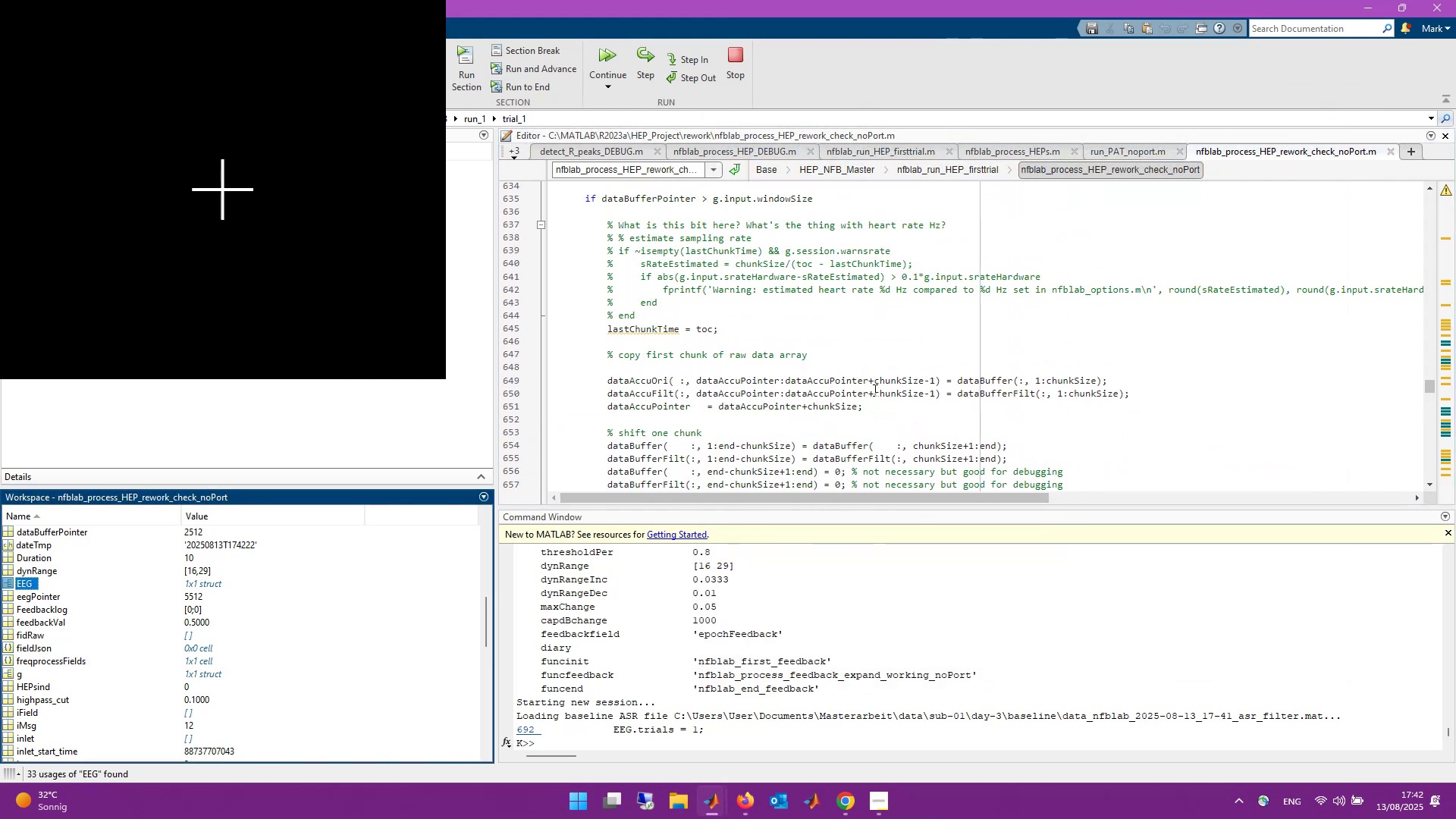 
scroll: coordinate [874, 390], scroll_direction: none, amount: 0.0
 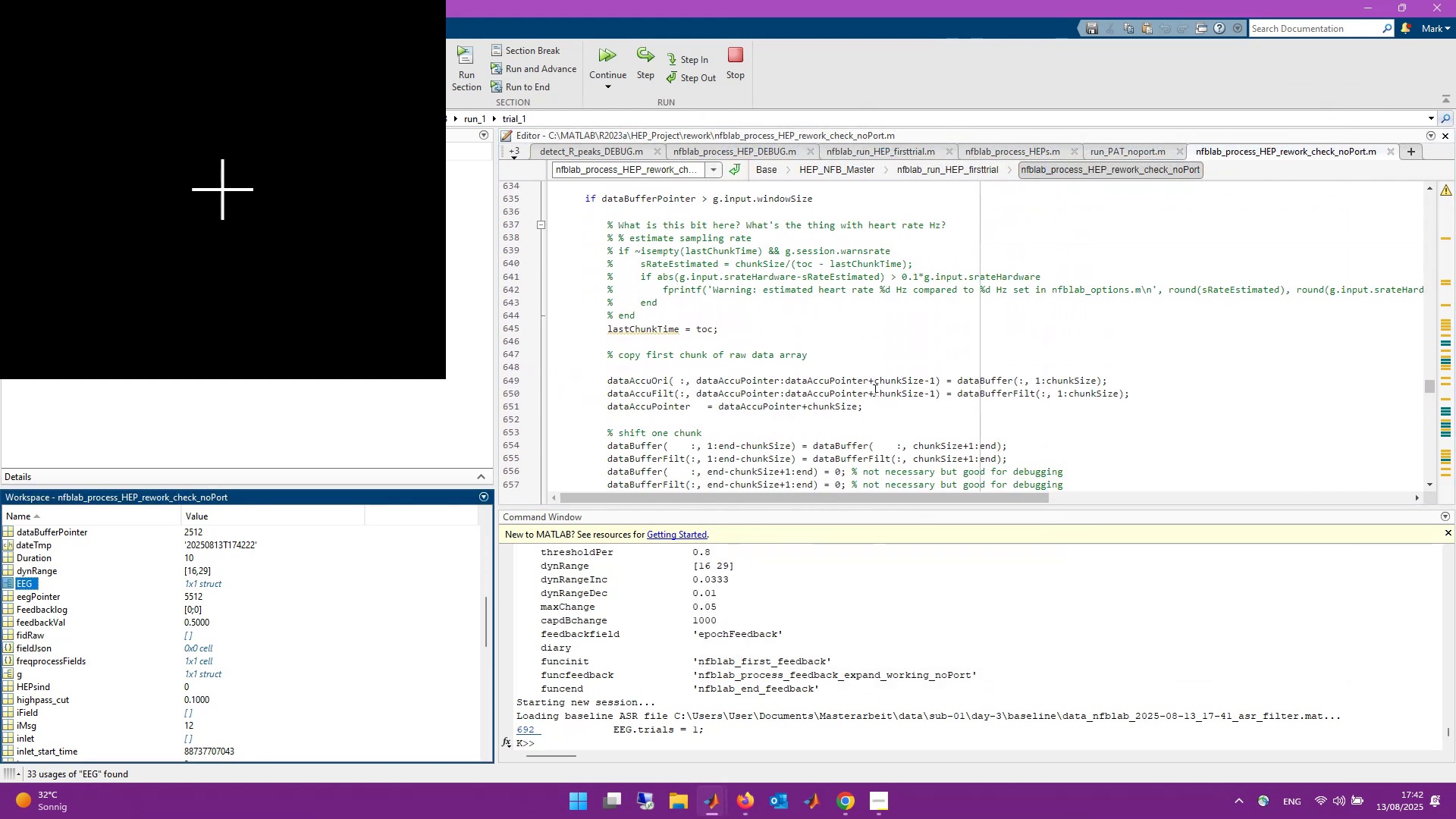 
scroll: coordinate [874, 390], scroll_direction: up, amount: 1.0
 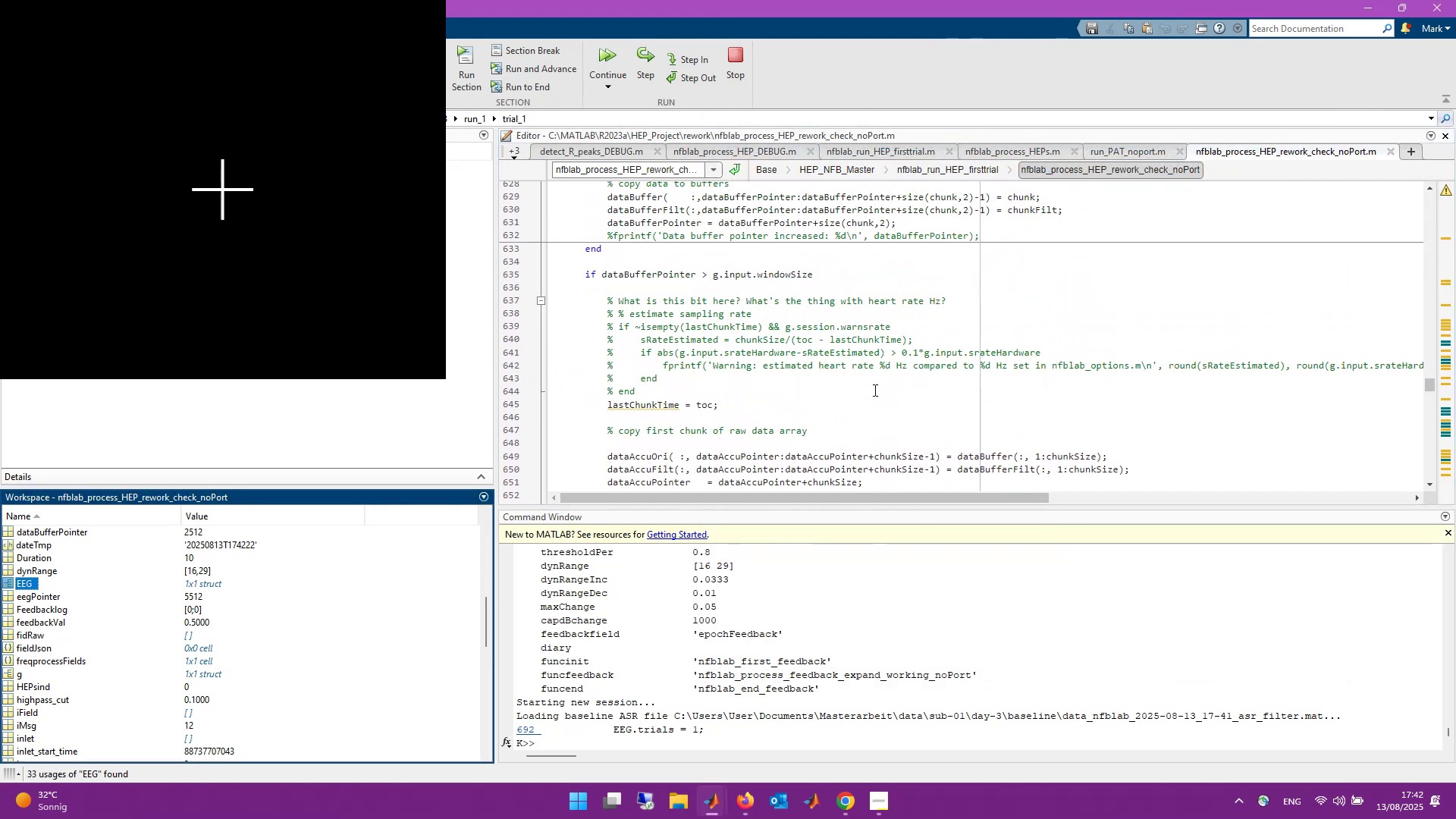 
scroll: coordinate [874, 390], scroll_direction: down, amount: 5.0
 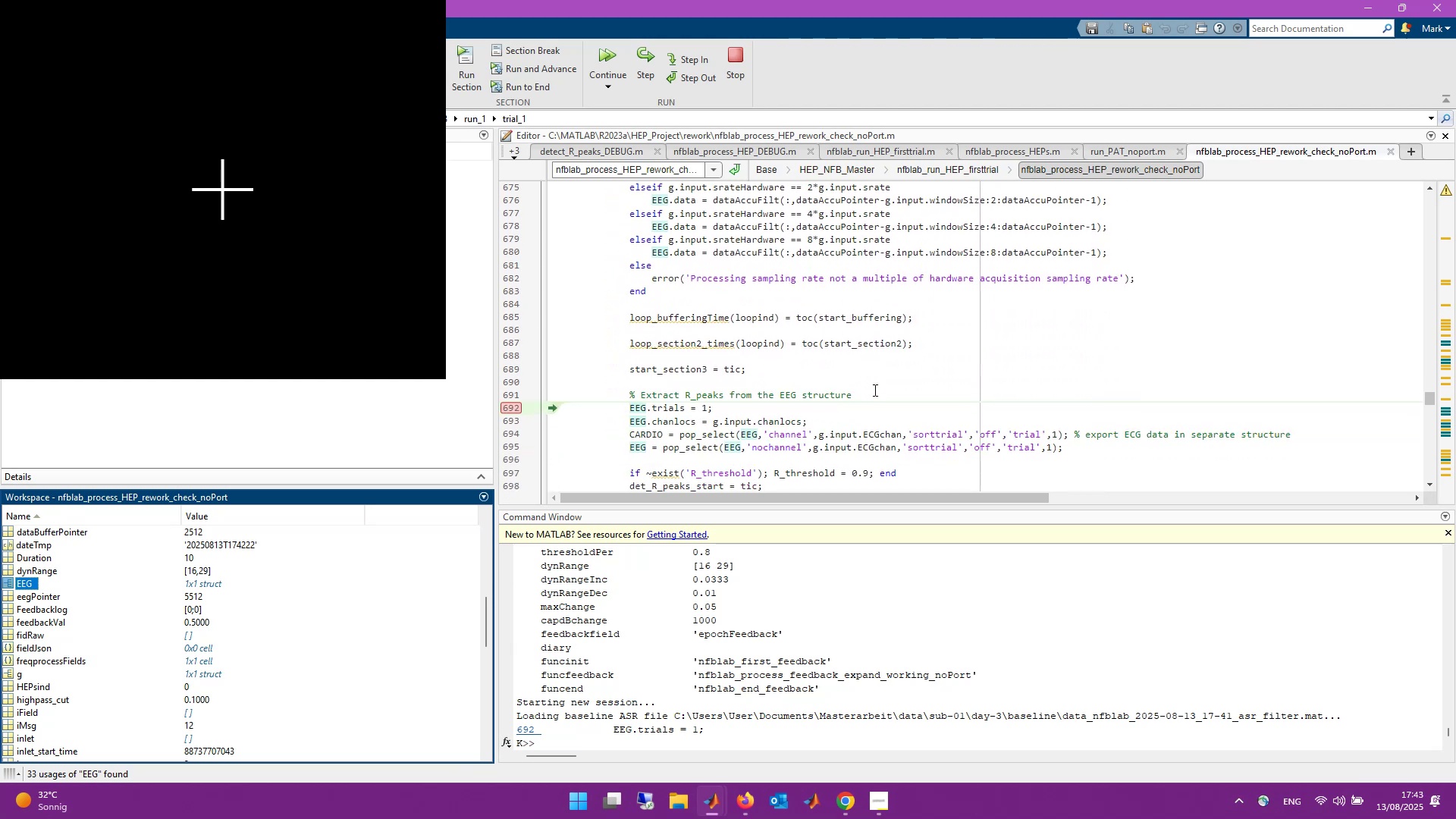 
scroll: coordinate [54, 637], scroll_direction: up, amount: 4.0
 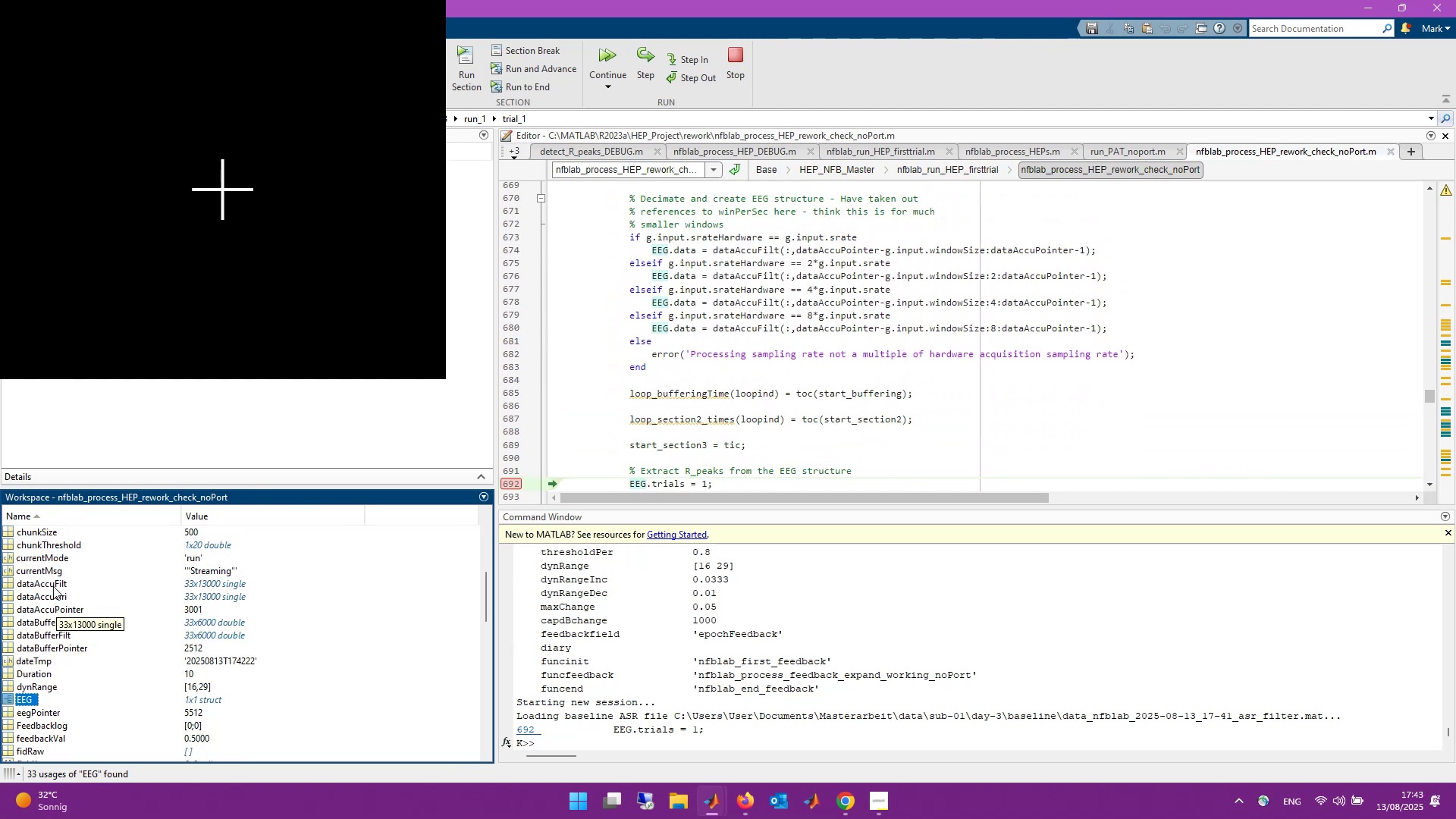 
double_click([53, 585])
 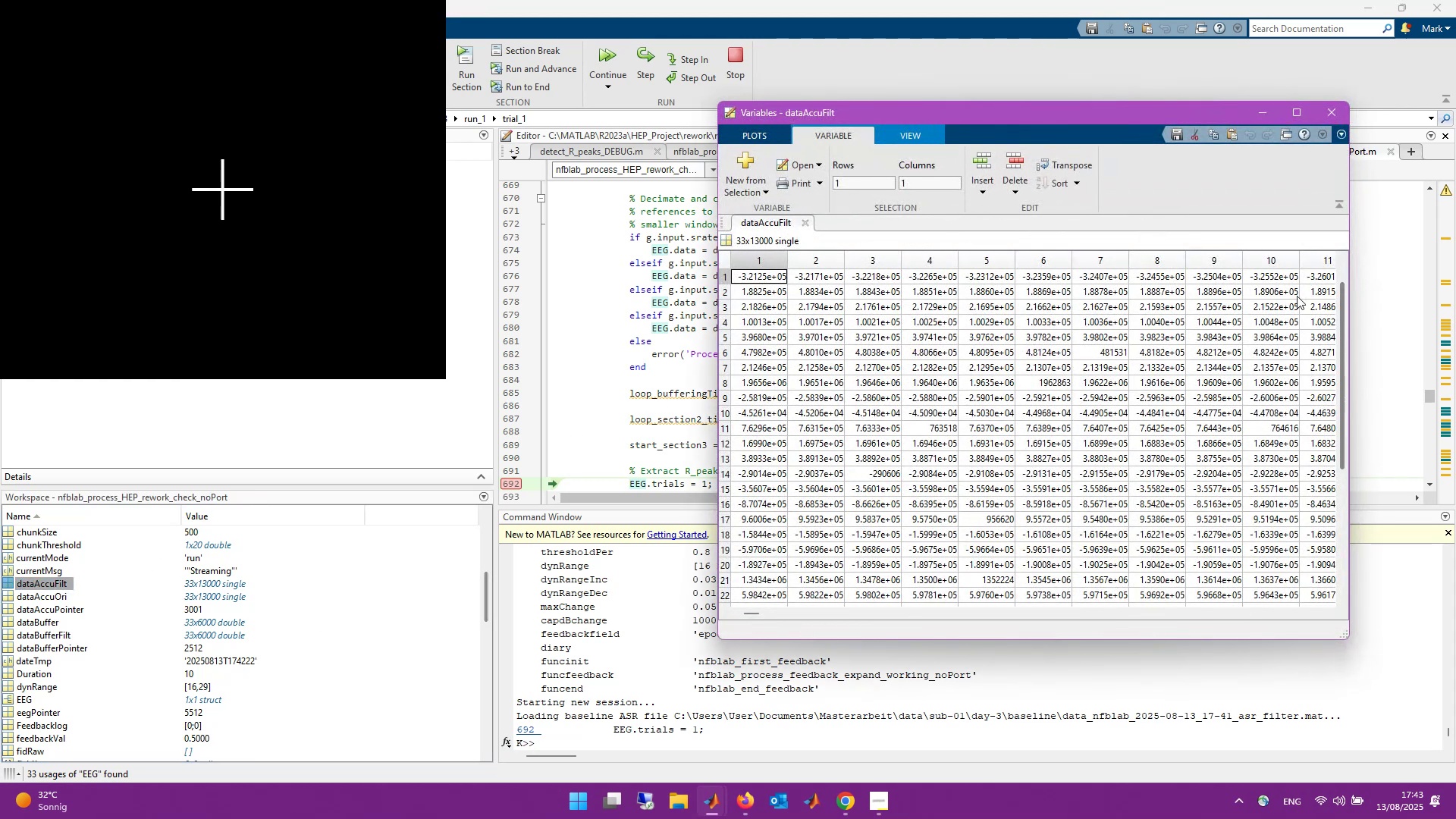 
left_click([1329, 118])
 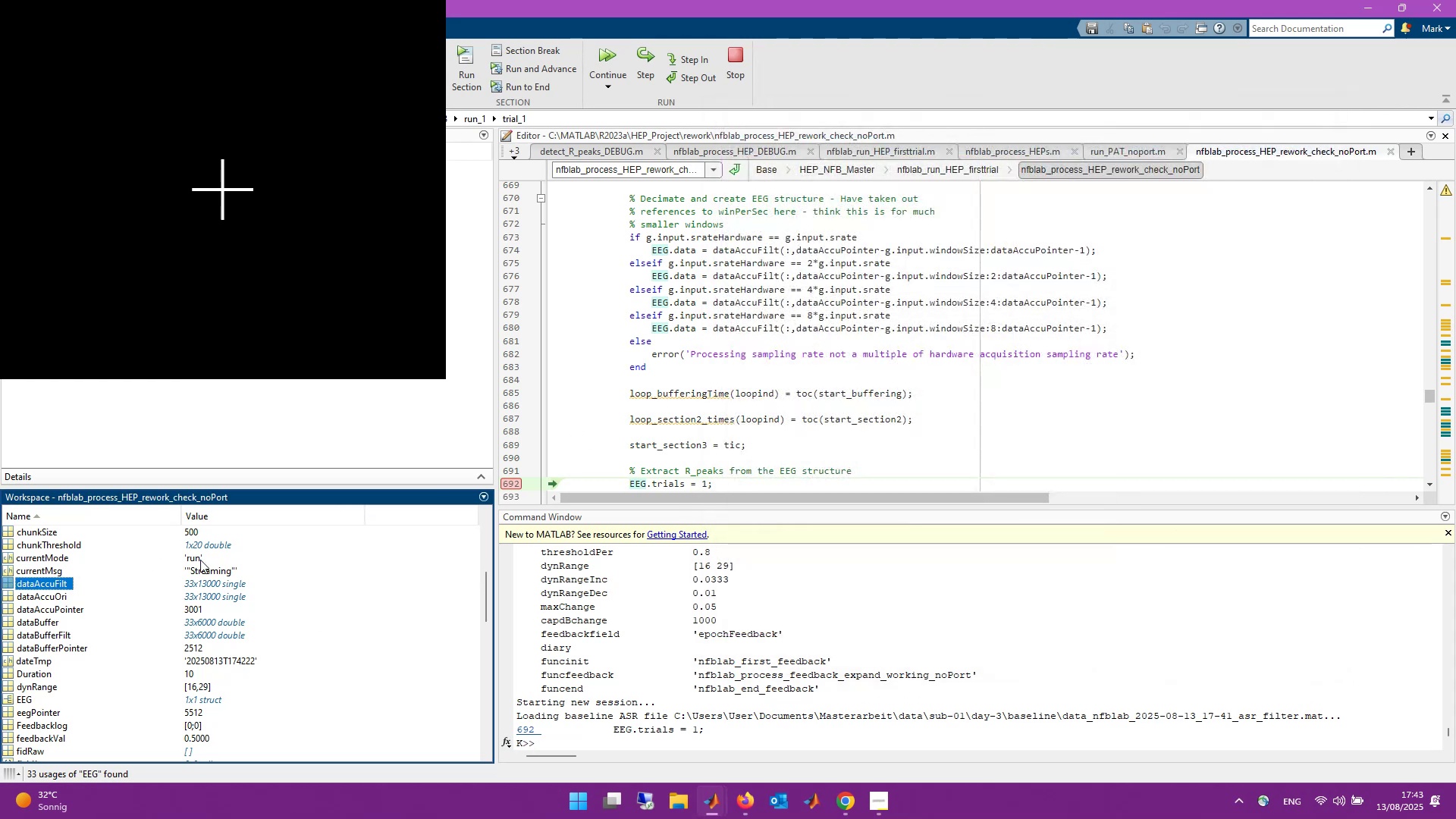 
scroll: coordinate [54, 581], scroll_direction: up, amount: 3.0
 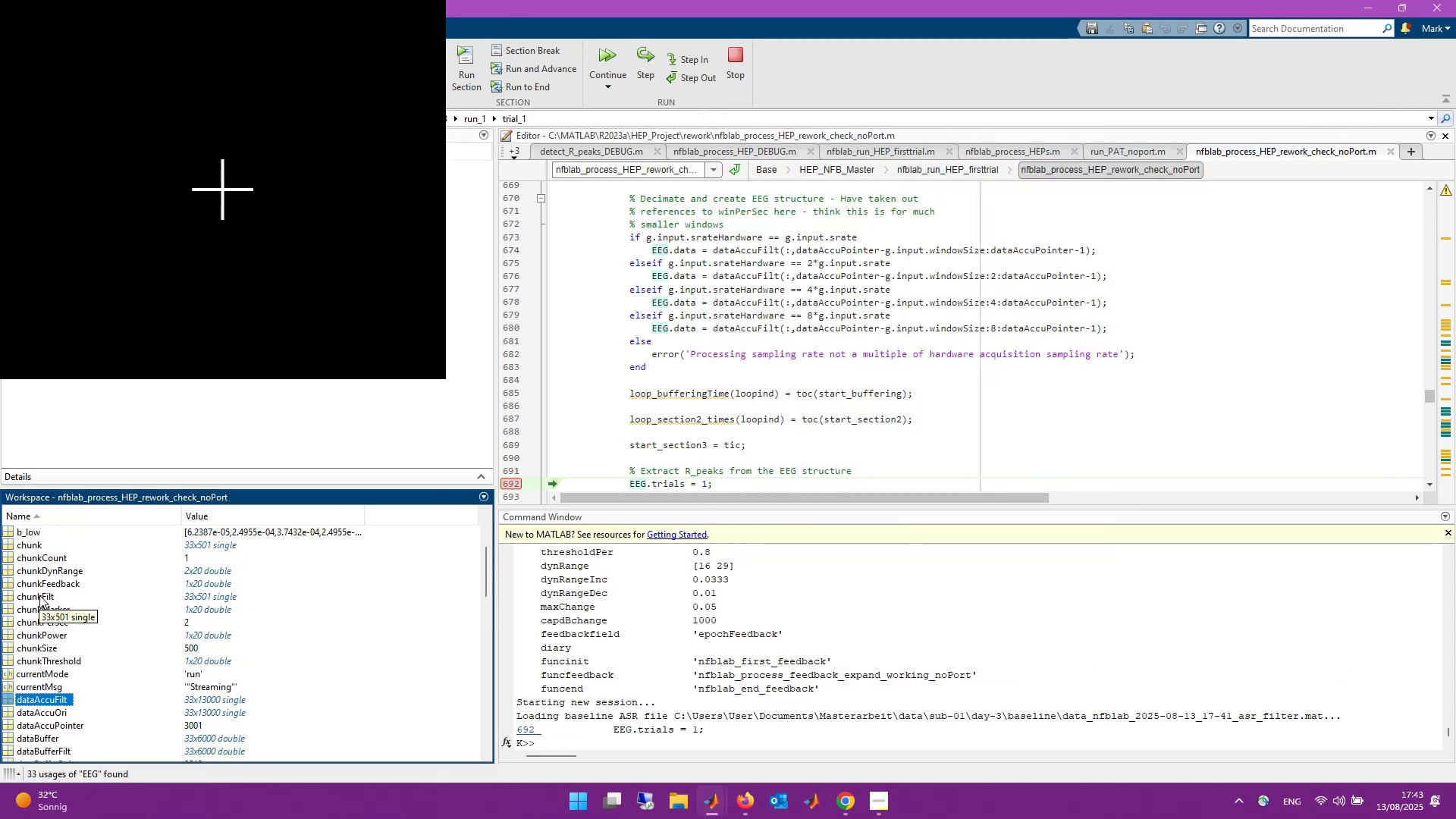 
double_click([39, 595])
 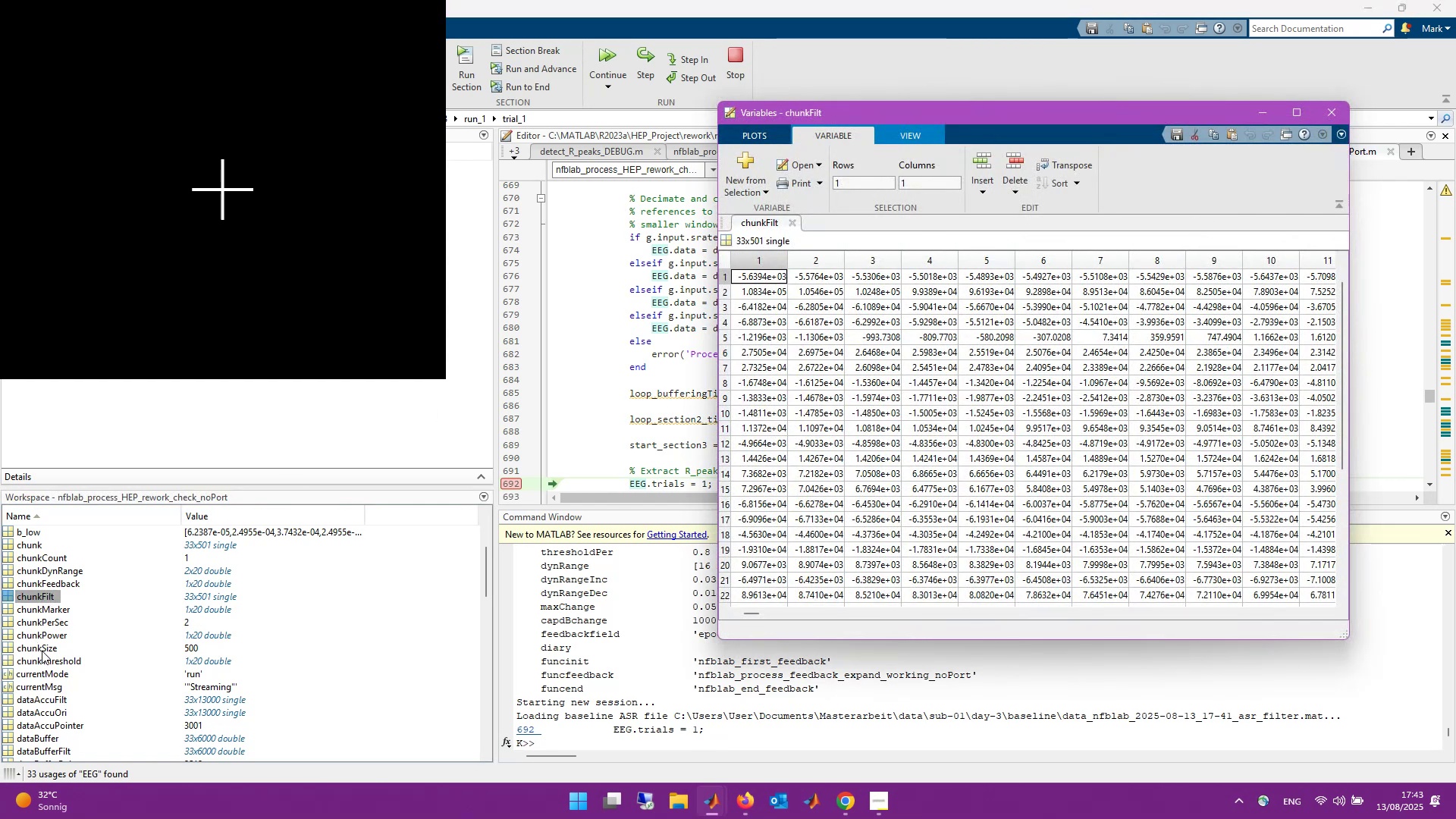 
scroll: coordinate [61, 695], scroll_direction: up, amount: 1.0
 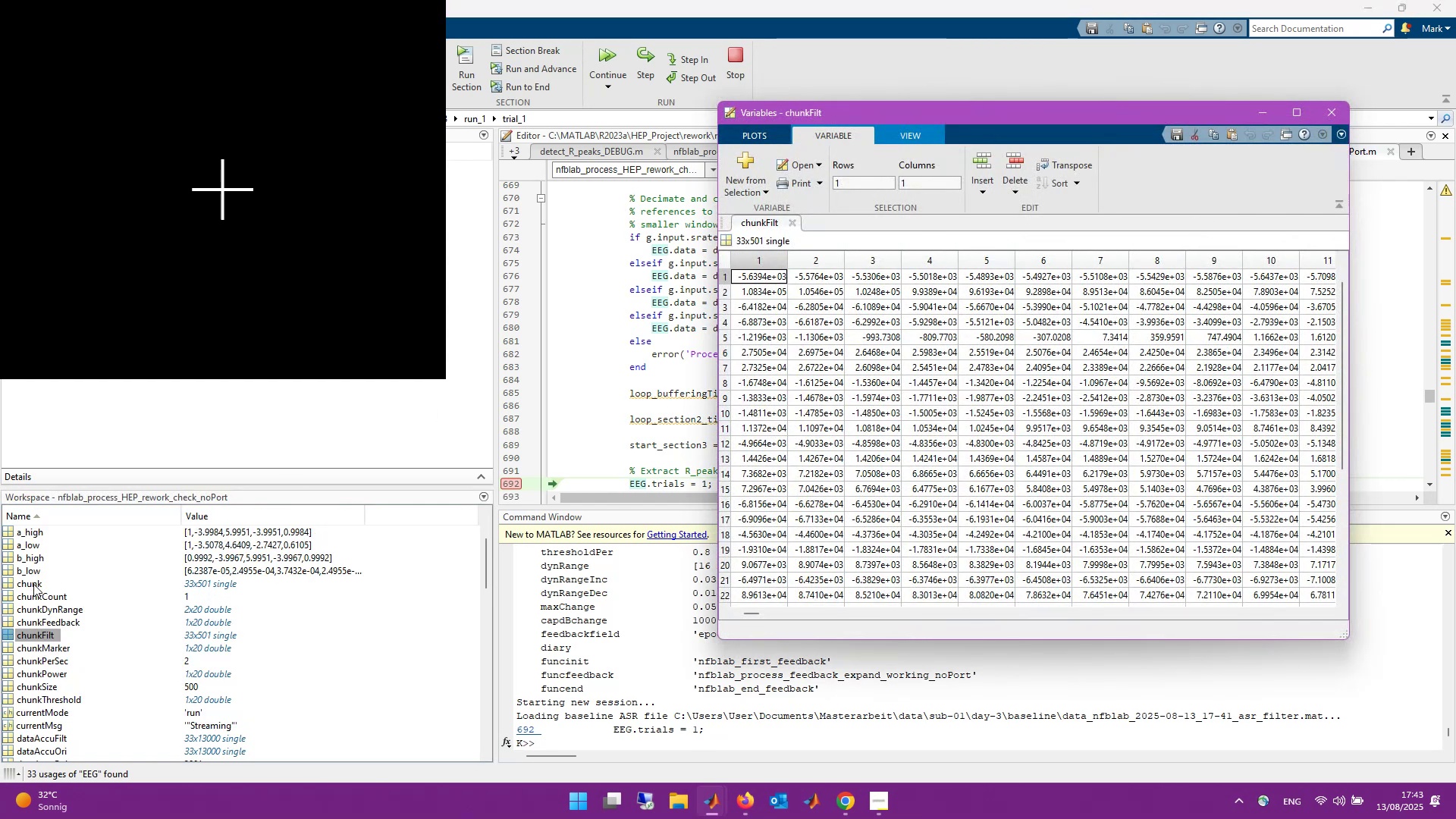 
double_click([33, 585])
 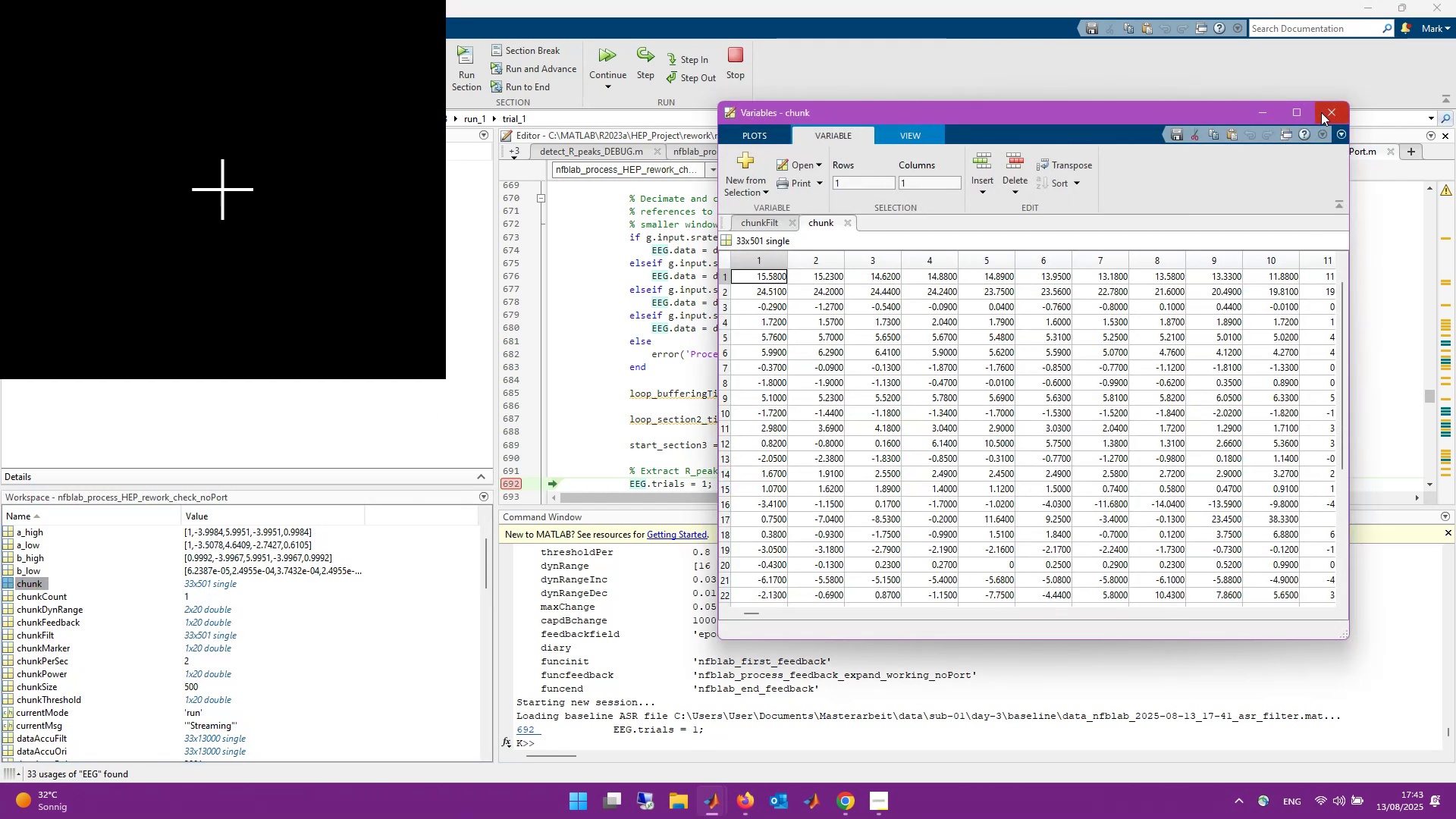 
wait(9.07)
 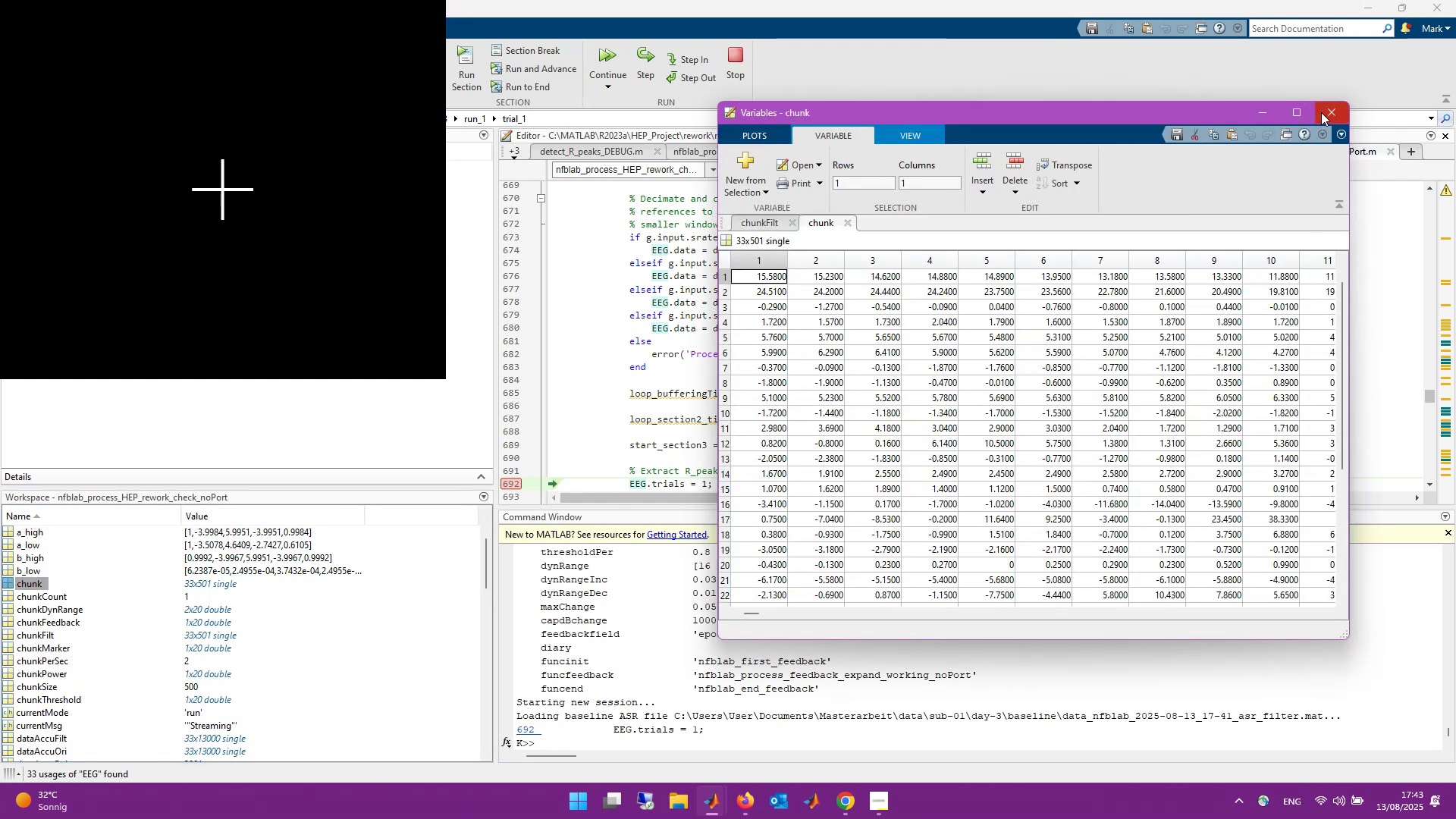 
left_click([1321, 112])
 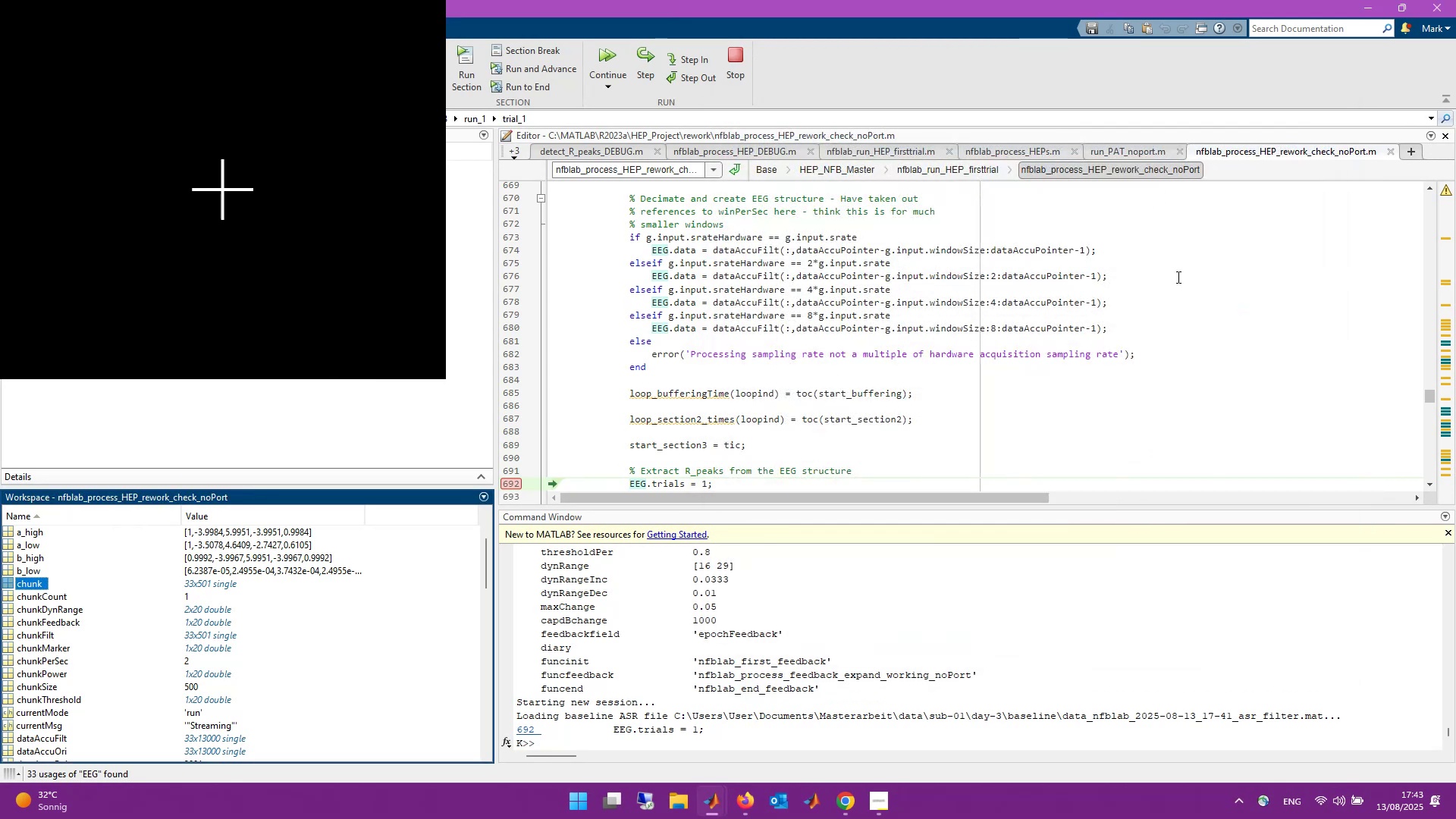 
left_click([1272, 270])
 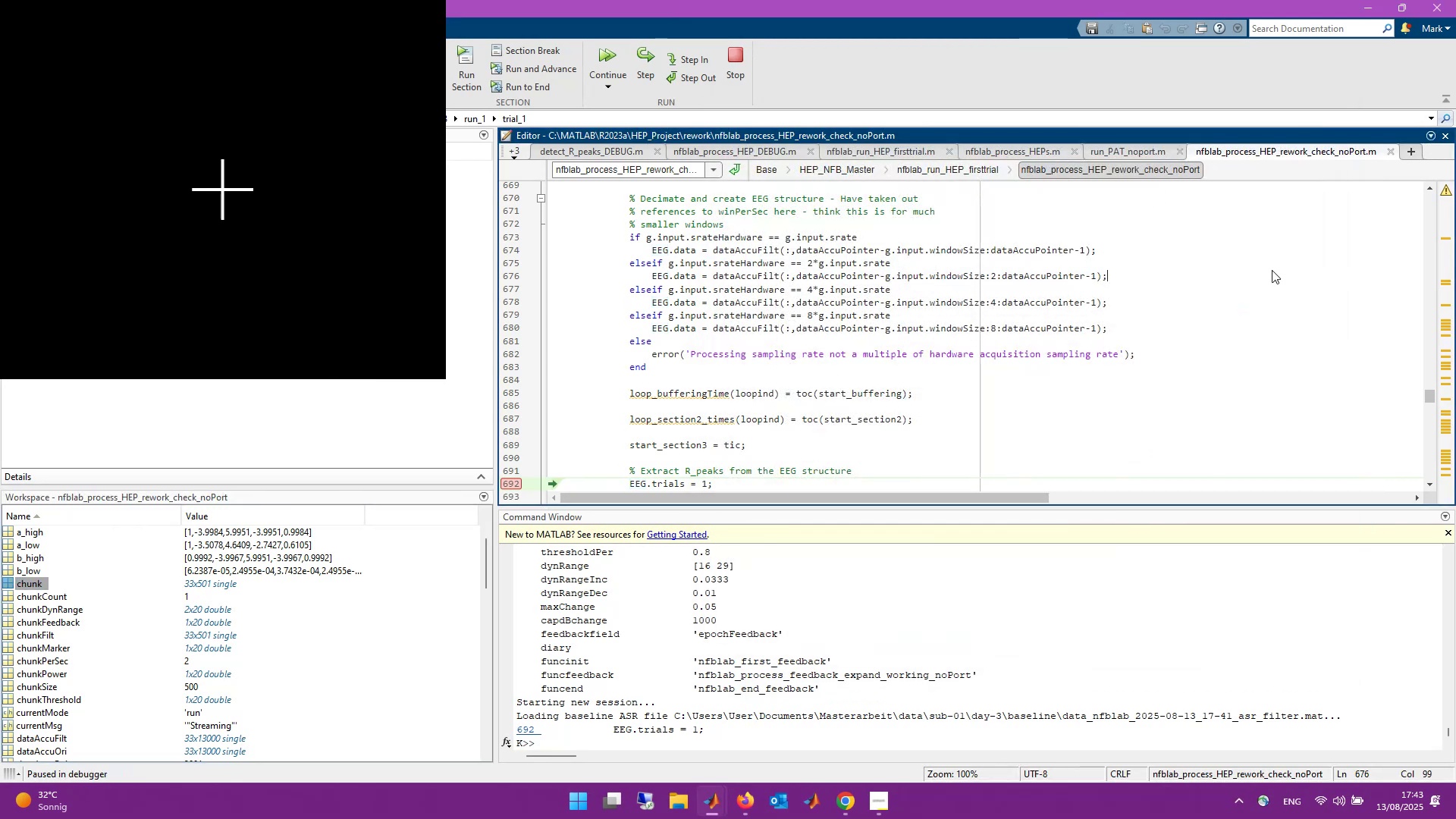 
key(Control+F)
 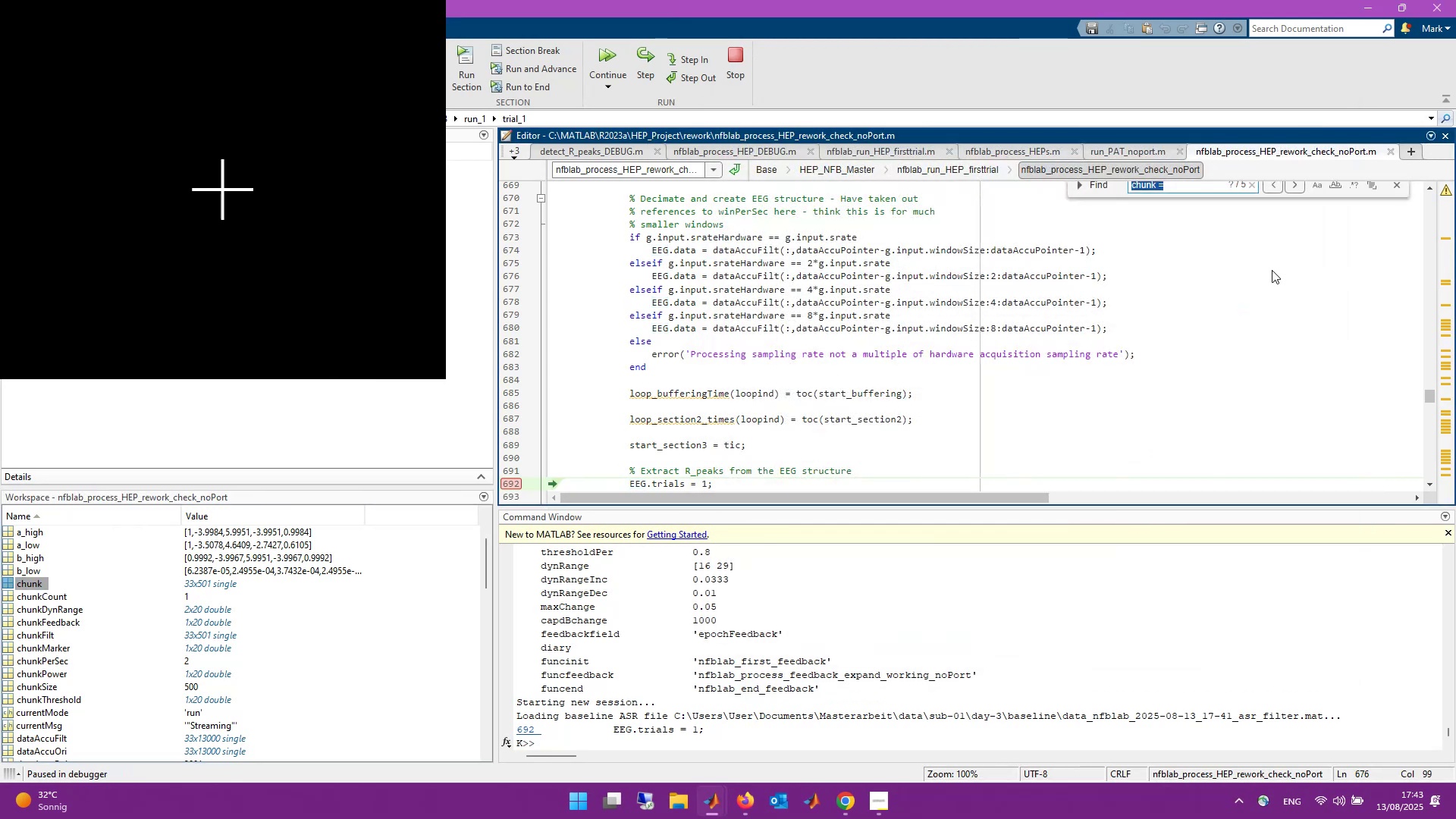 
type(j)
key(Backspace)
type(chunk = )
 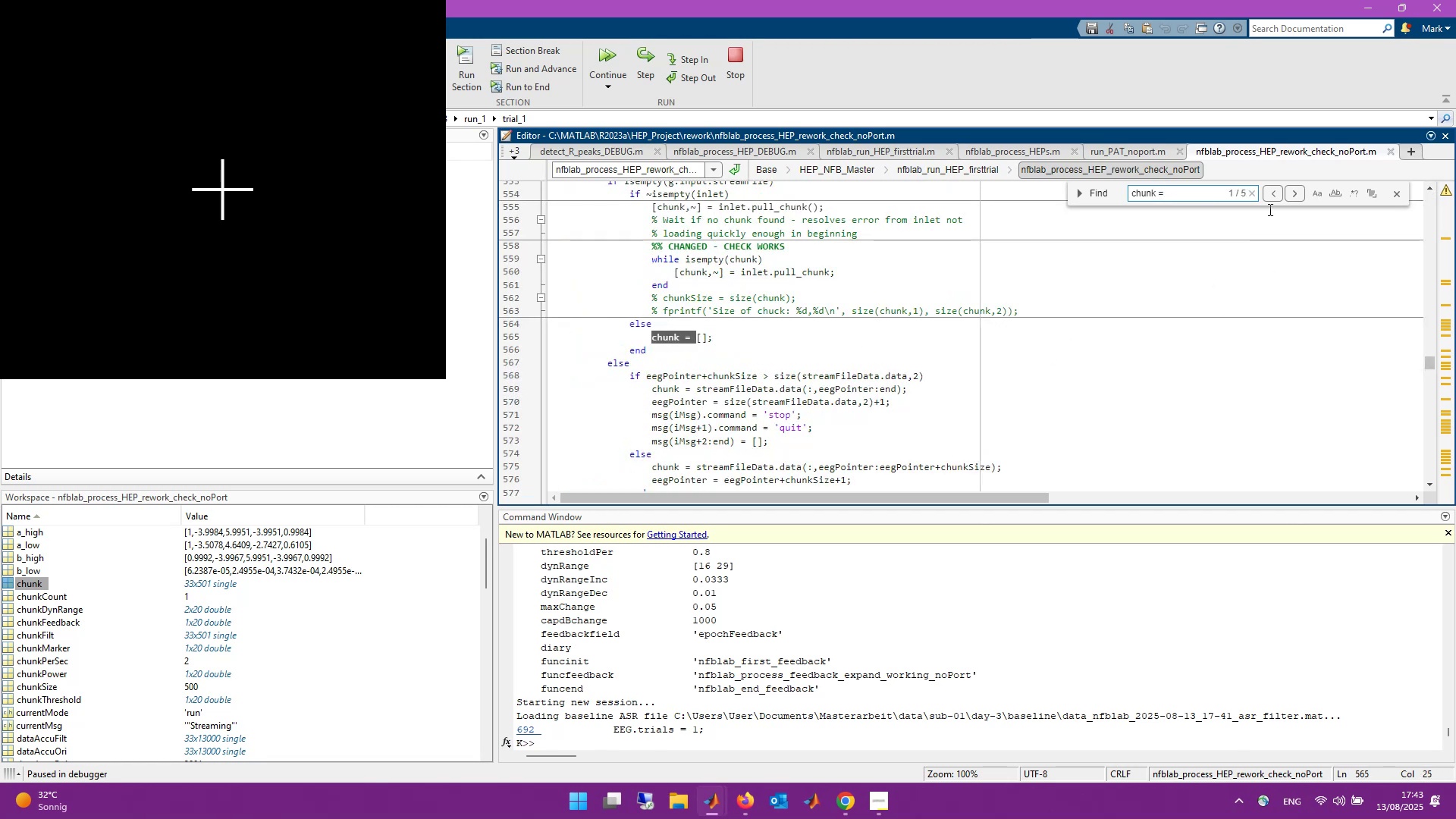 
left_click([1291, 193])
 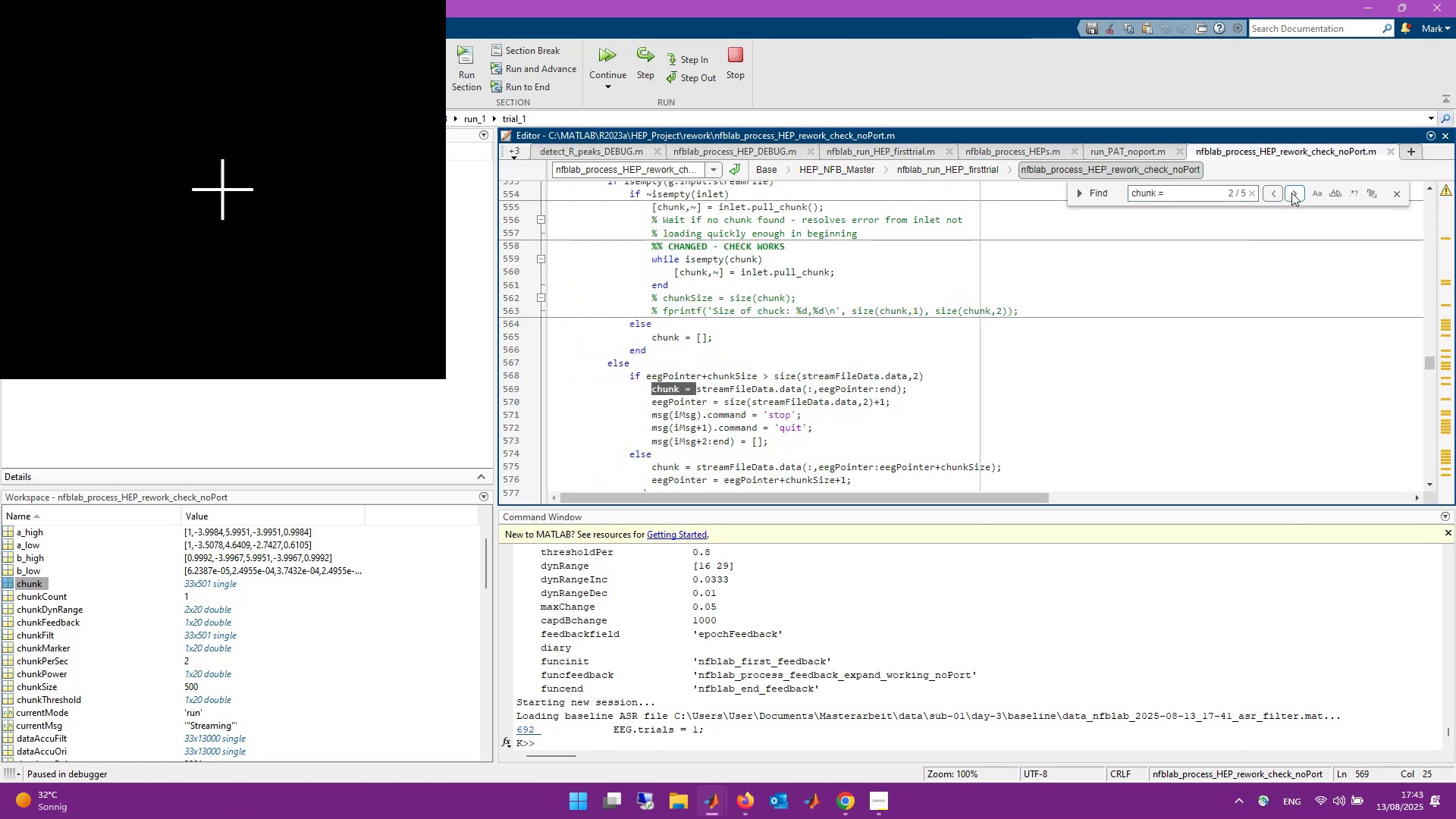 
left_click([1291, 193])
 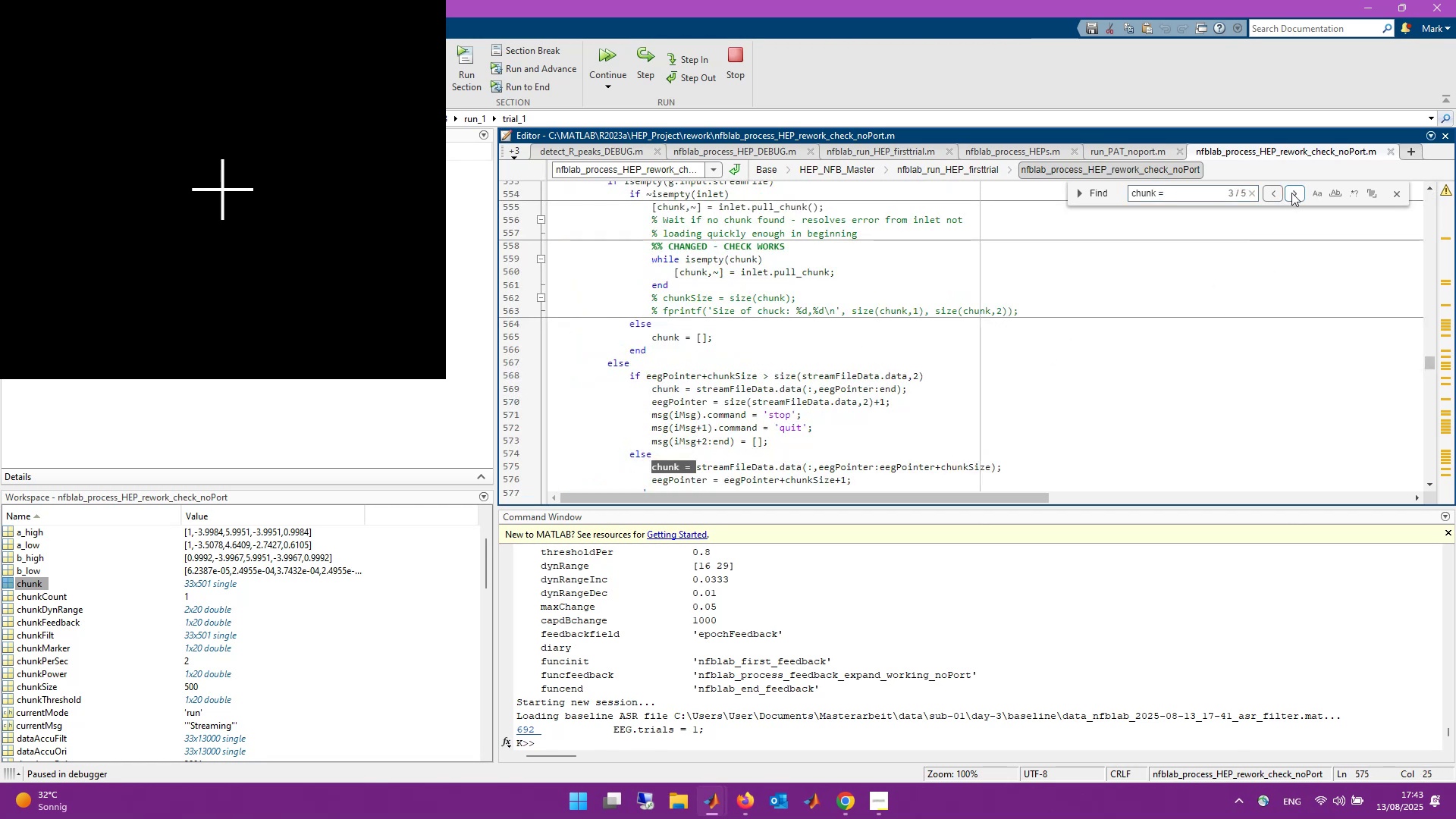 
left_click([1291, 193])
 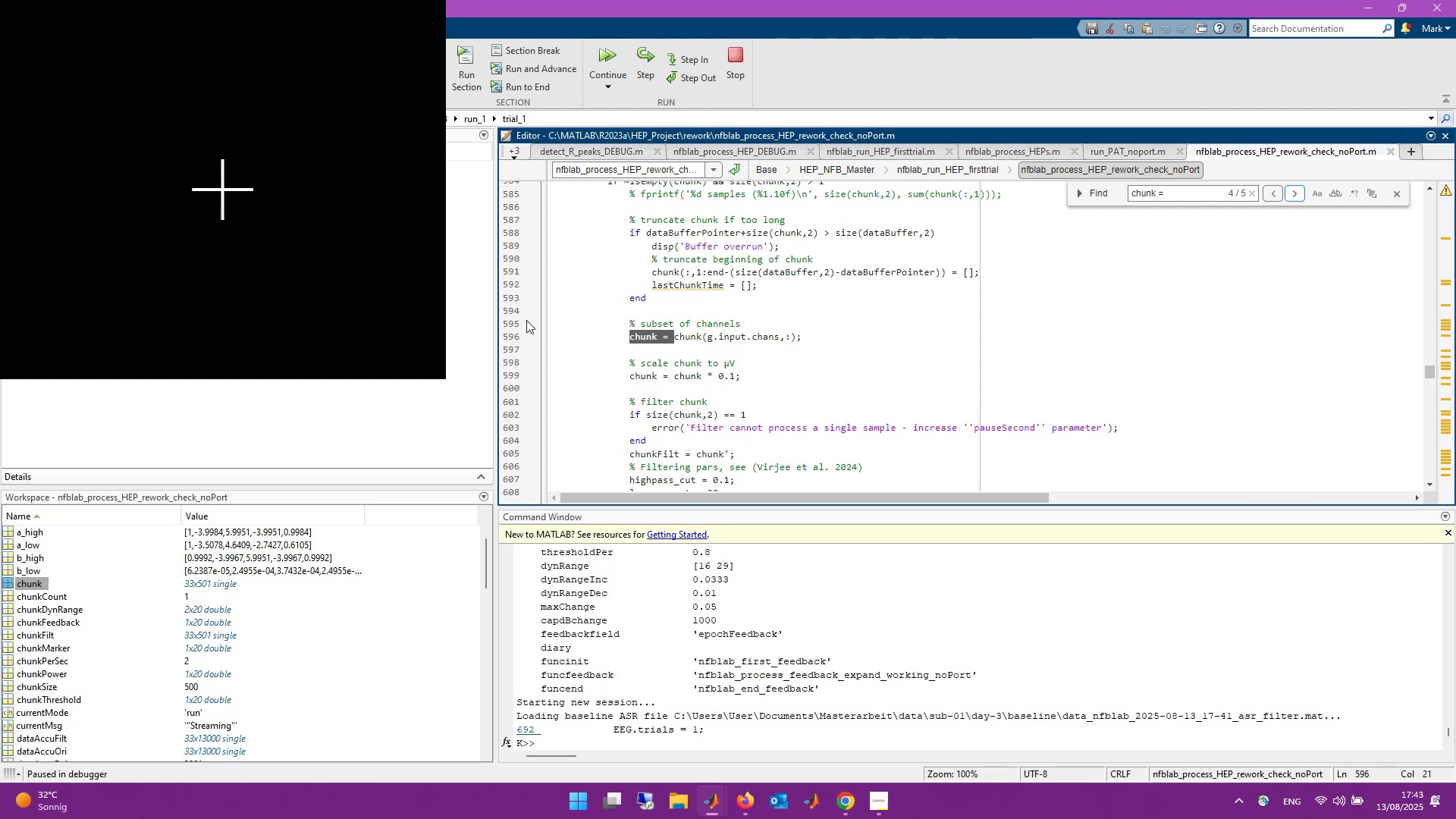 
wait(5.99)
 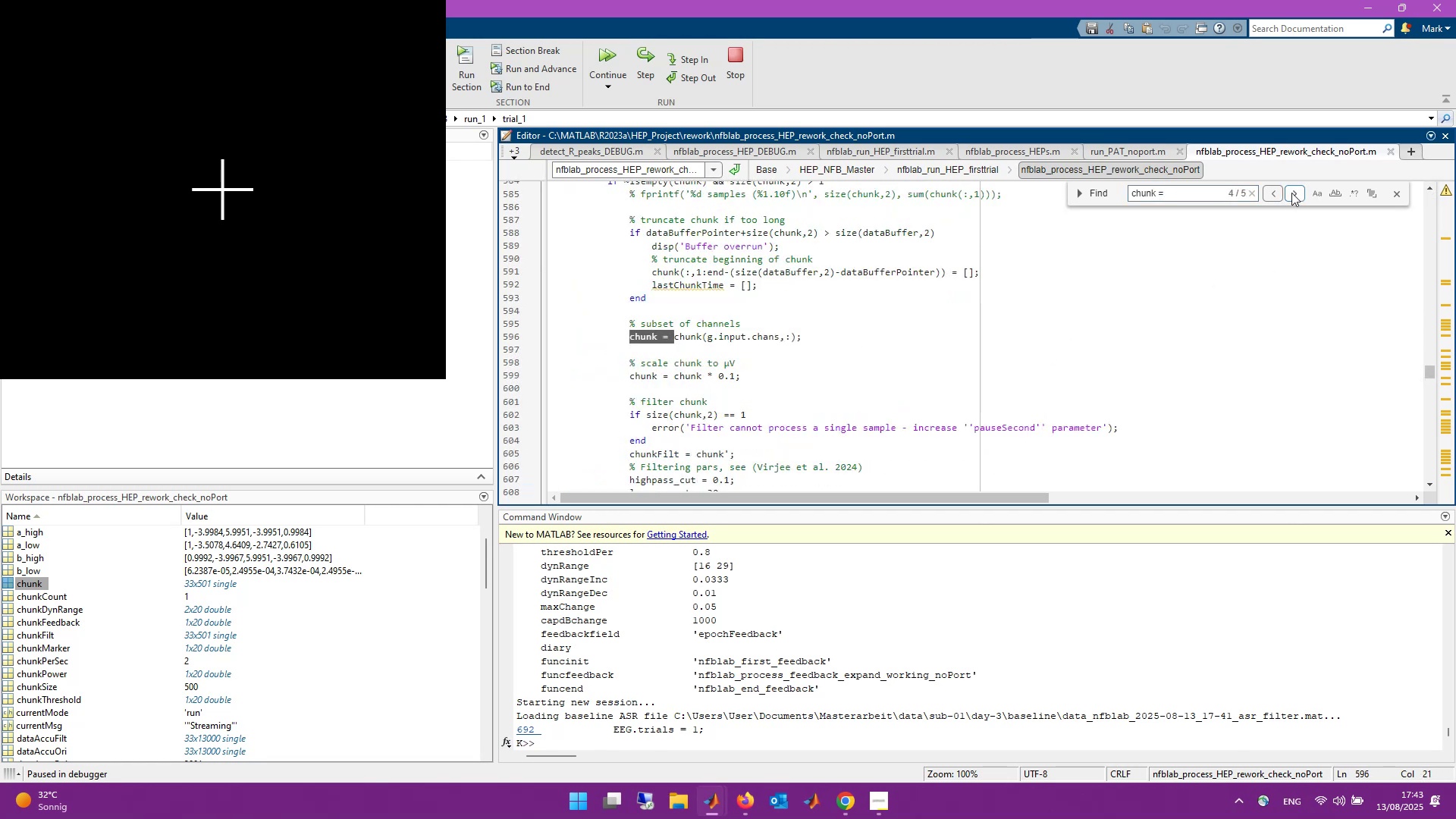 
scroll: coordinate [885, 367], scroll_direction: down, amount: 1.0
 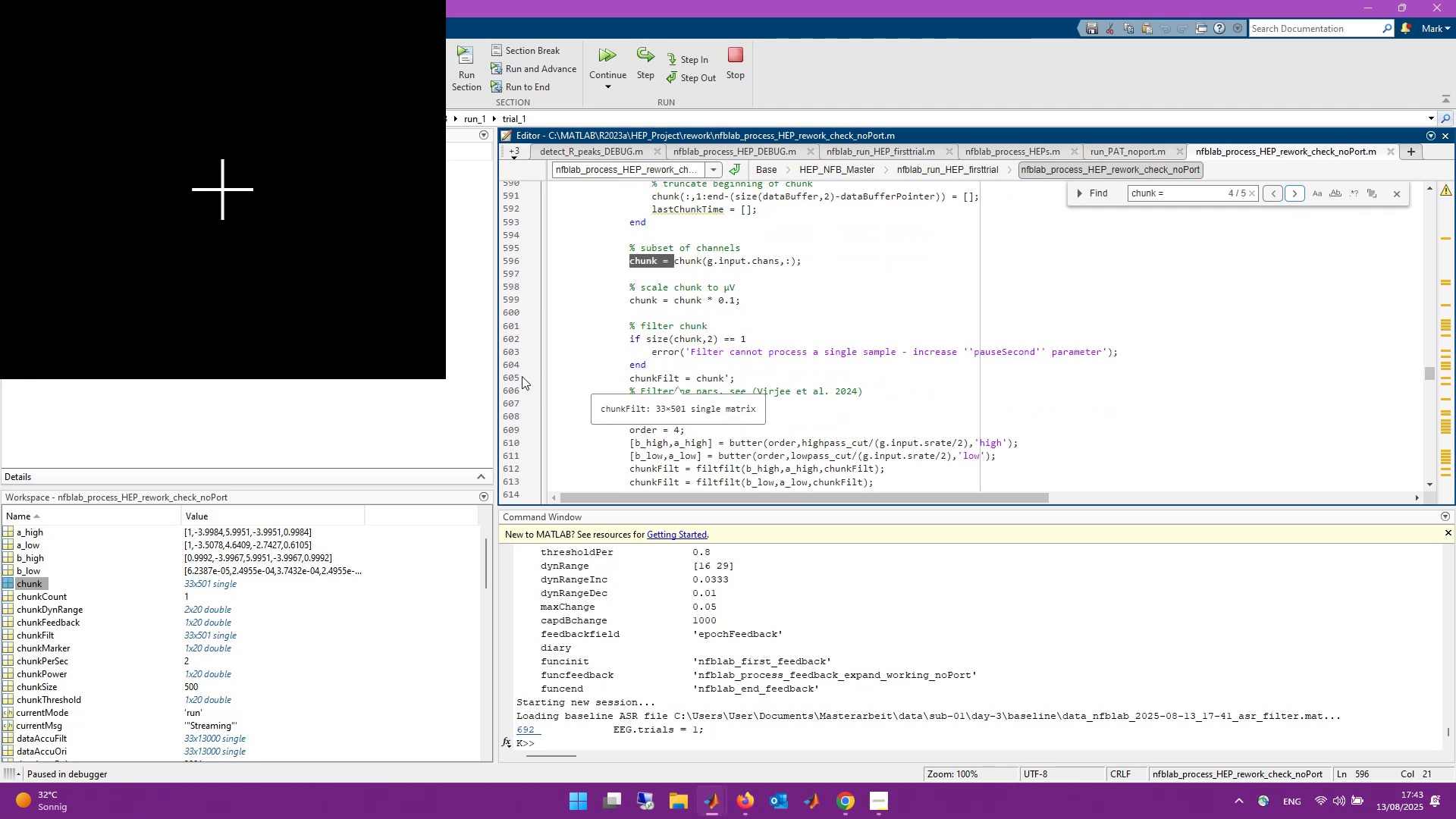 
left_click([511, 264])
 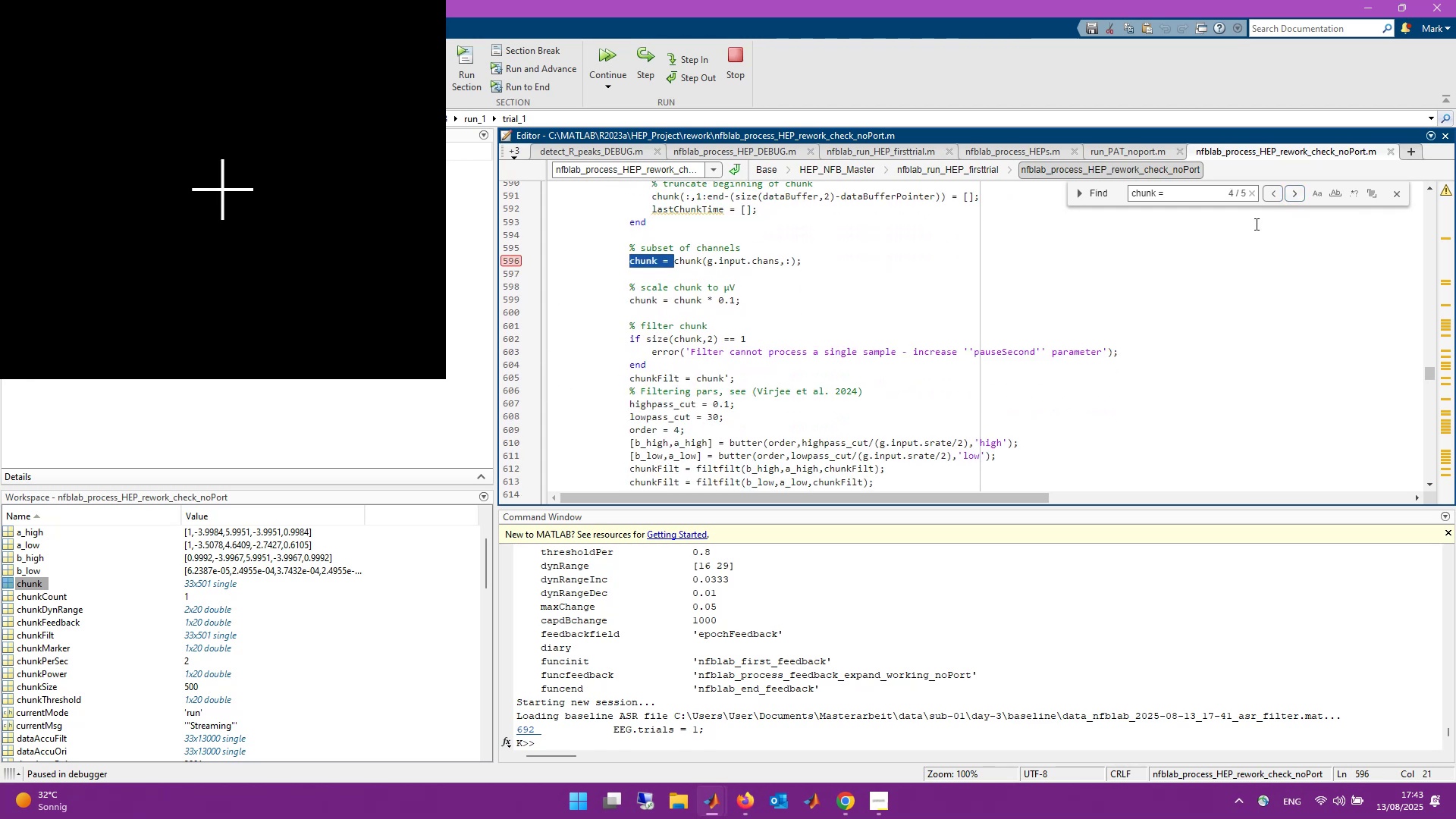 
mouse_move([1381, 201])
 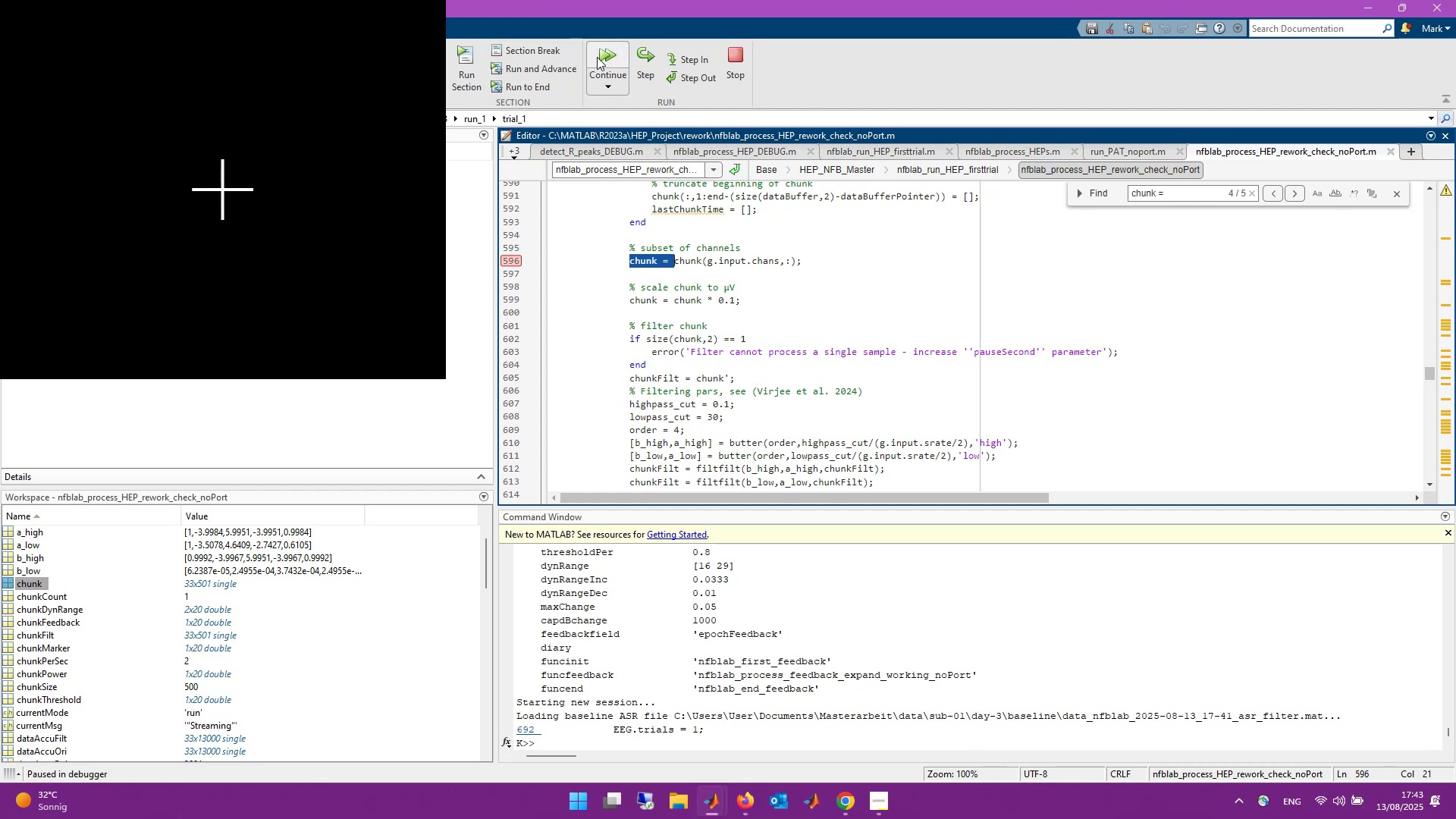 
left_click([604, 57])
 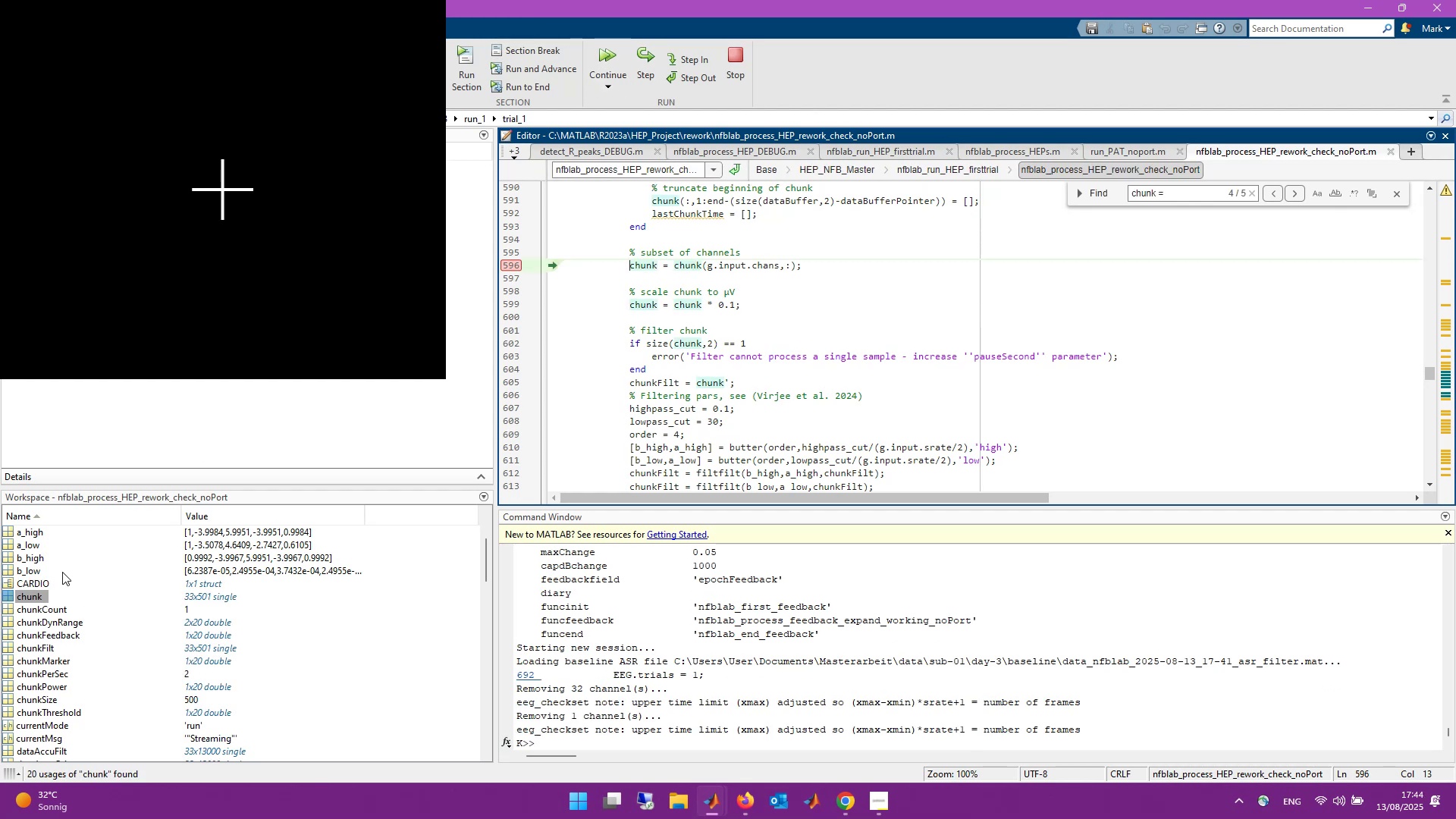 
double_click([36, 597])
 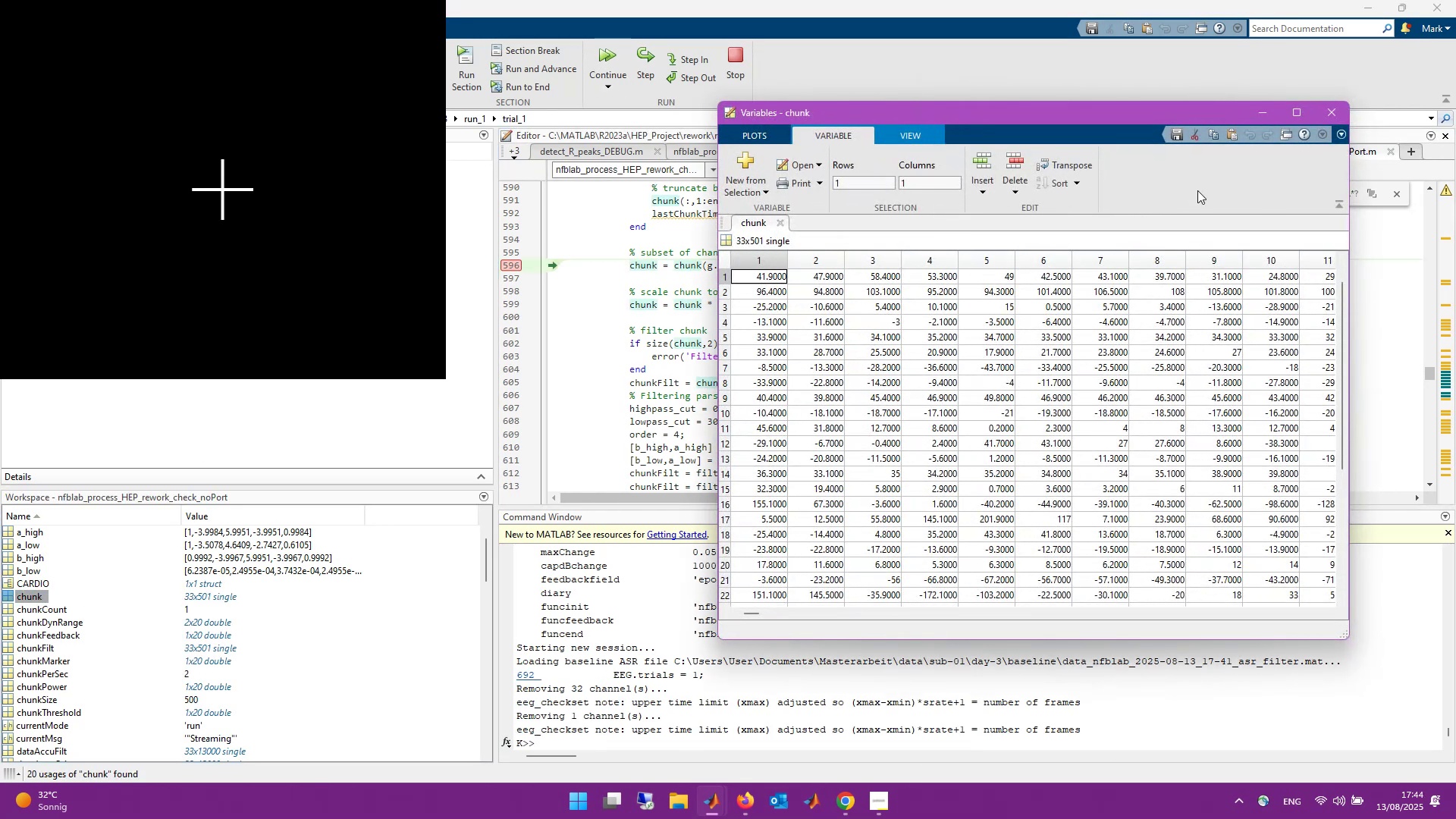 
scroll: coordinate [1178, 342], scroll_direction: down, amount: 2.0
 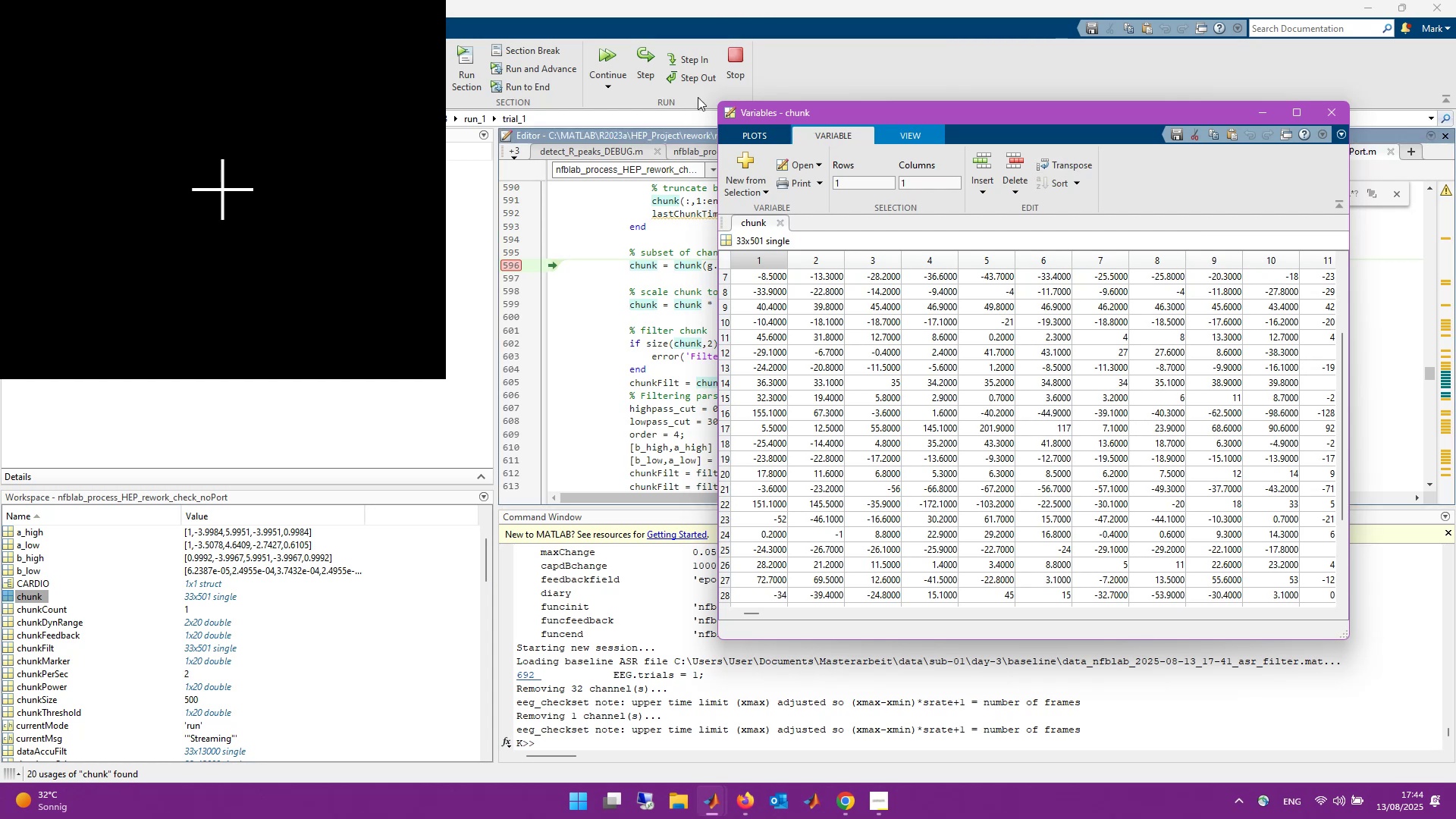 
left_click([651, 65])
 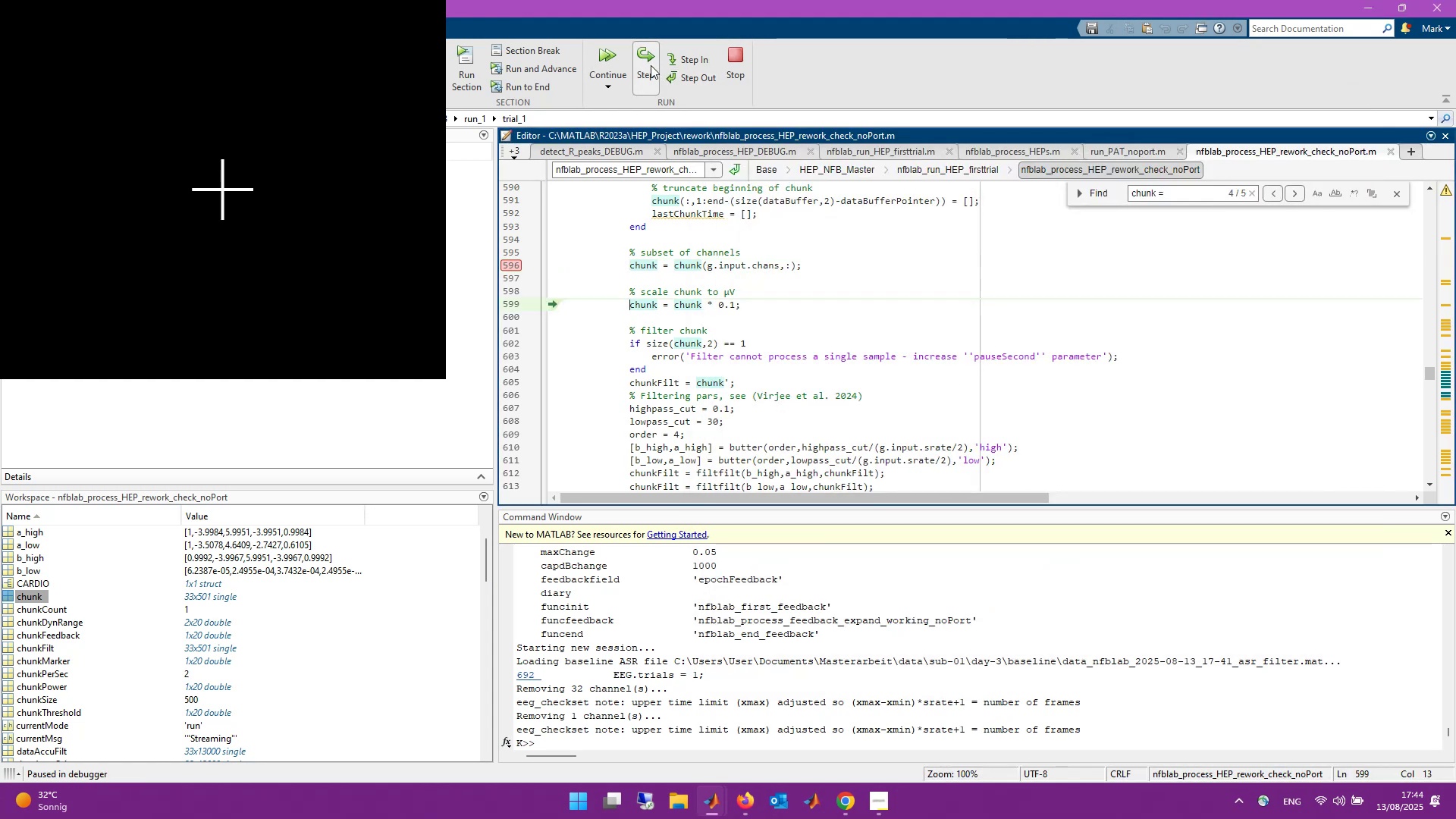 
left_click([651, 65])
 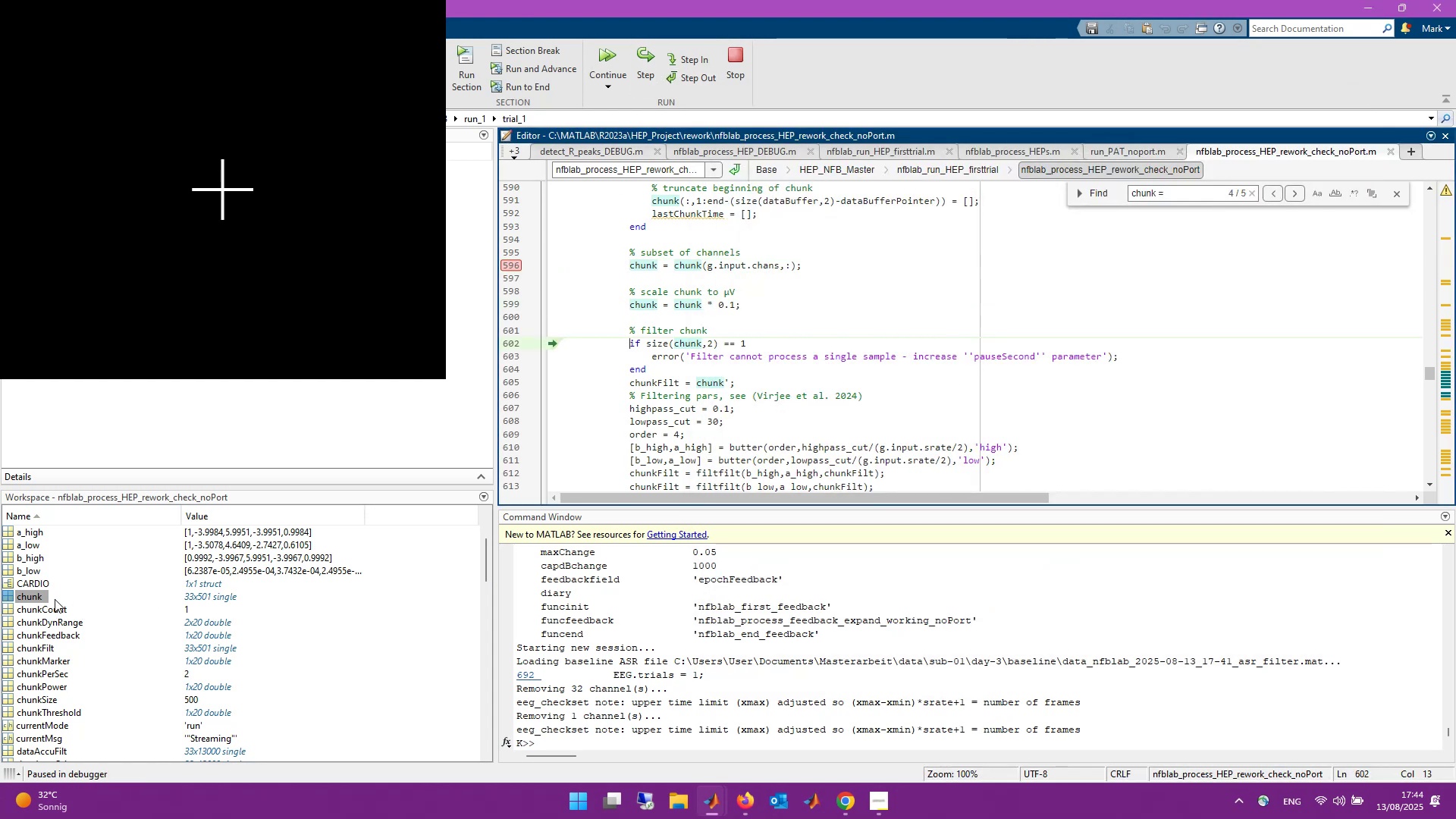 
double_click([34, 597])
 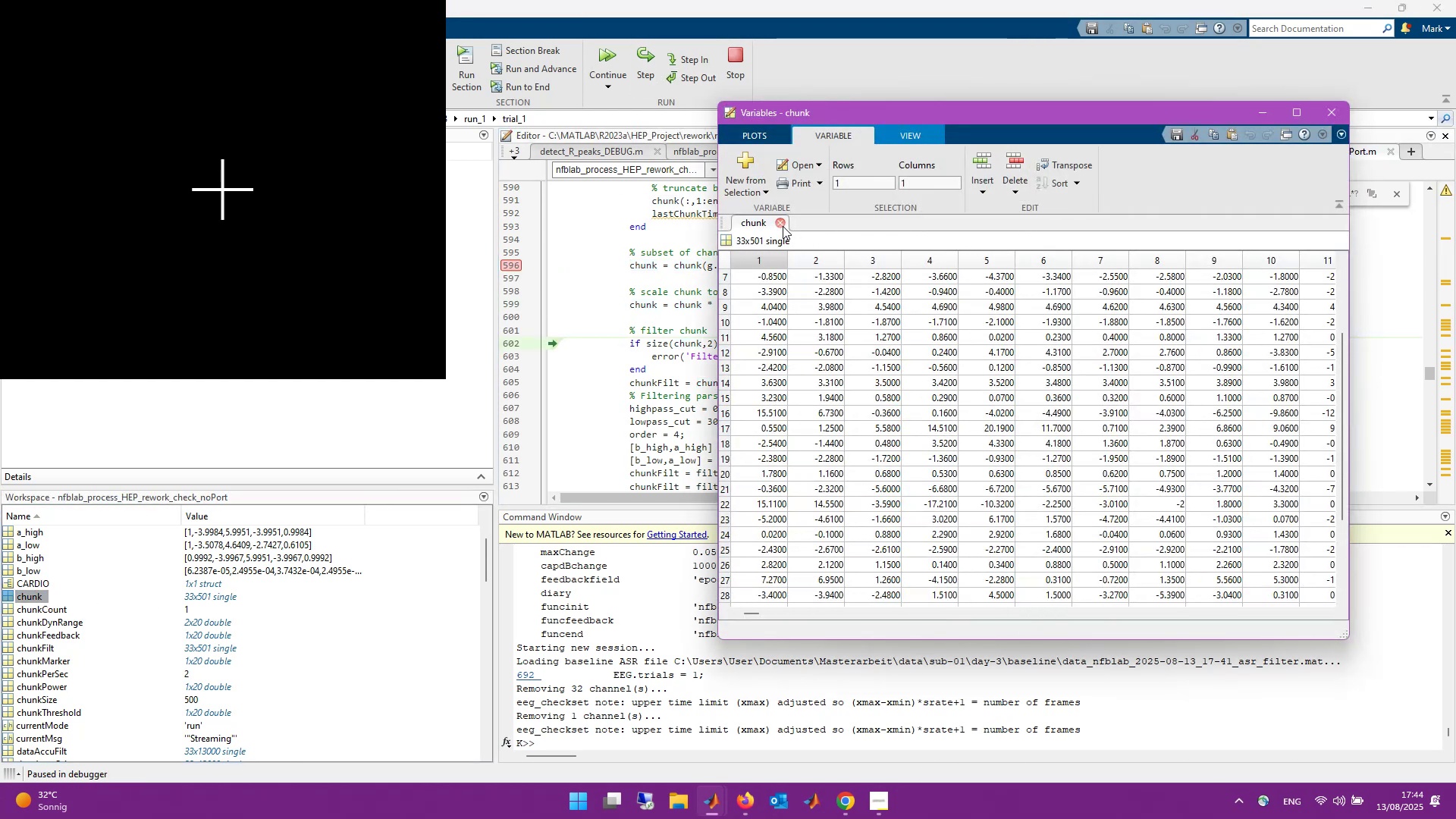 
left_click([783, 226])
 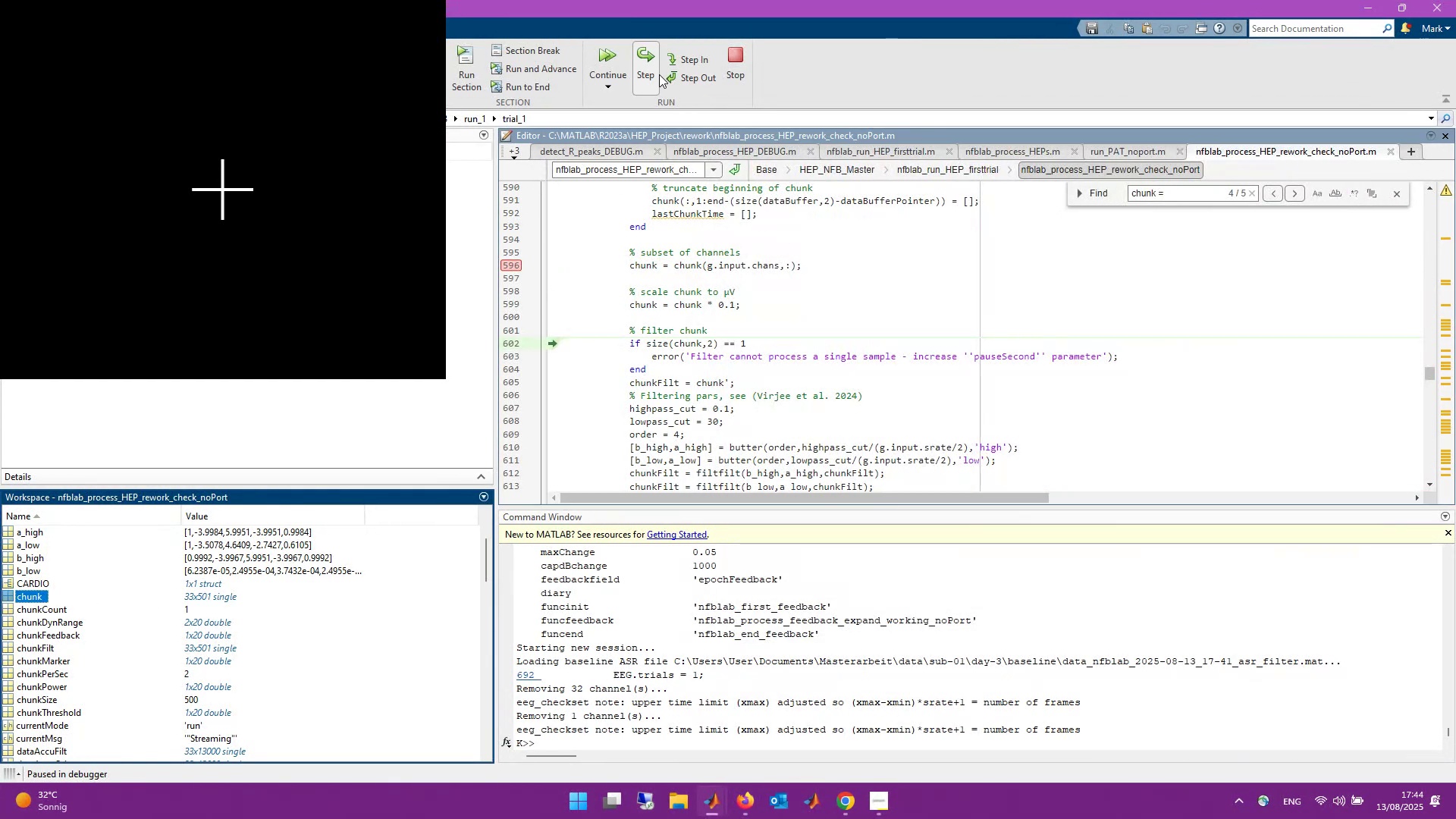 
left_click([648, 74])
 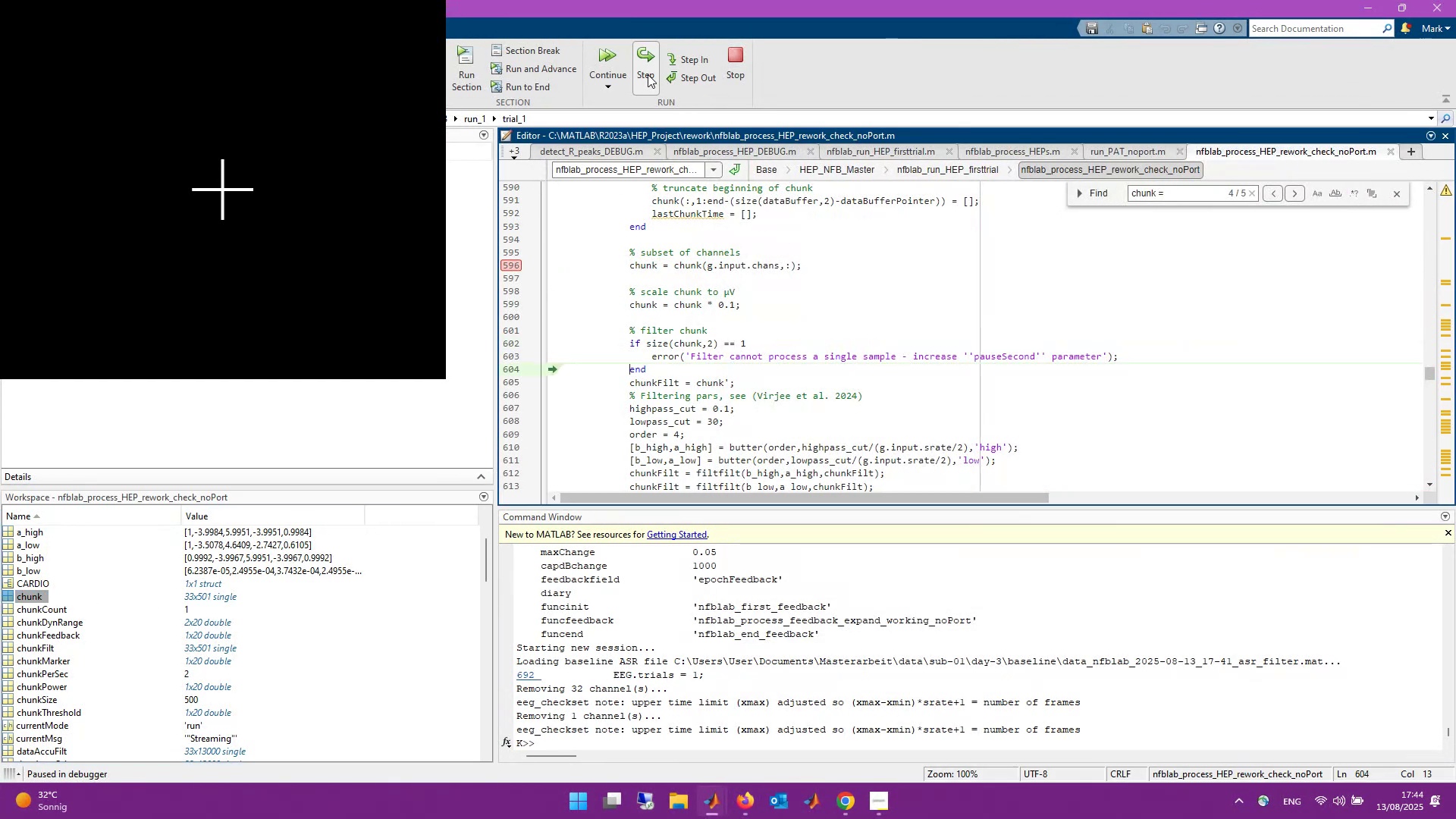 
left_click([648, 74])
 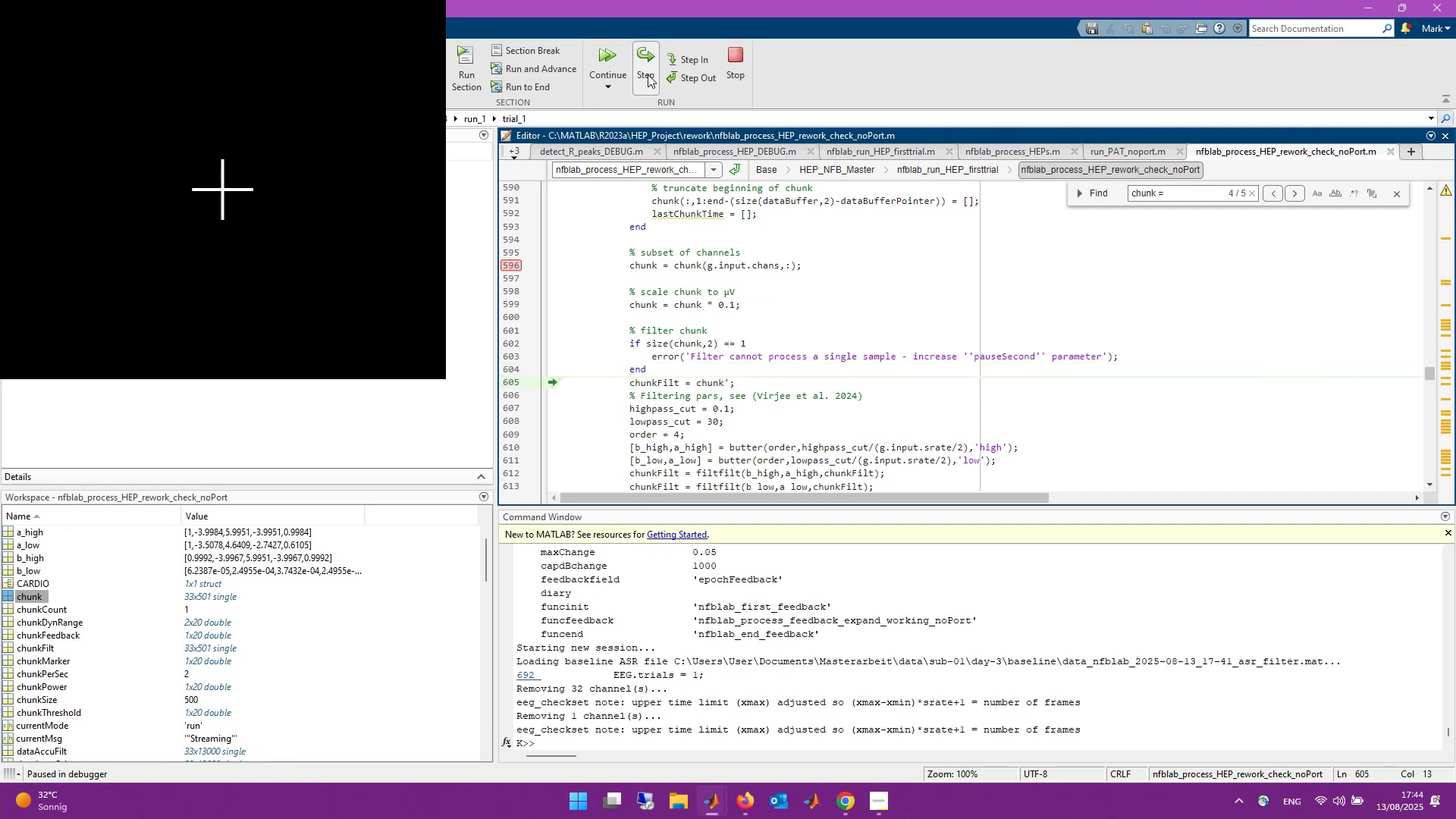 
left_click([648, 74])
 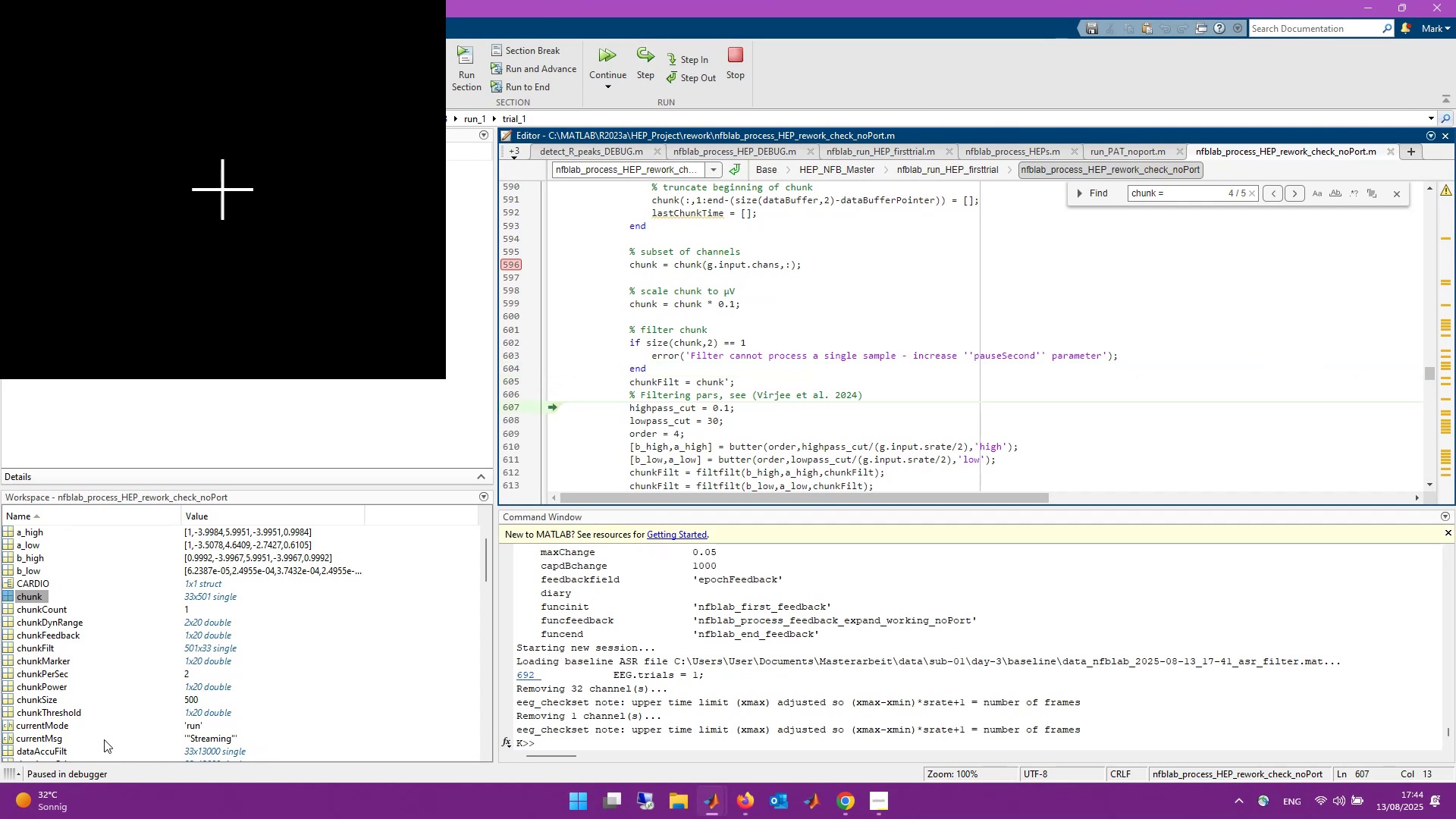 
scroll: coordinate [57, 720], scroll_direction: down, amount: 9.0
 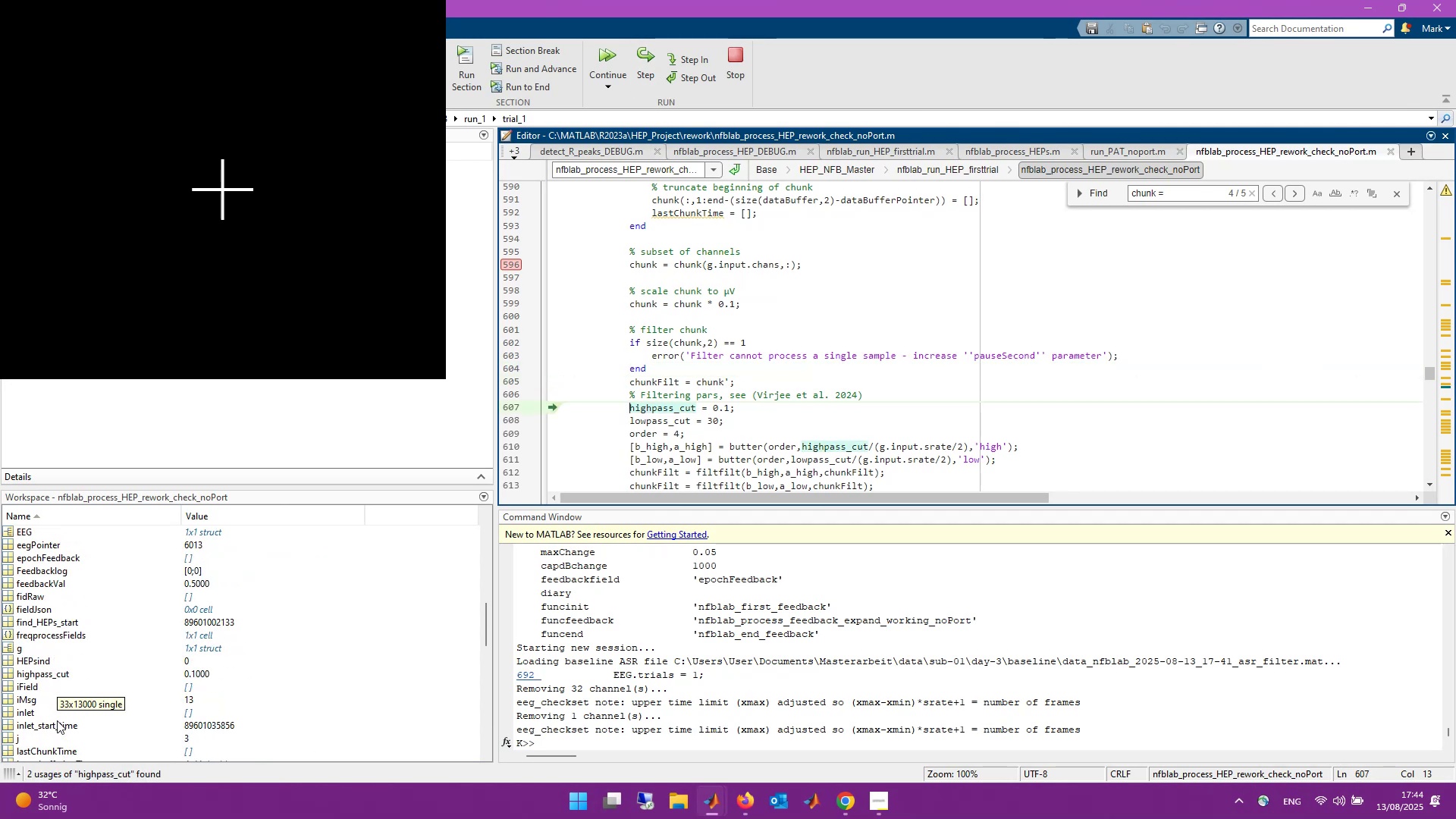 
scroll: coordinate [57, 720], scroll_direction: up, amount: 10.0
 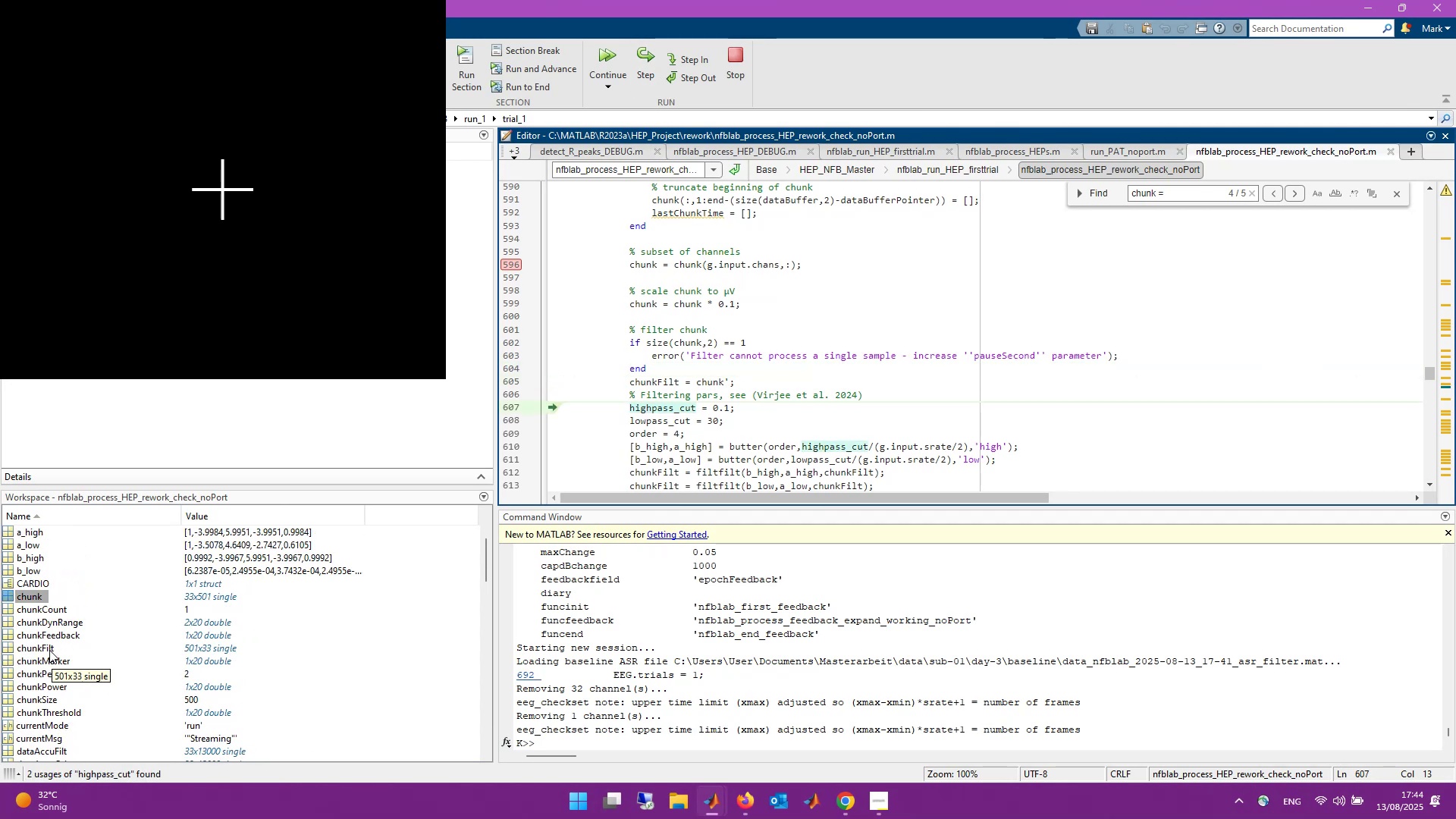 
double_click([46, 648])
 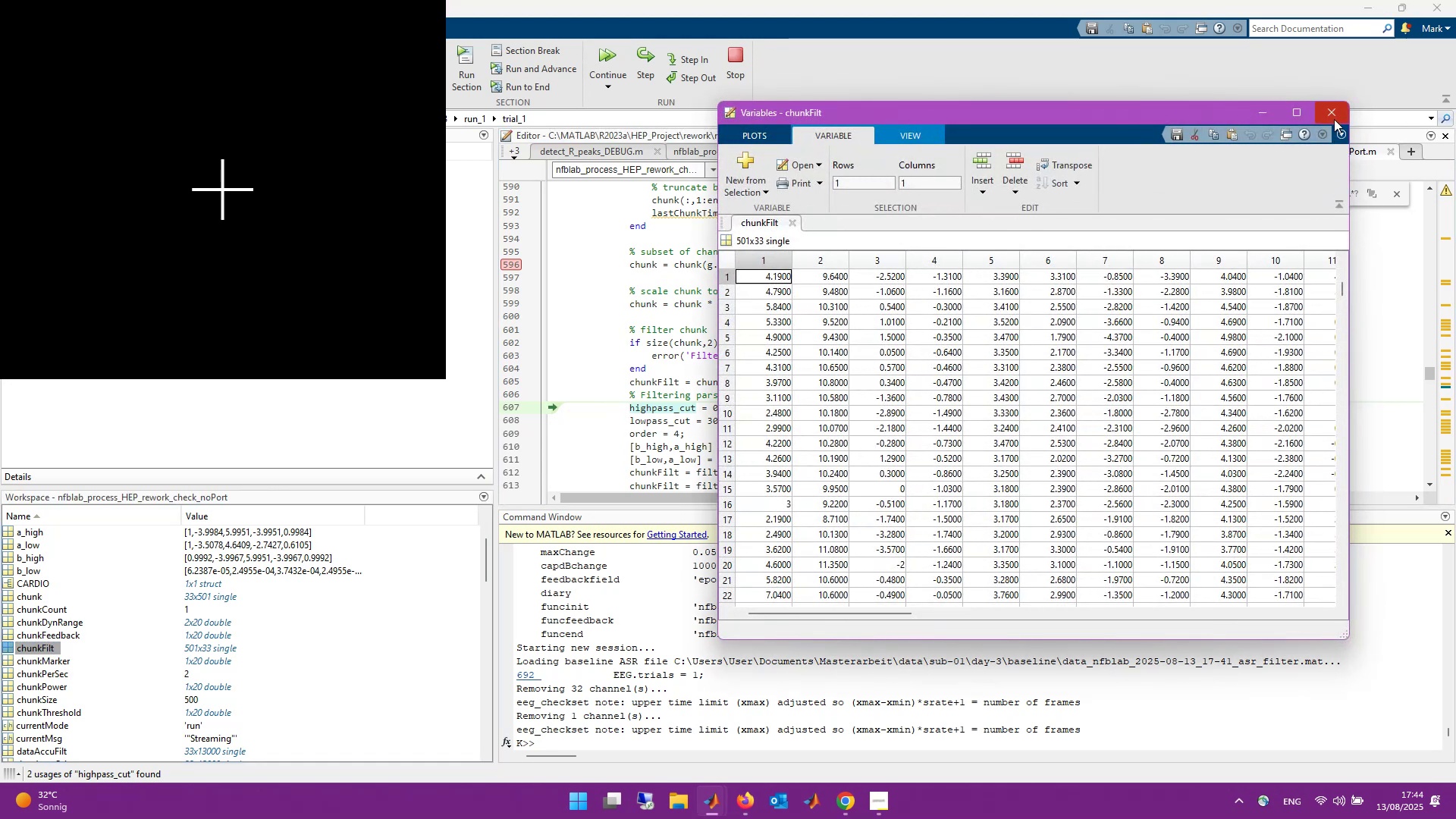 
left_click([1334, 119])
 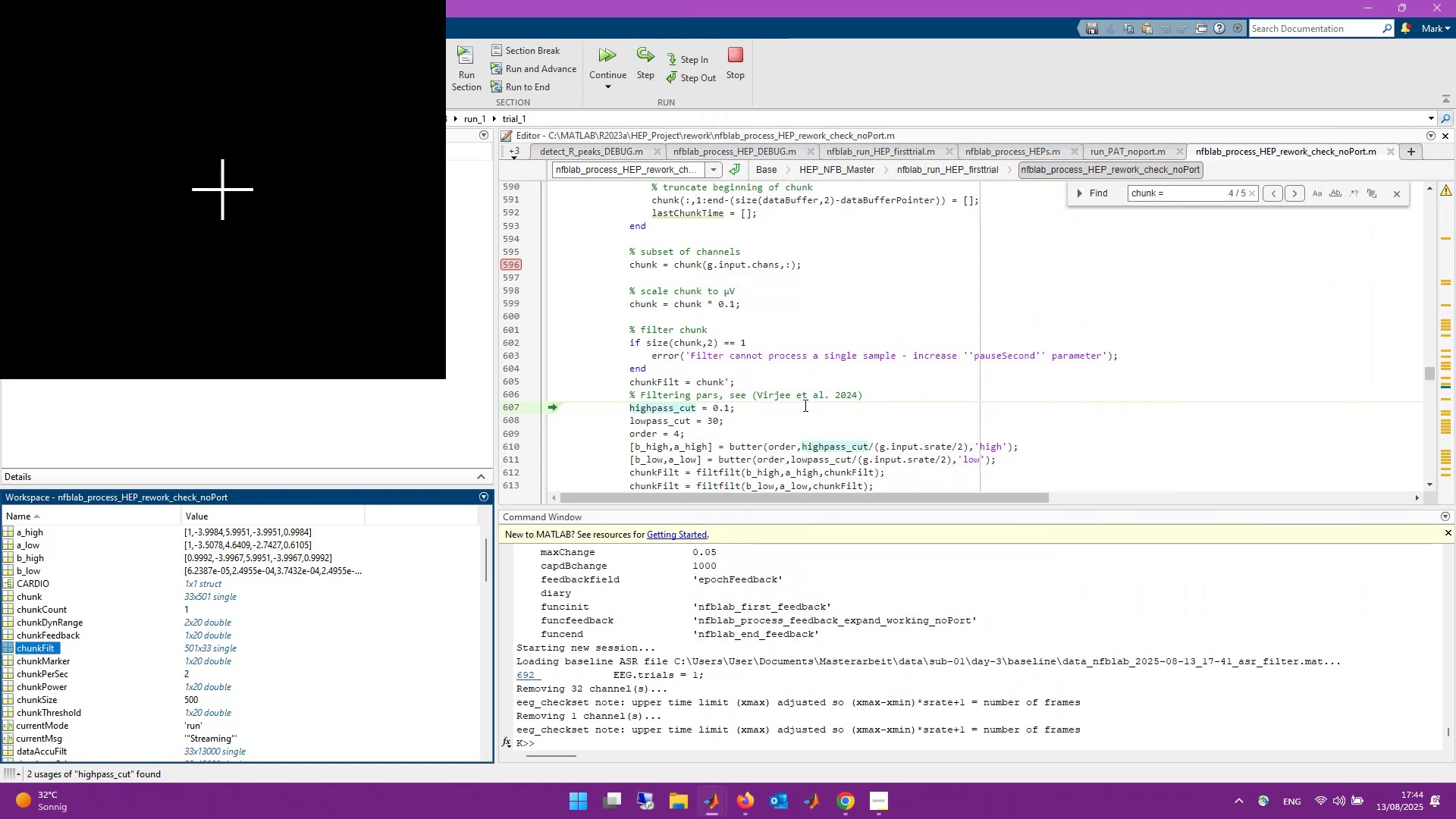 
scroll: coordinate [794, 406], scroll_direction: down, amount: 1.0
 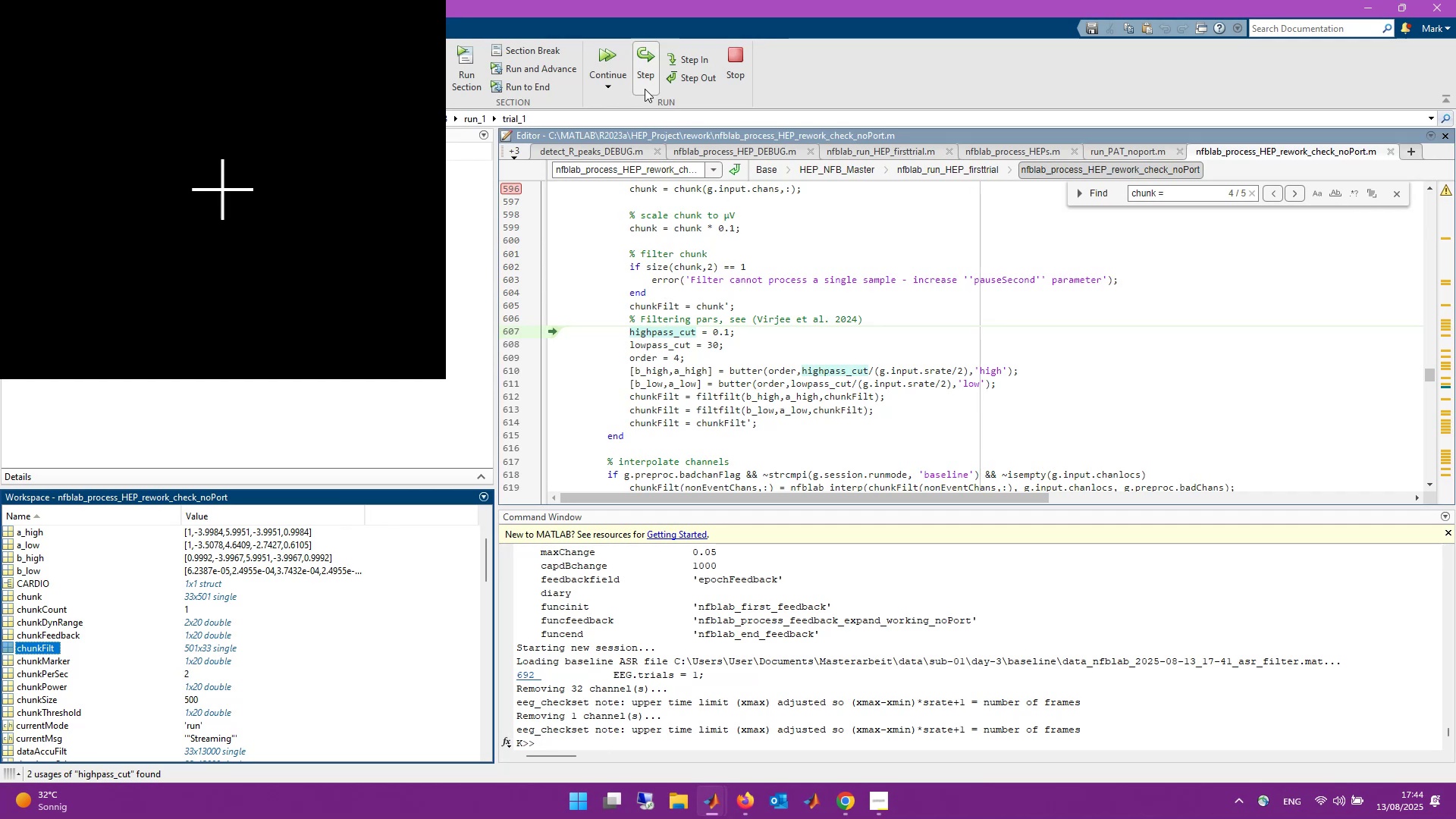 
double_click([644, 83])
 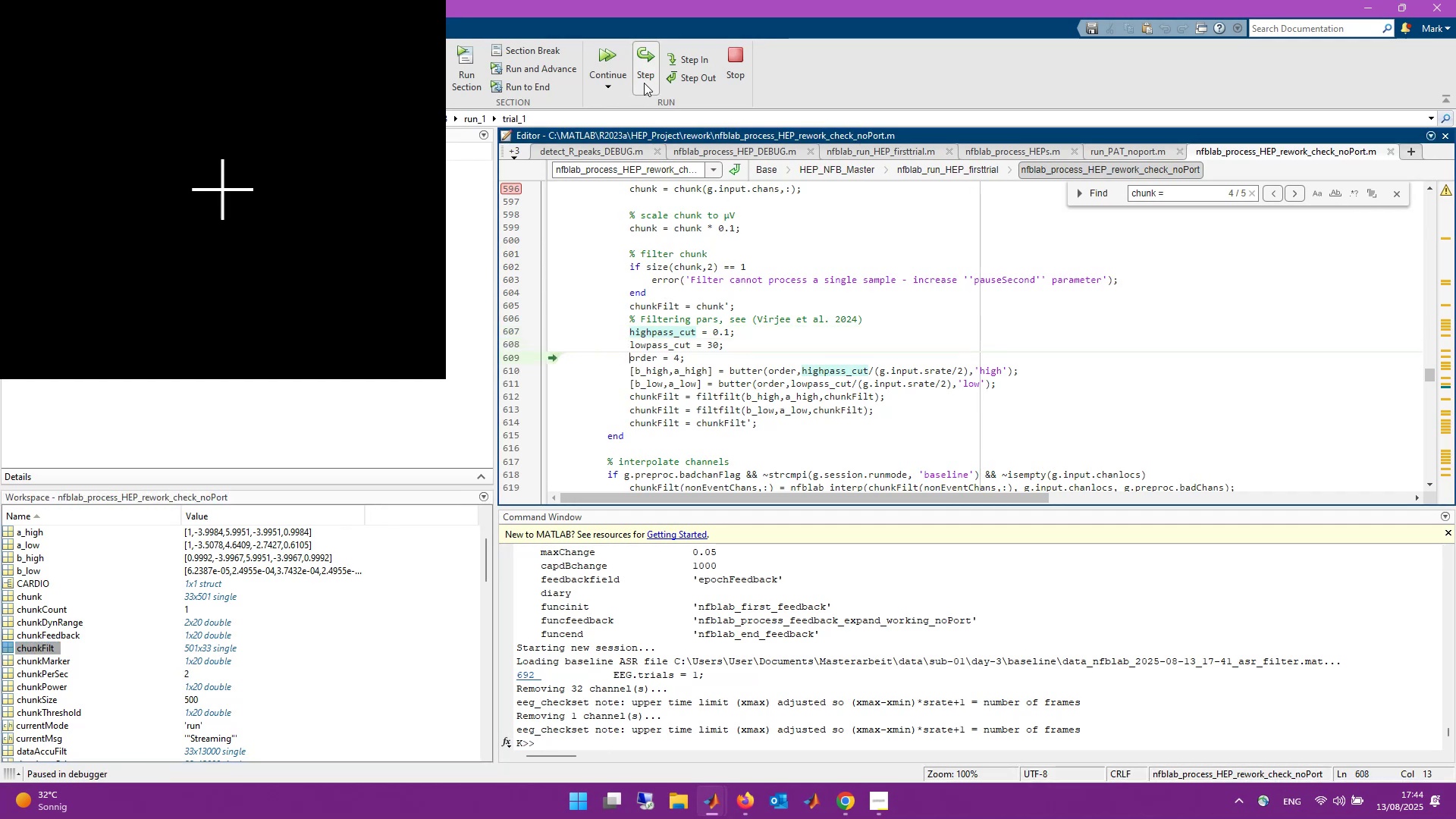 
triple_click([644, 83])
 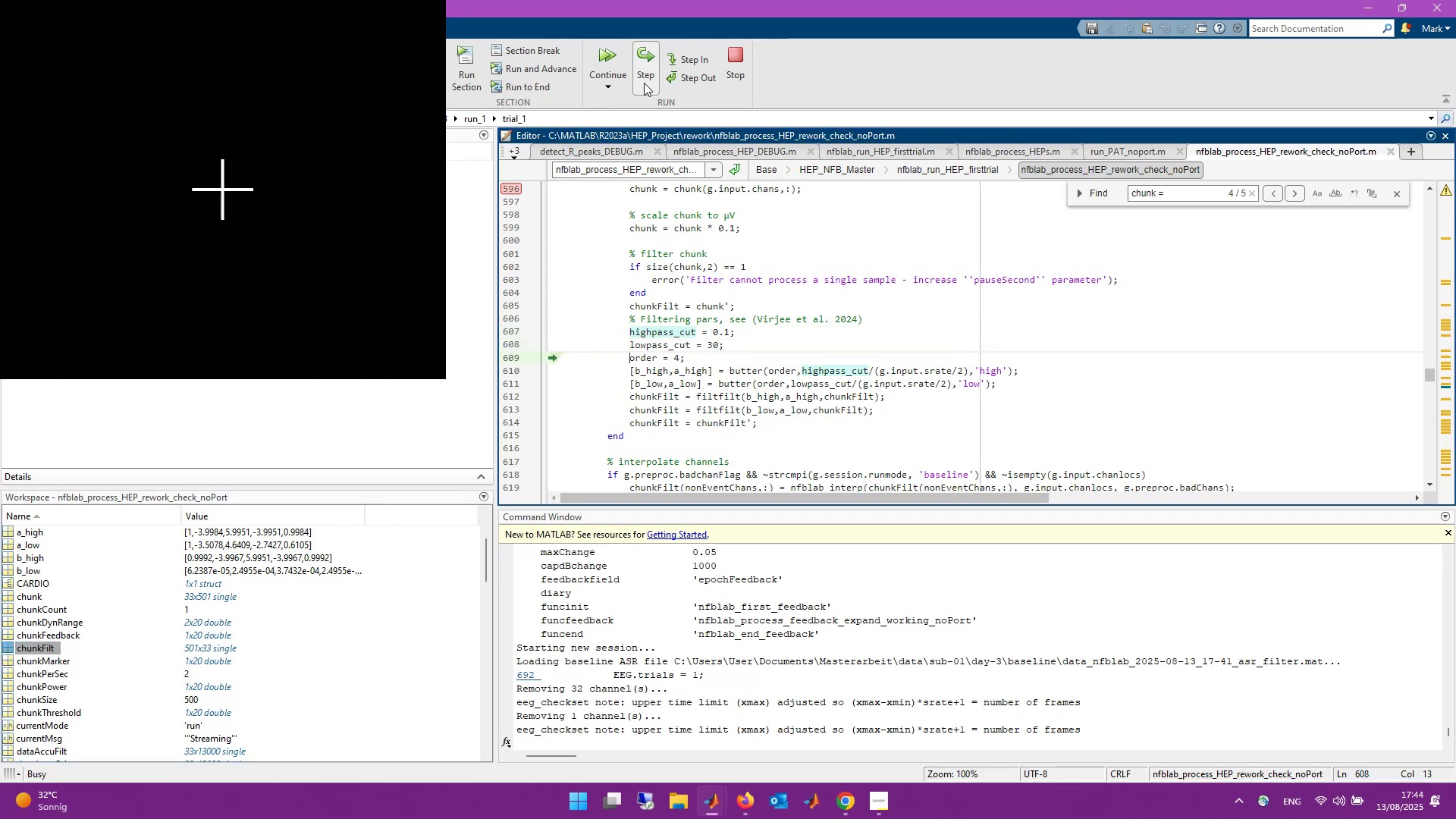 
triple_click([644, 83])
 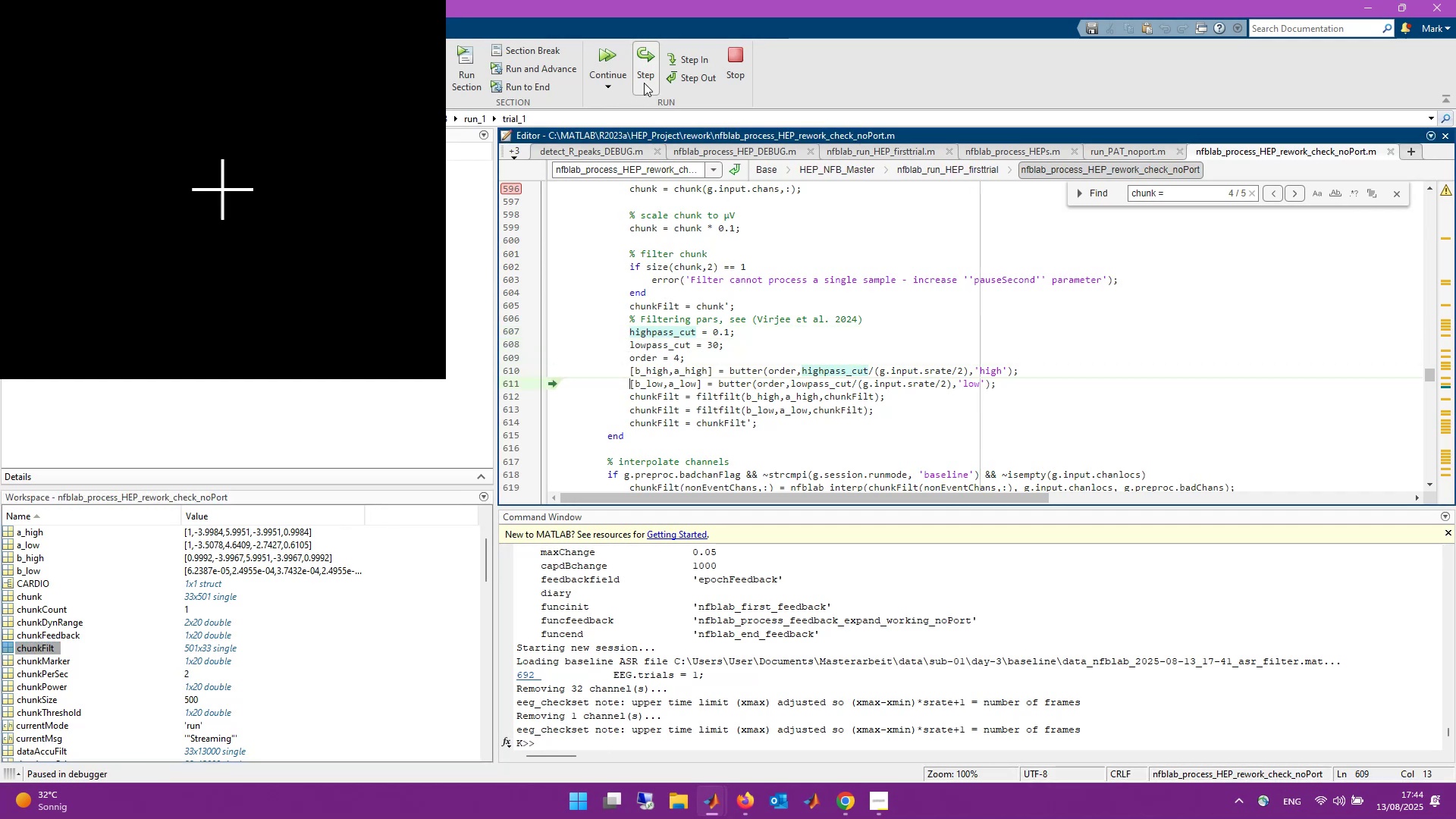 
triple_click([644, 83])
 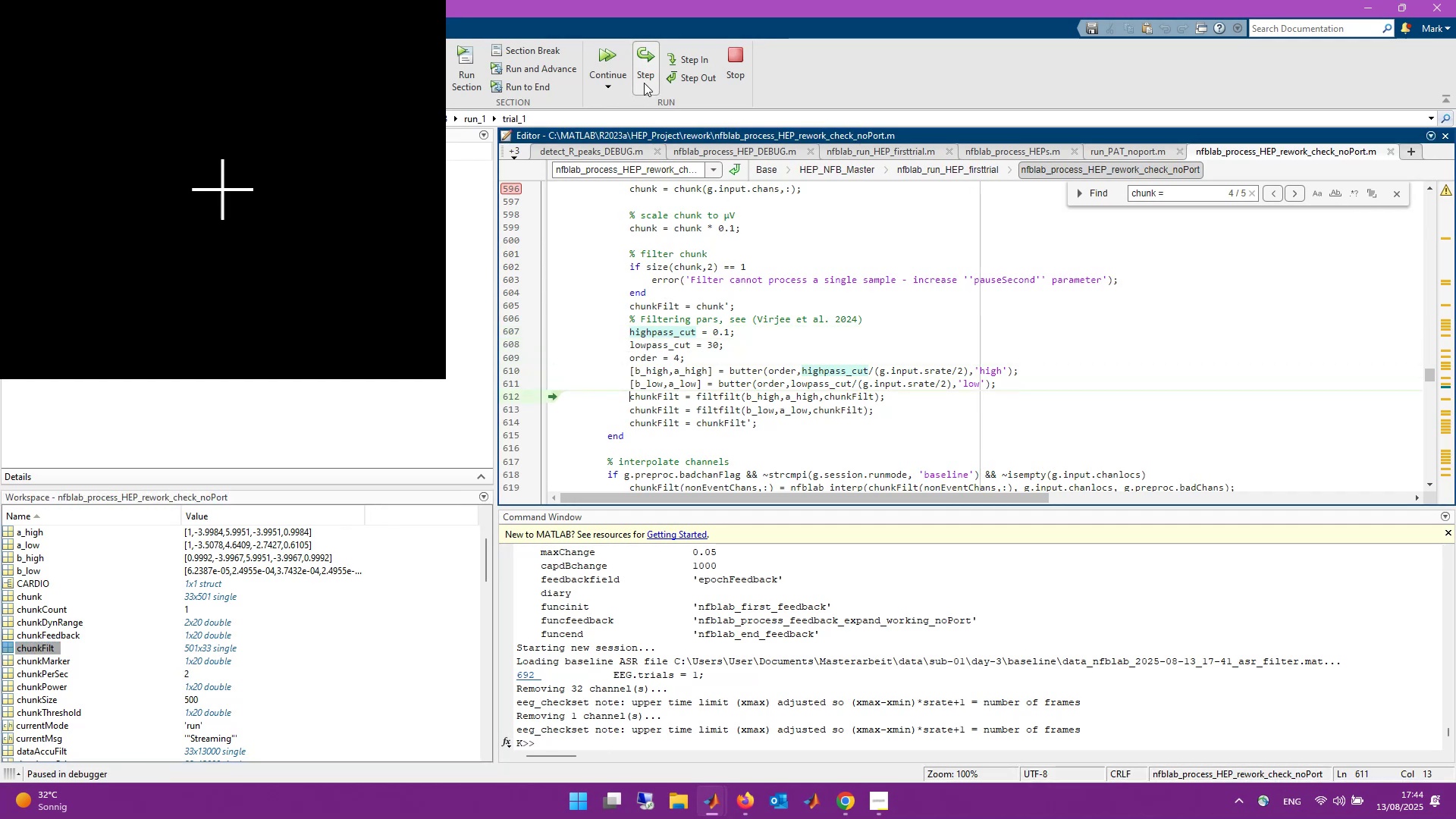 
triple_click([644, 83])
 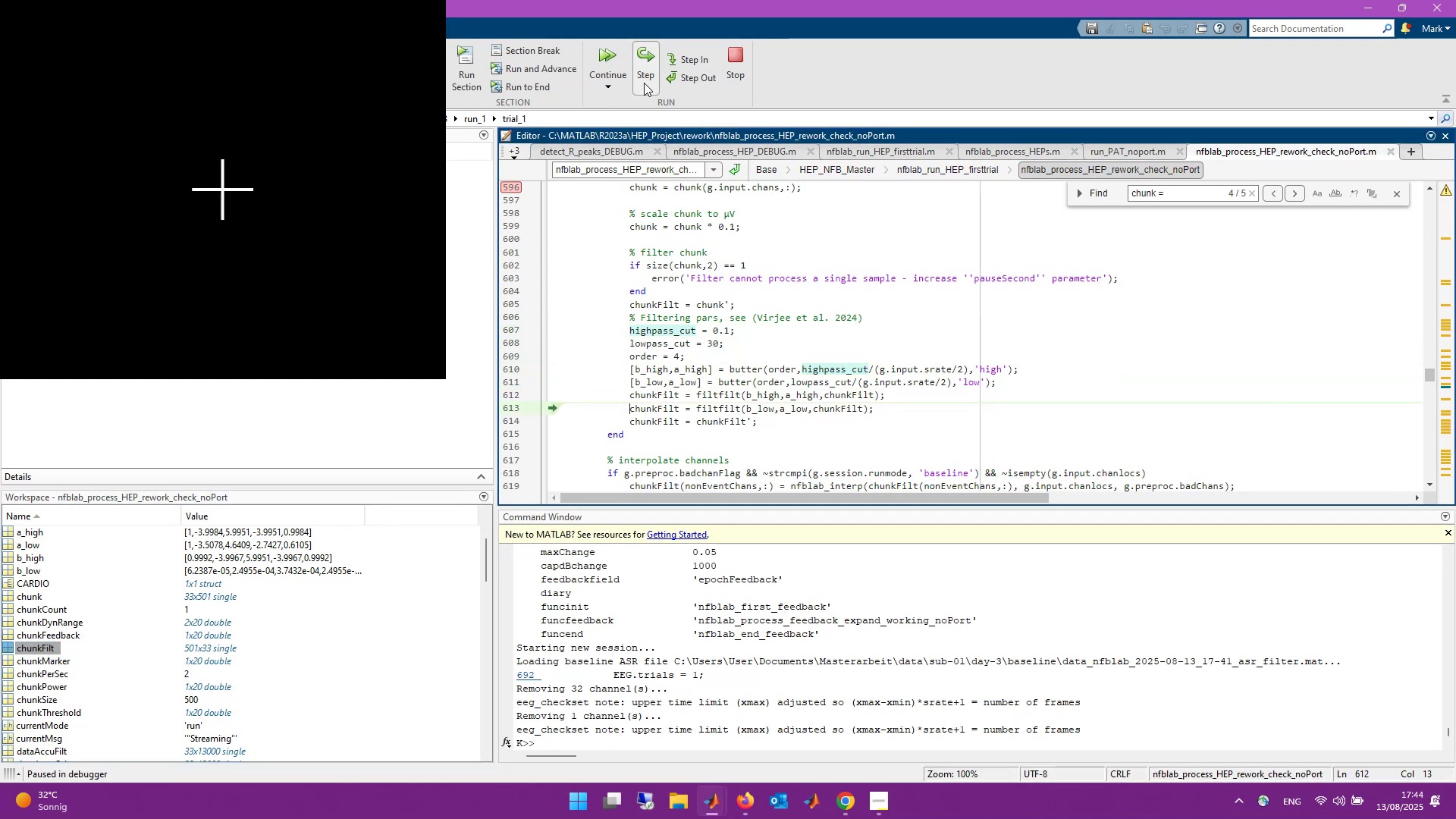 
triple_click([644, 83])
 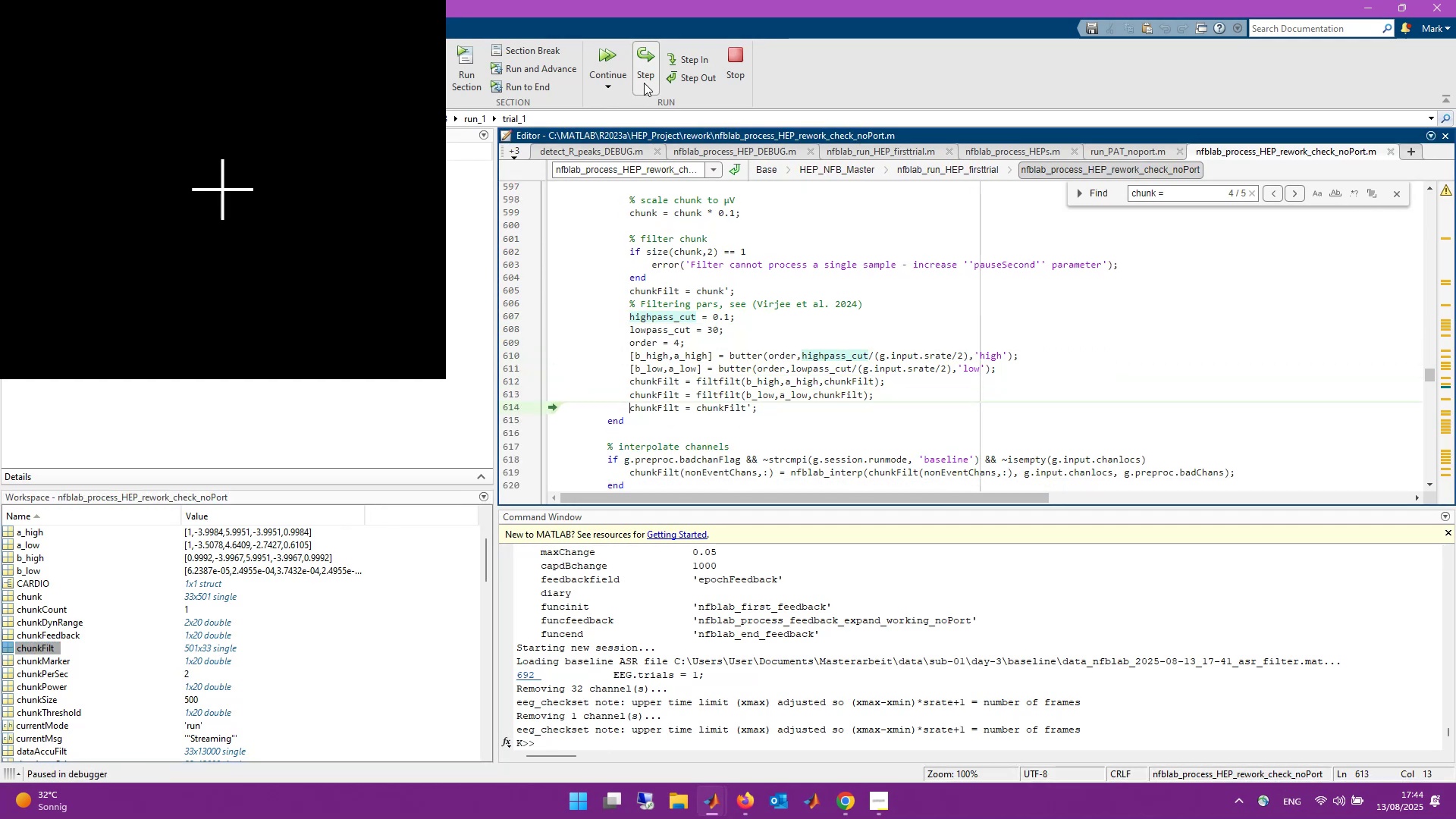 
triple_click([644, 83])
 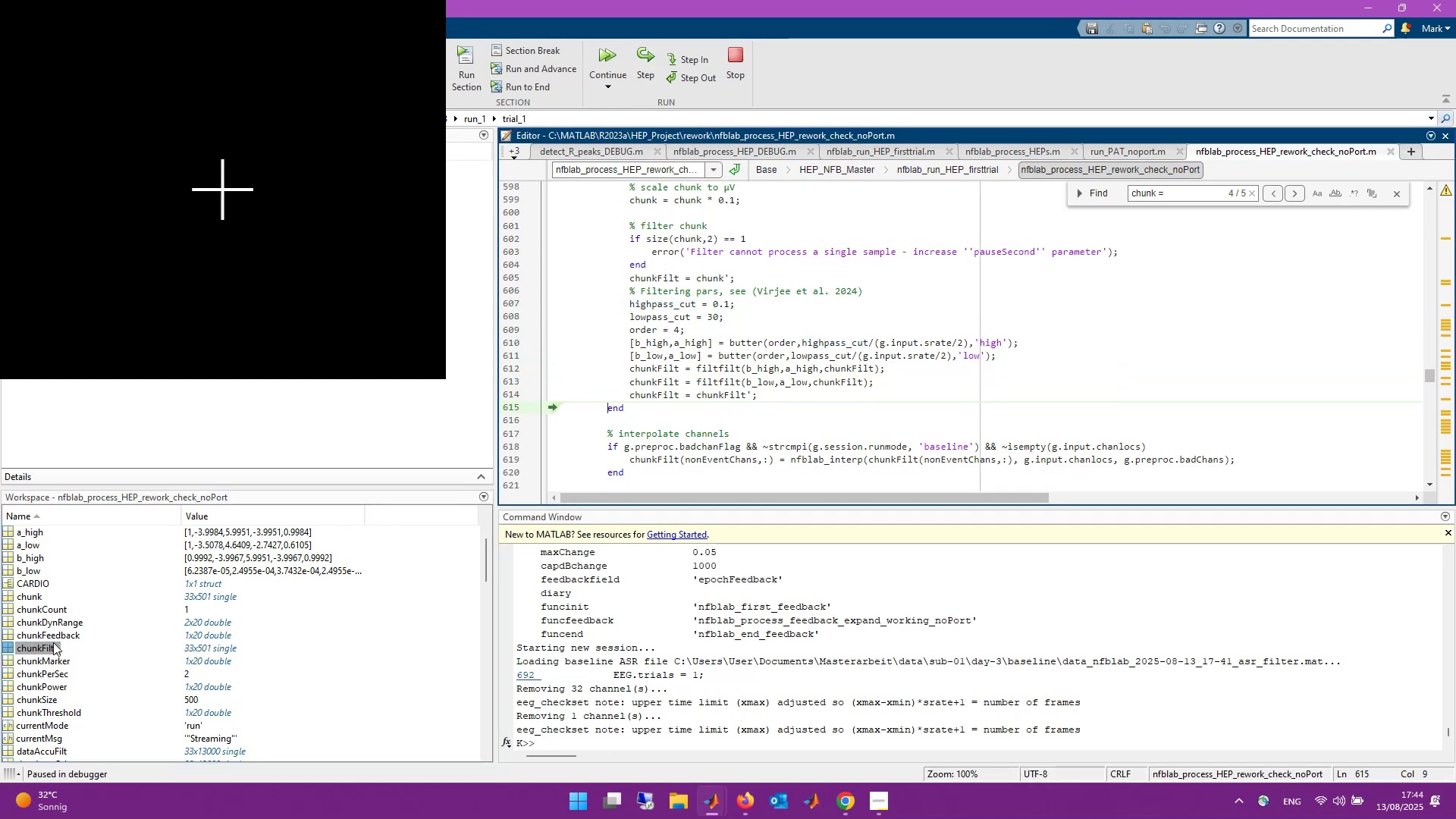 
double_click([52, 642])
 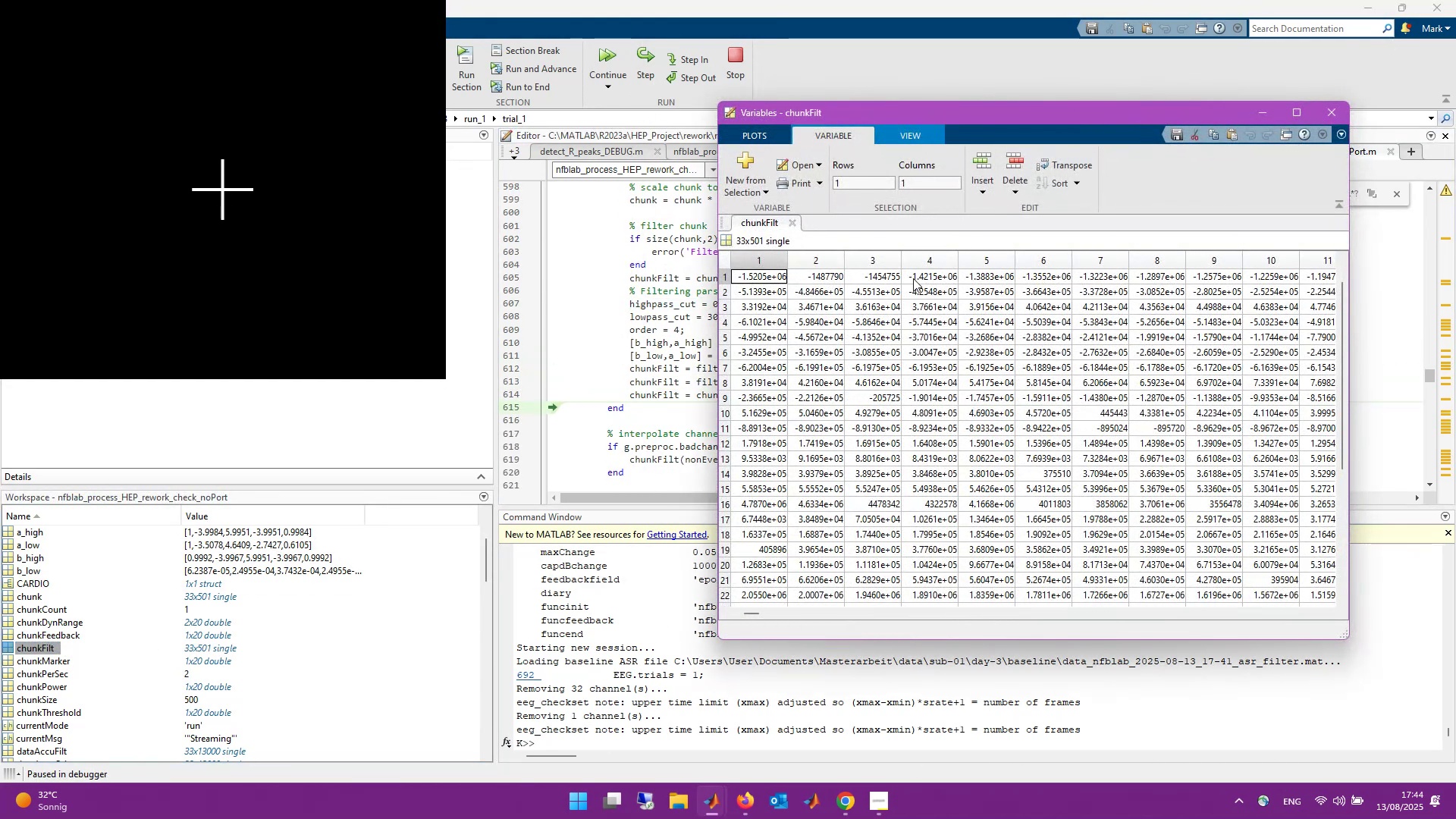 
left_click([1340, 116])
 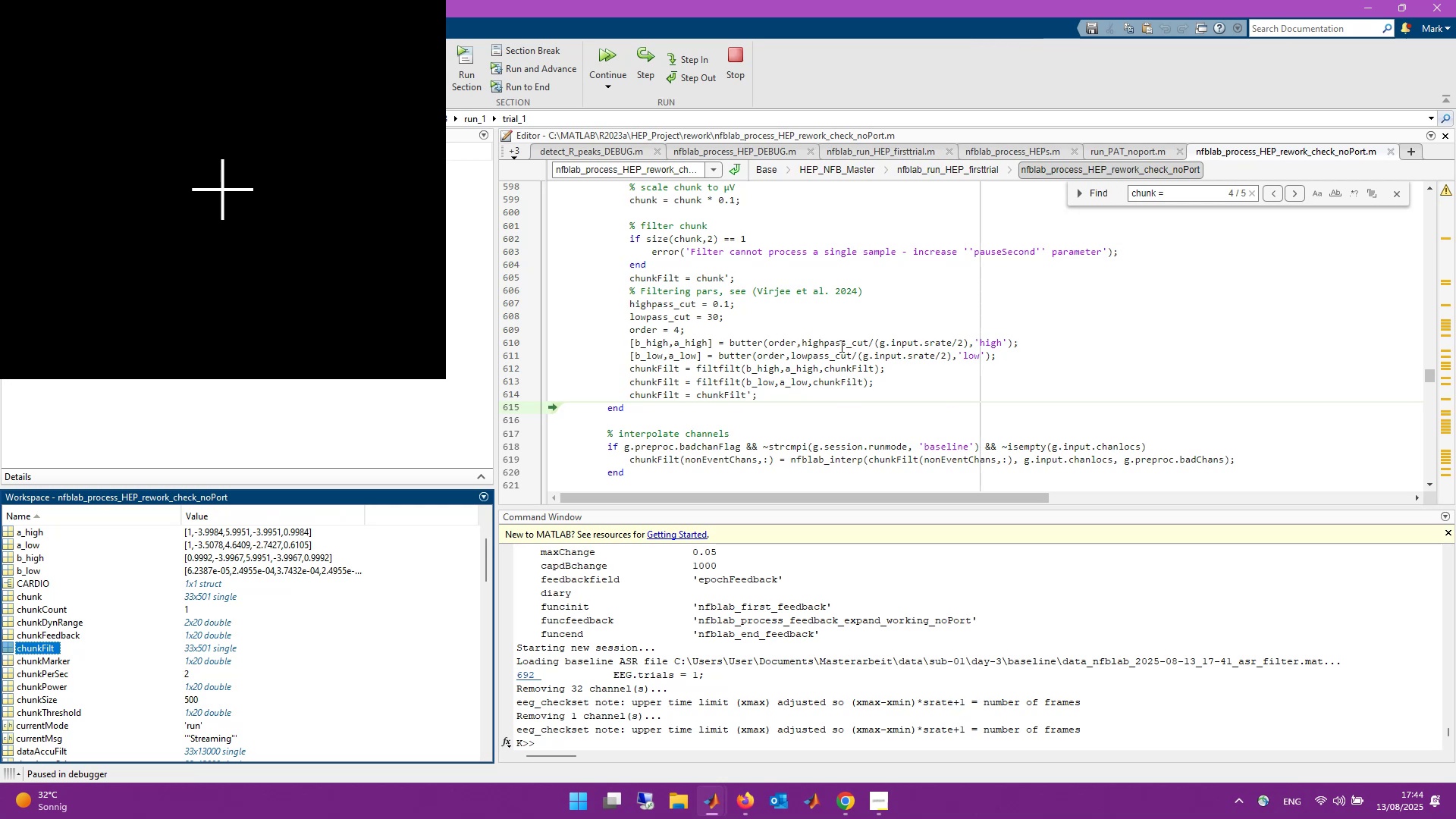 
mouse_move([946, 346])
 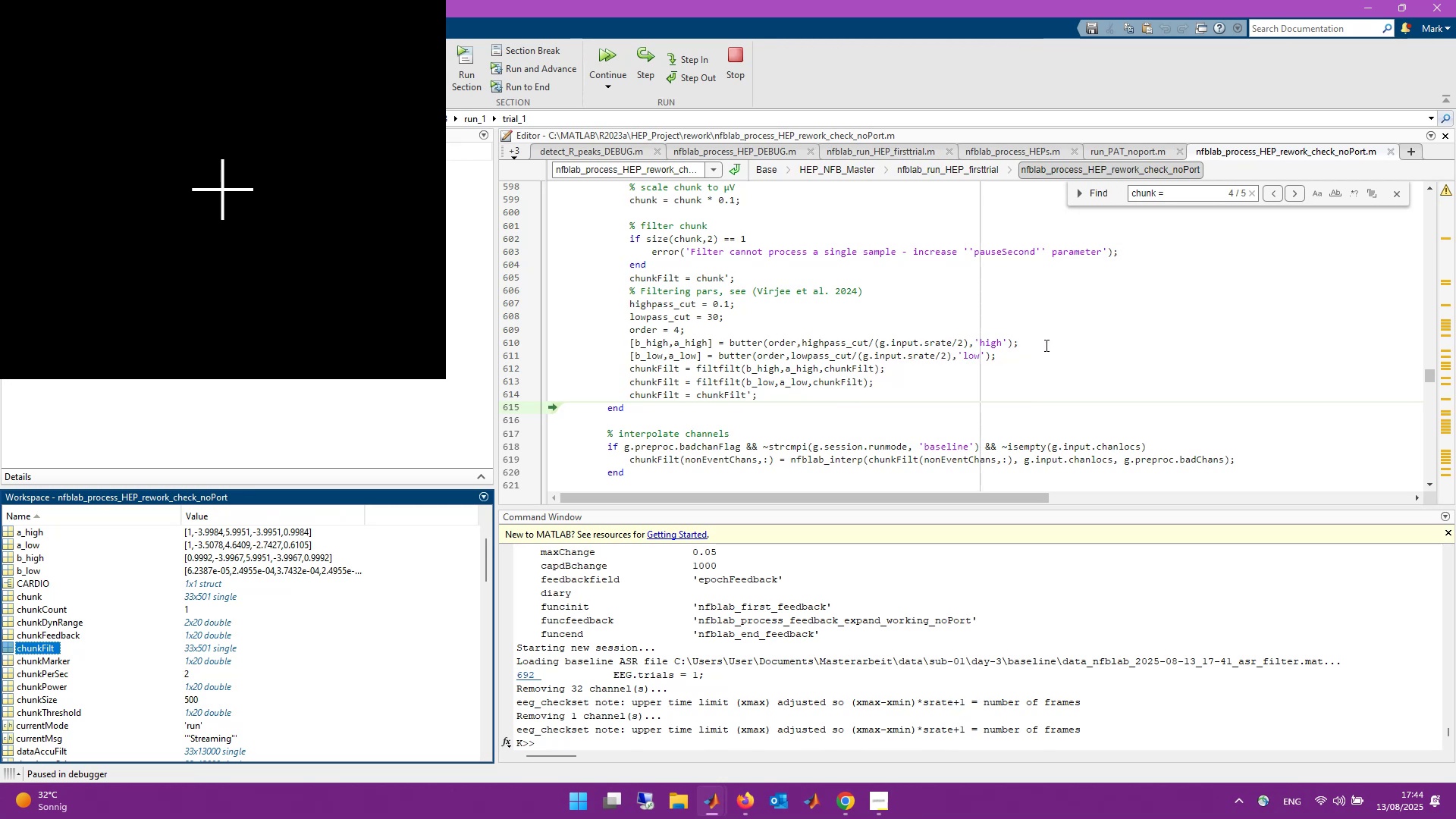 
wait(6.18)
 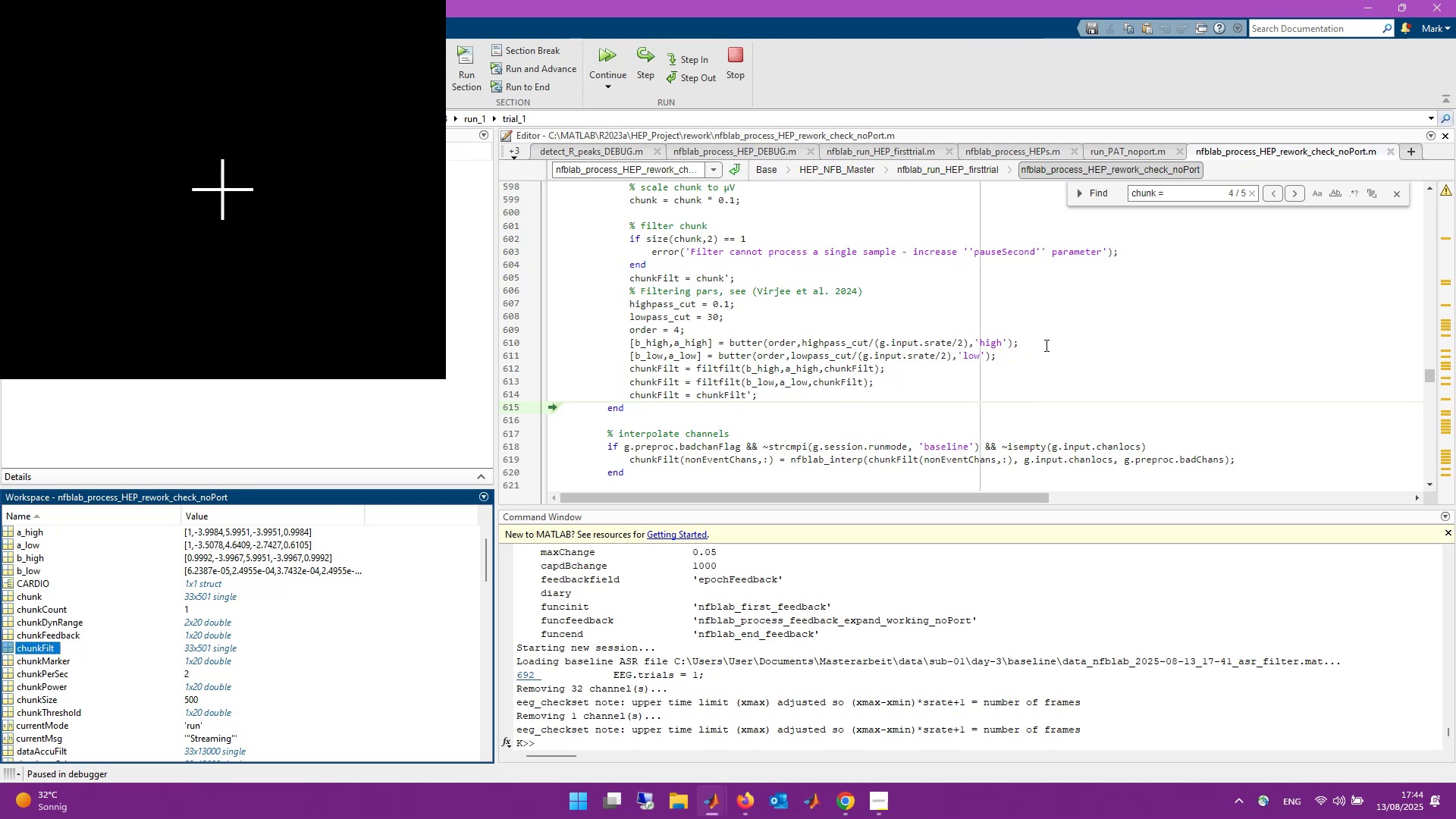 
left_click([743, 70])
 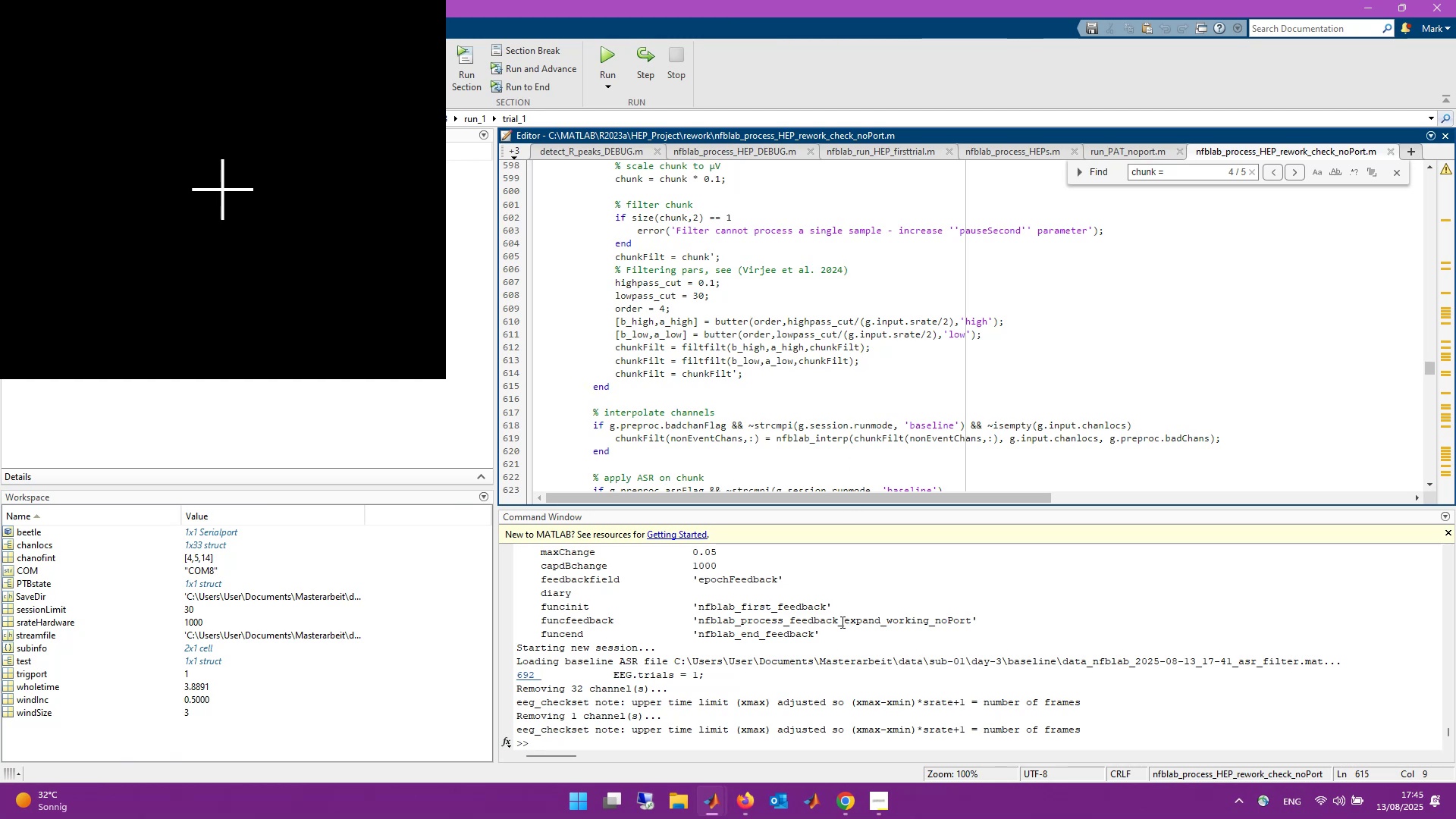 
wait(6.3)
 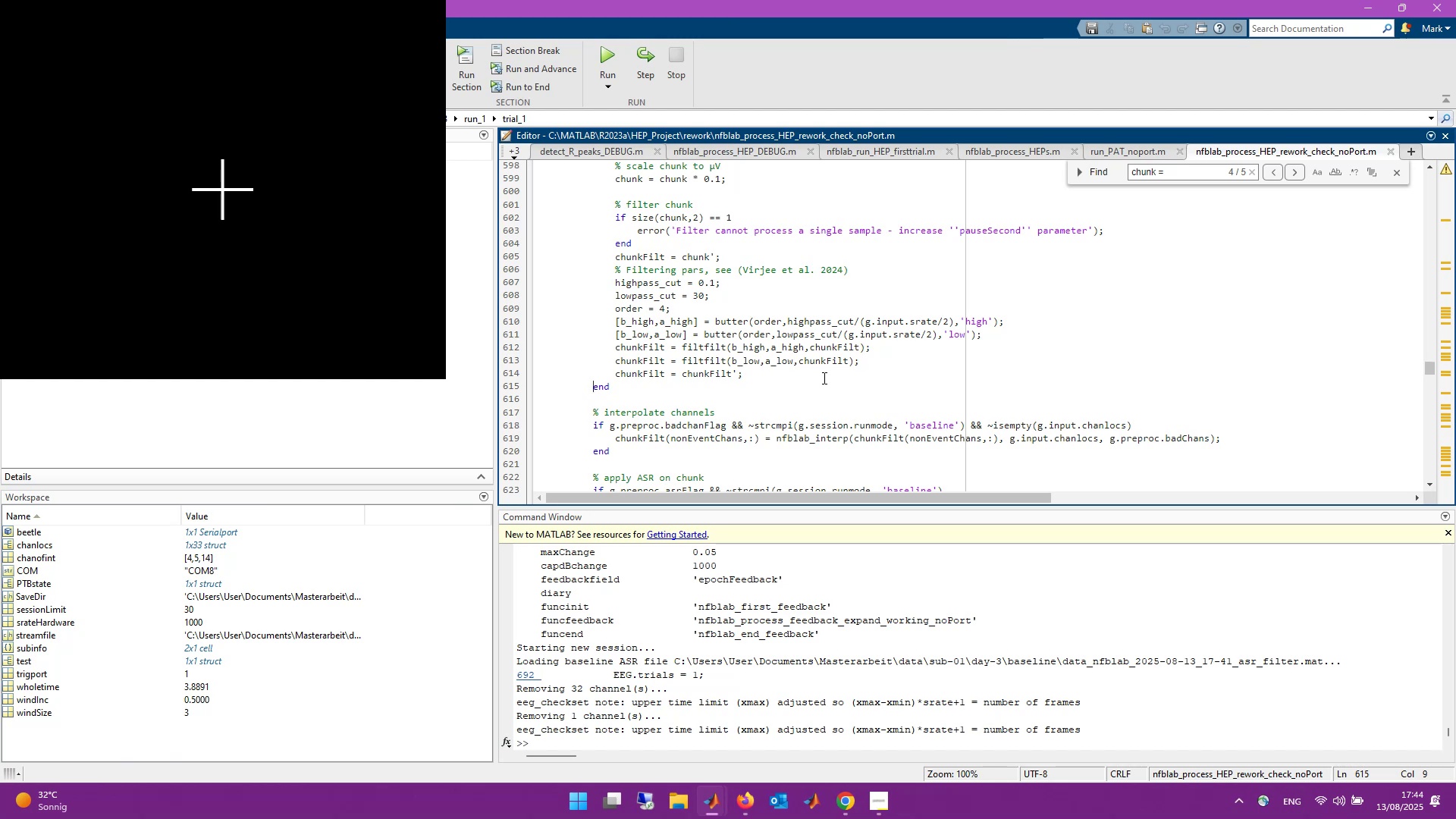 
scroll: coordinate [927, 406], scroll_direction: up, amount: 1.0
 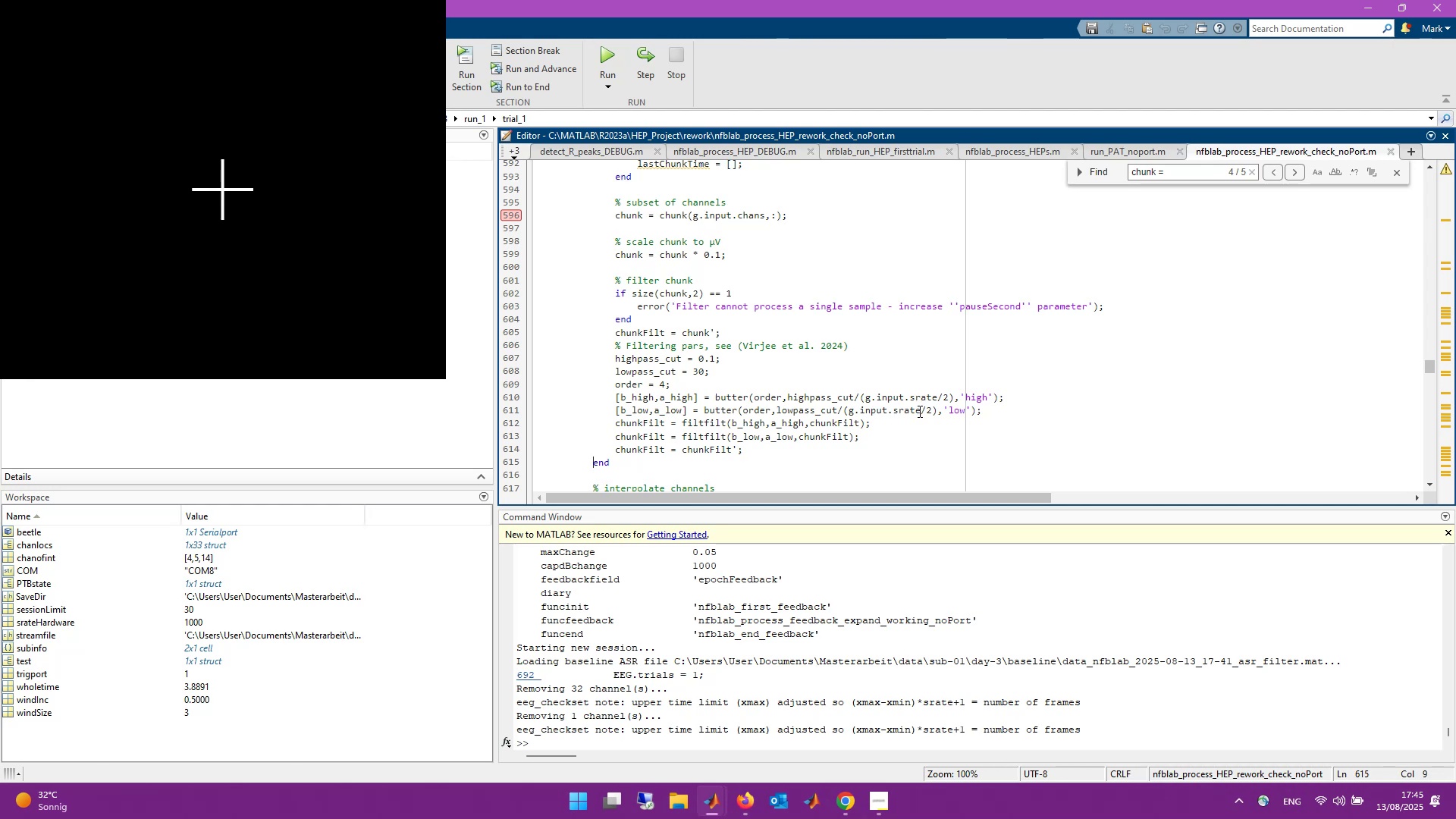 
wait(17.46)
 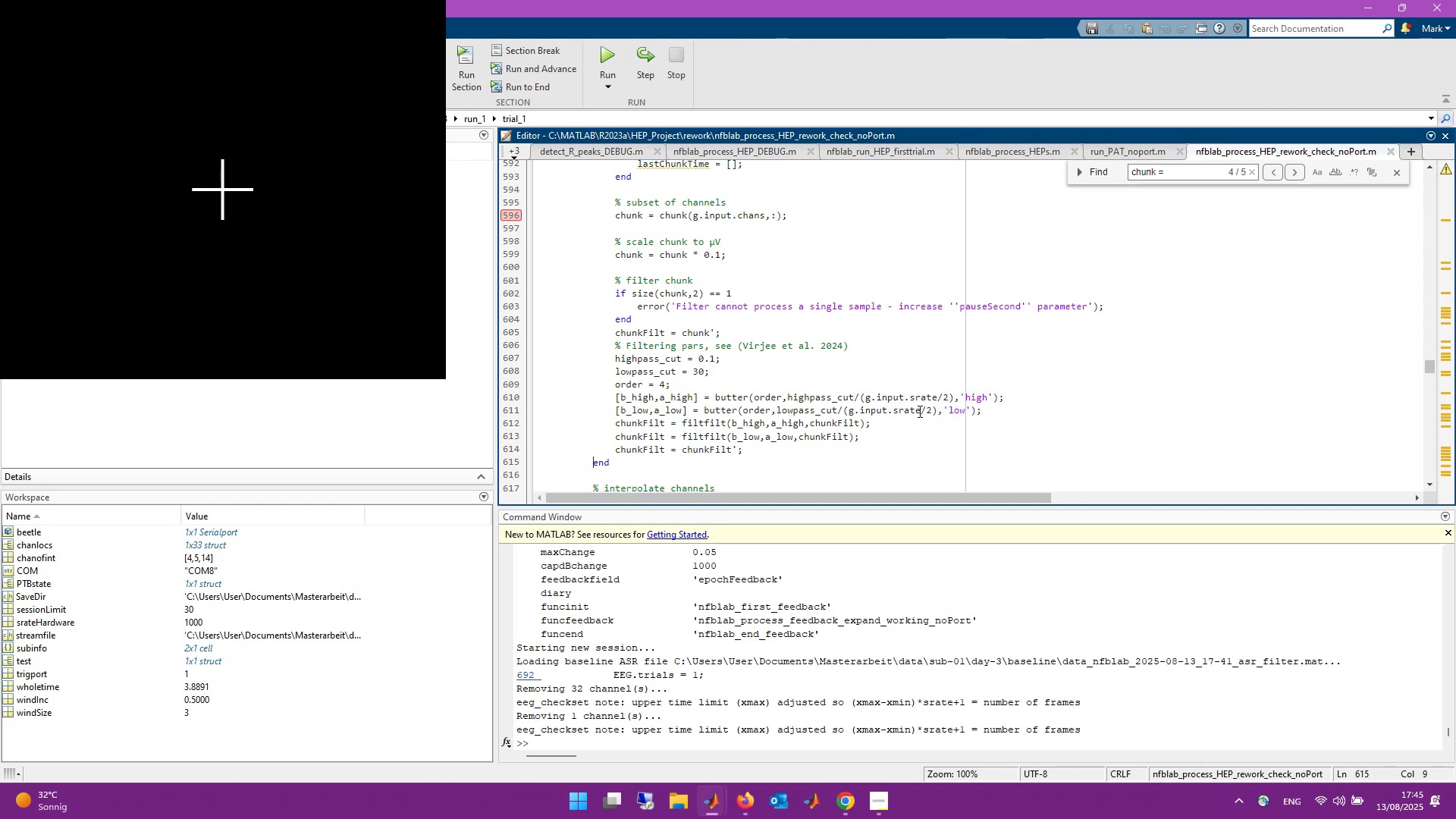 
scroll: coordinate [893, 464], scroll_direction: down, amount: 2.0
 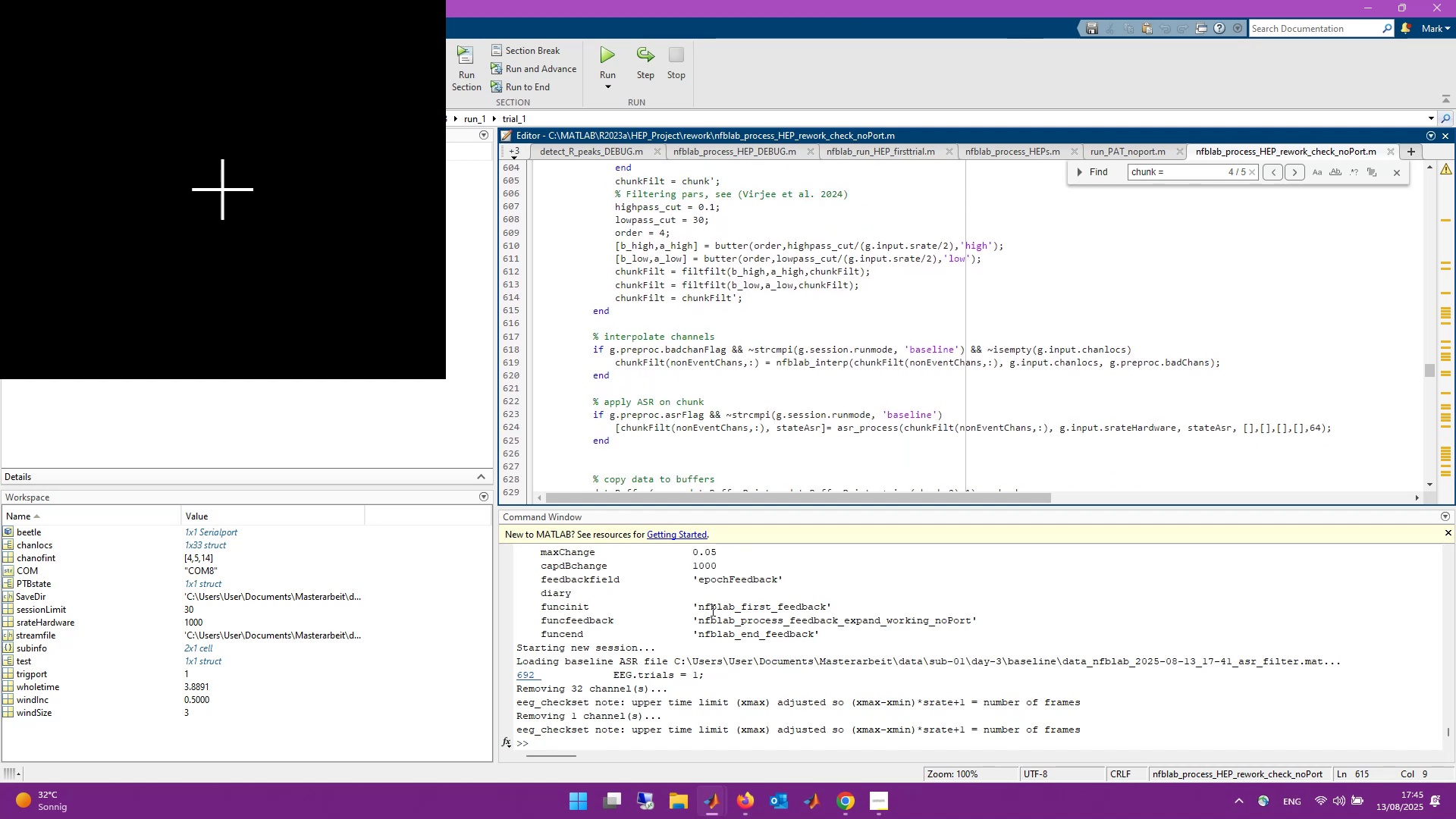 
wait(6.95)
 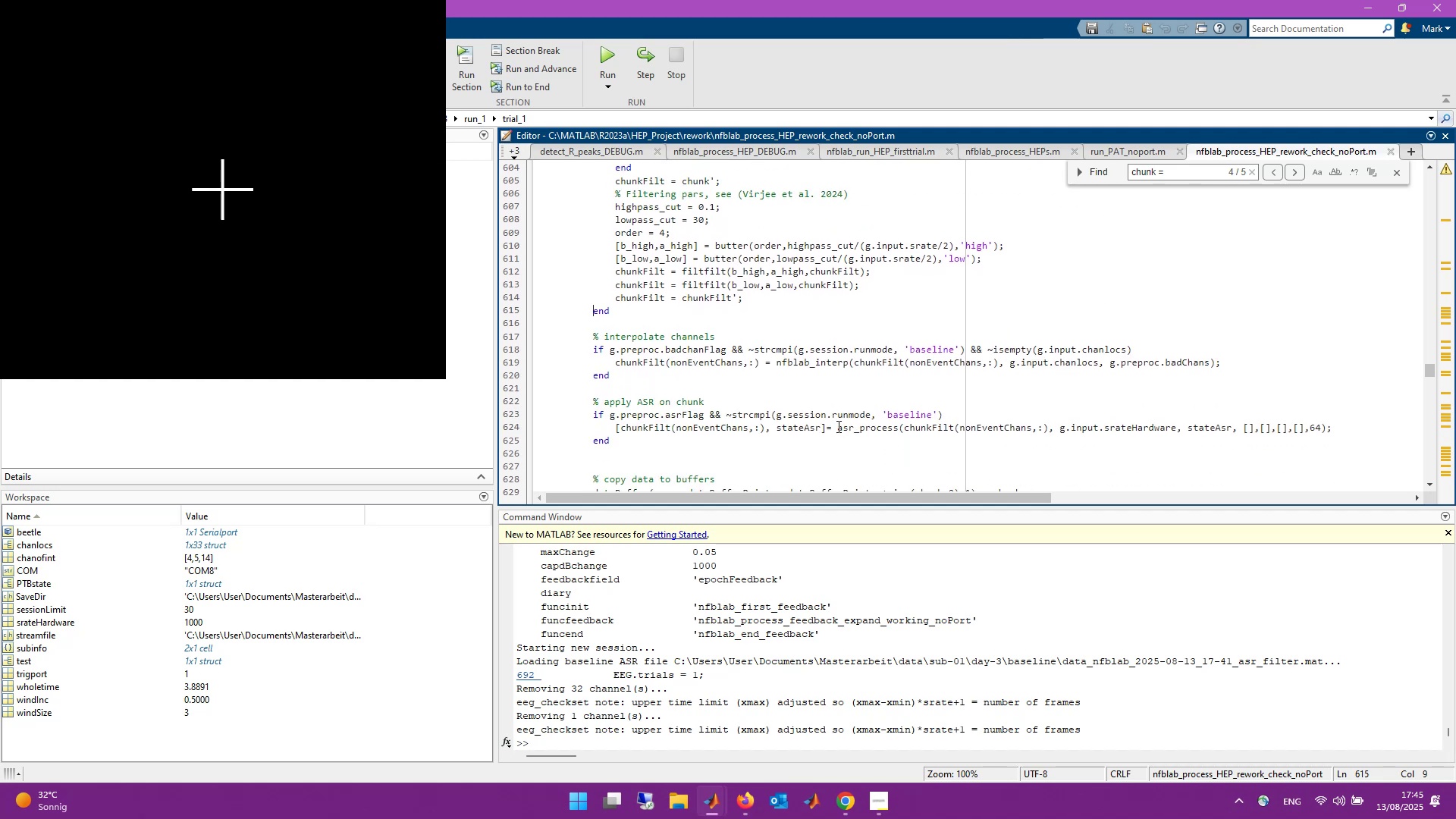 
scroll: coordinate [742, 711], scroll_direction: down, amount: 4.0
 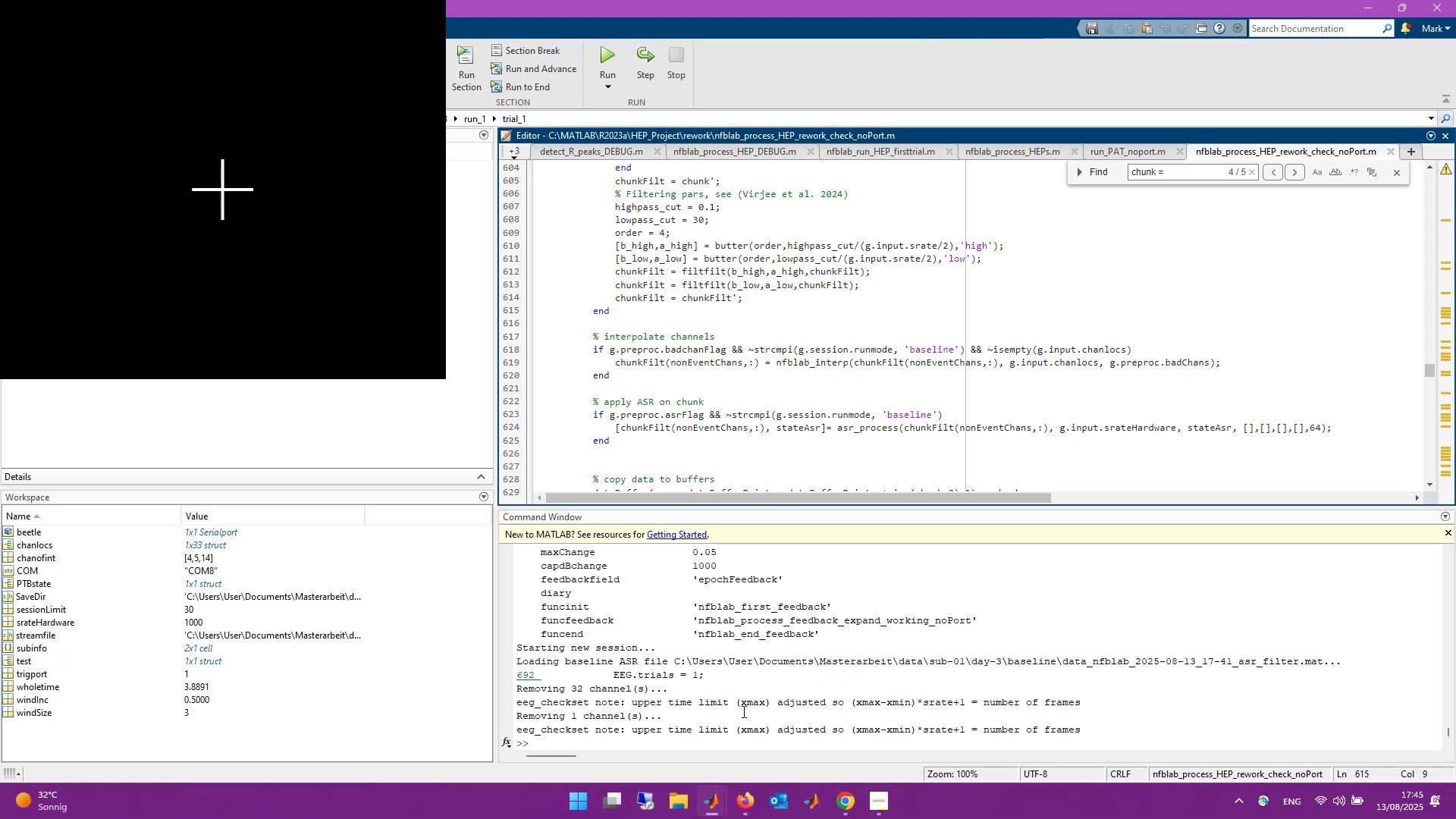 
scroll: coordinate [780, 402], scroll_direction: up, amount: 4.0
 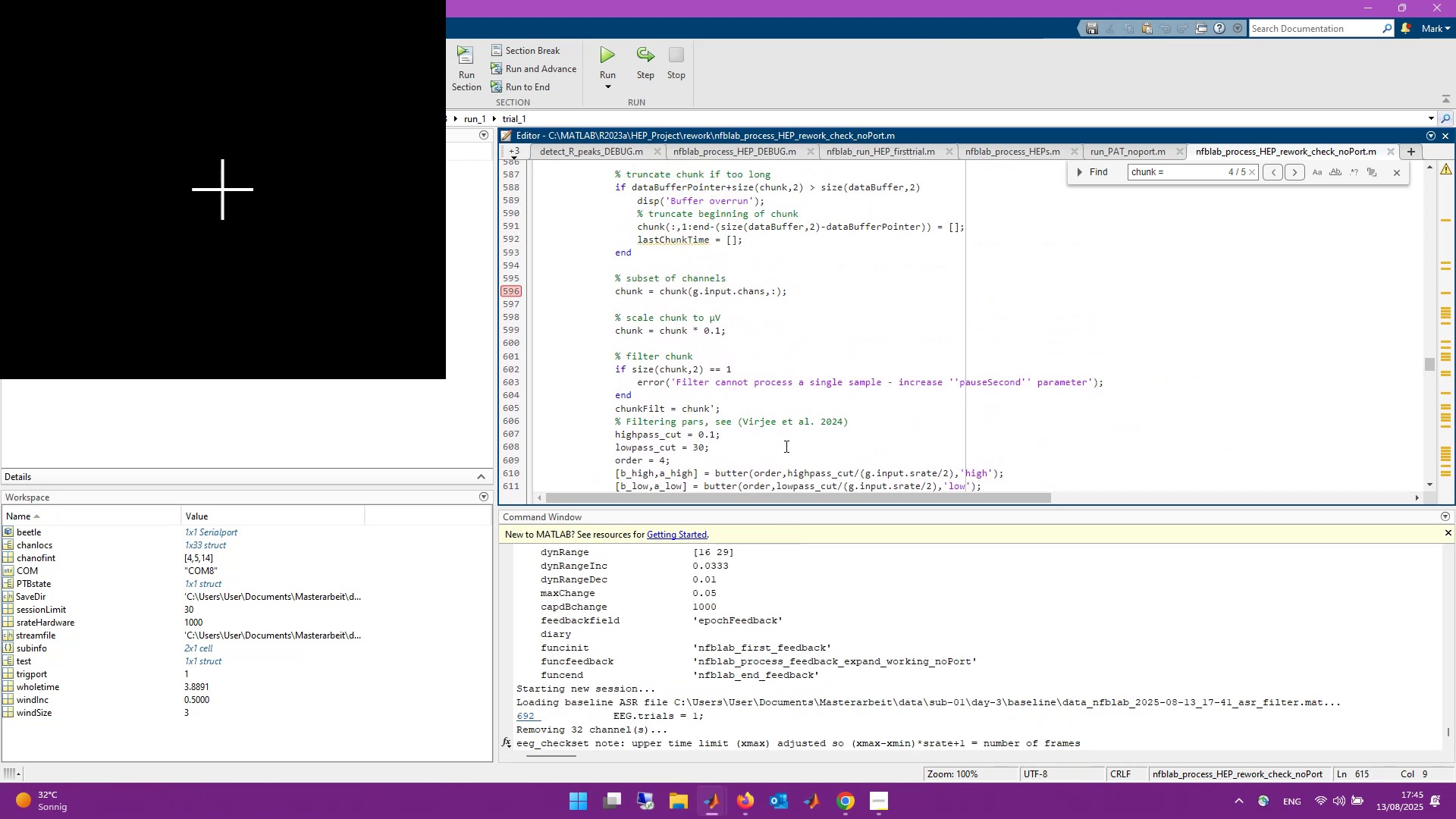 
scroll: coordinate [1116, 709], scroll_direction: down, amount: 1.0
 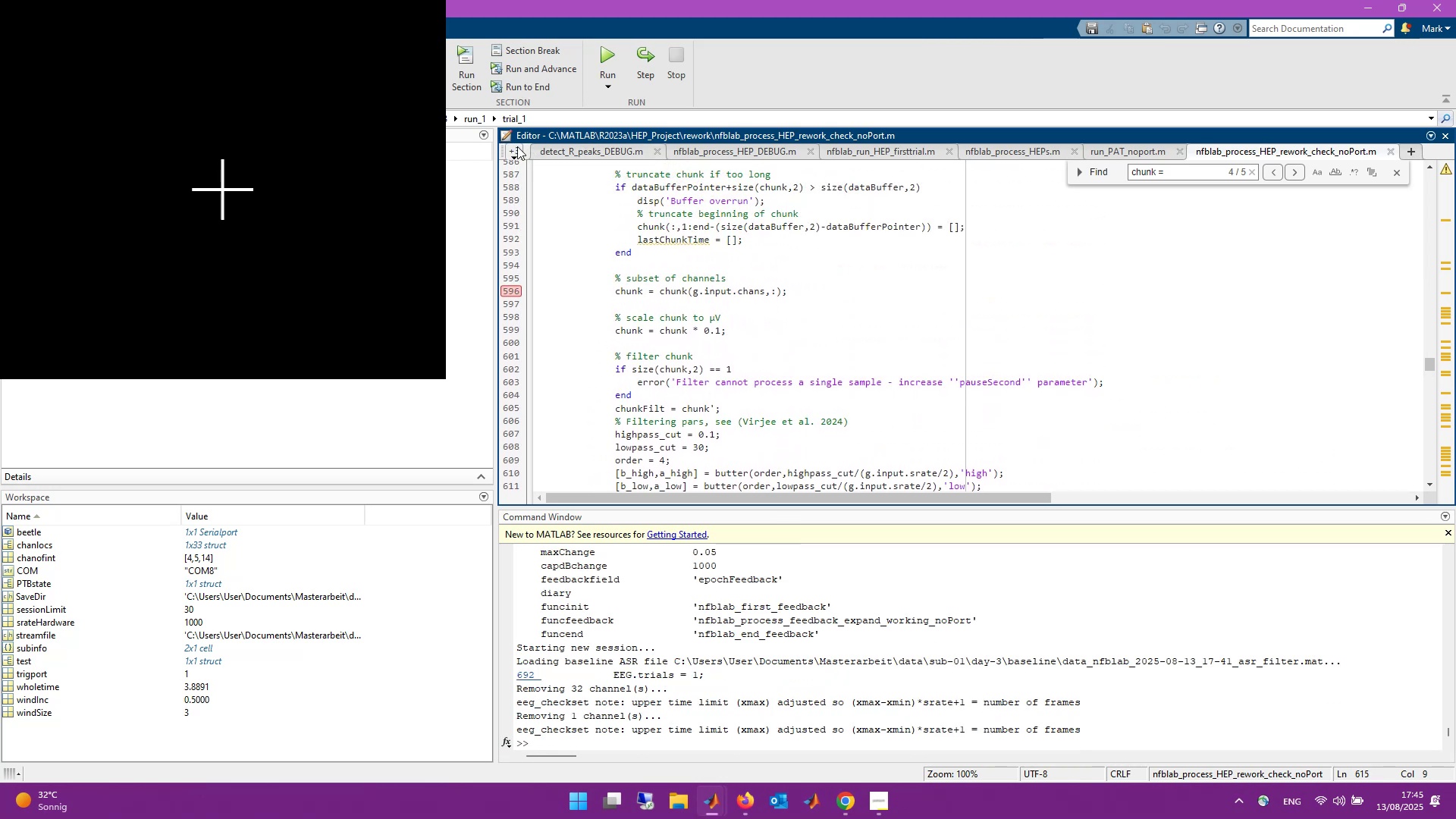 
left_click([515, 149])
 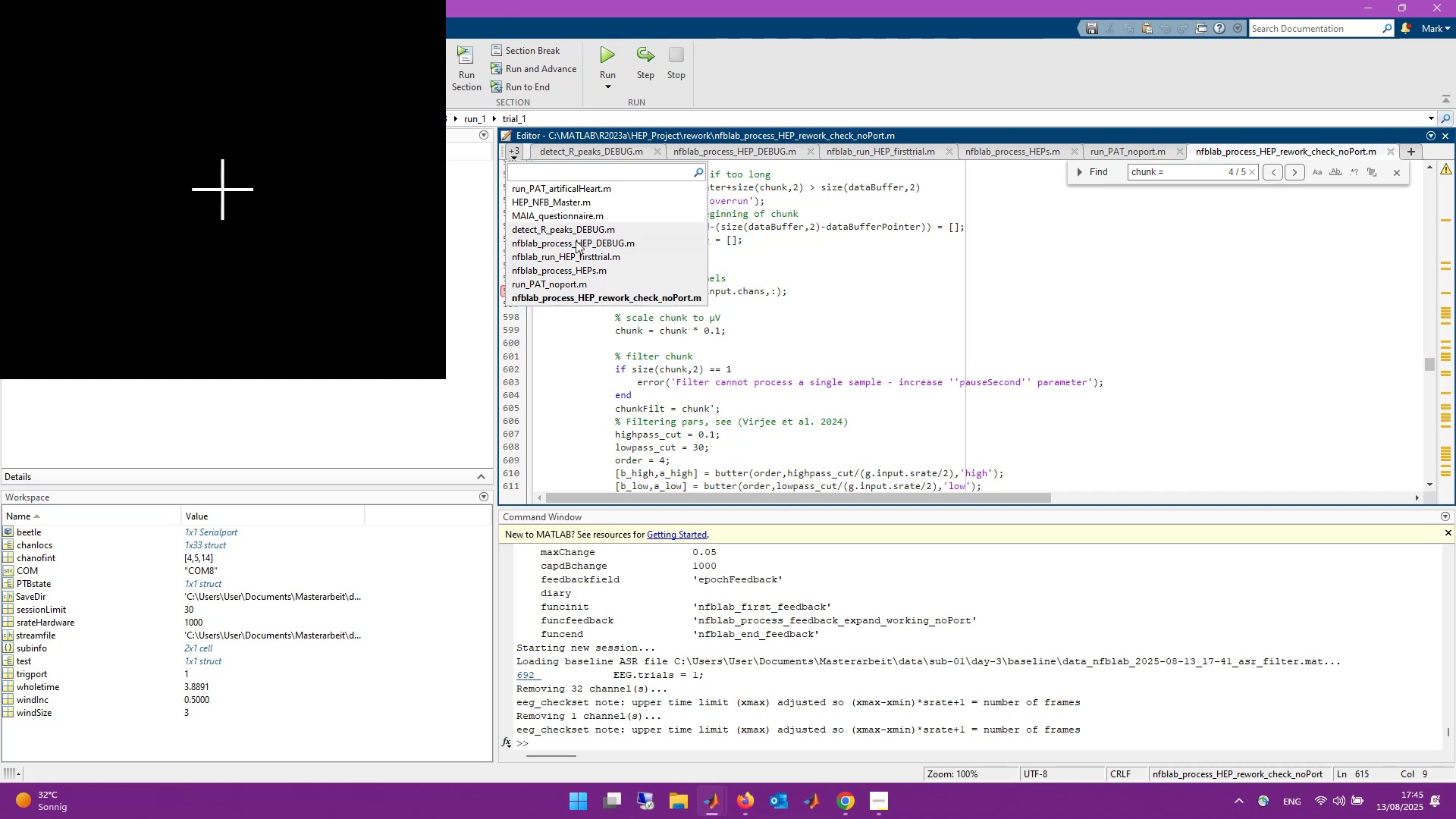 
left_click([573, 198])
 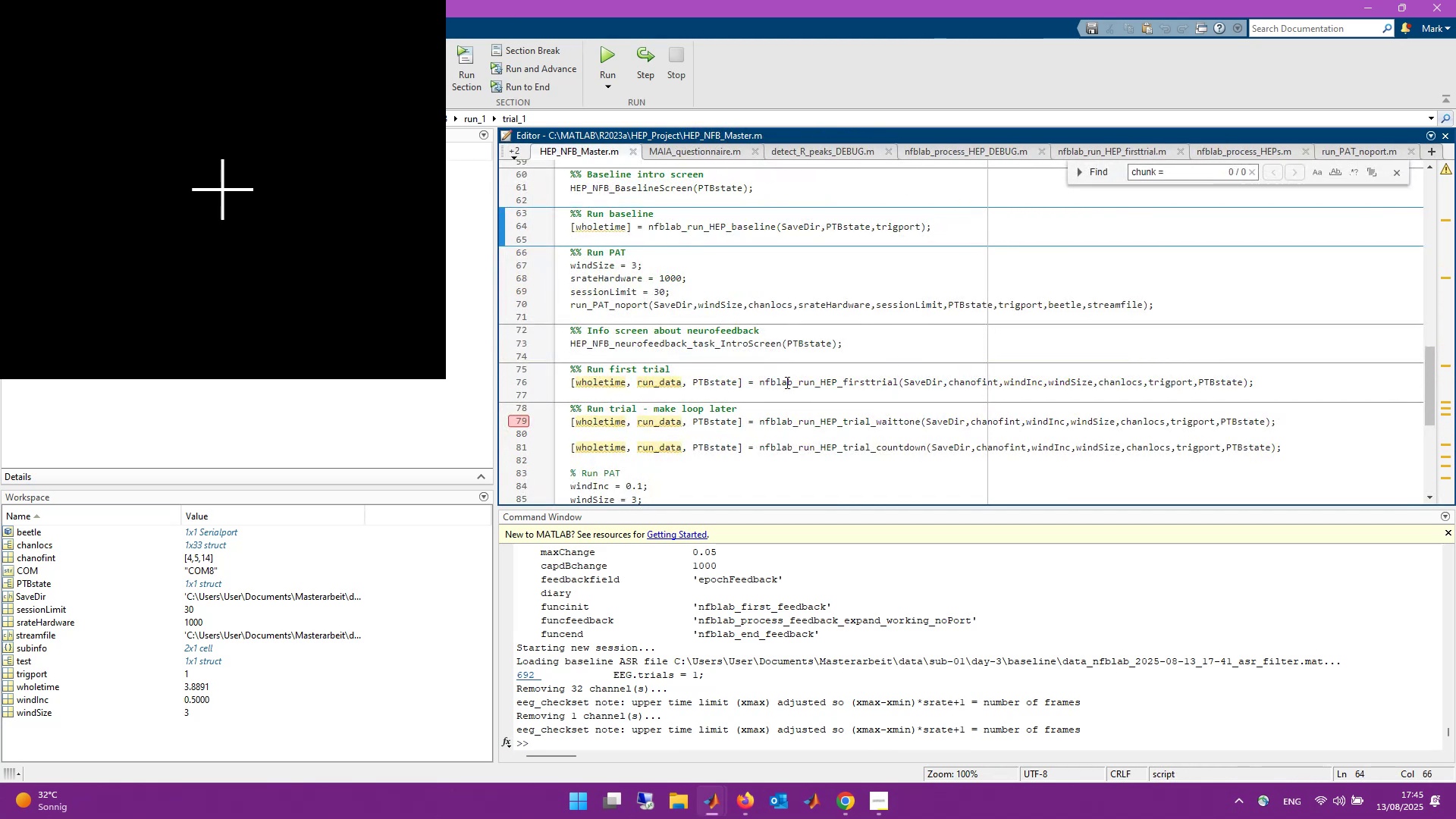 
double_click([792, 379])
 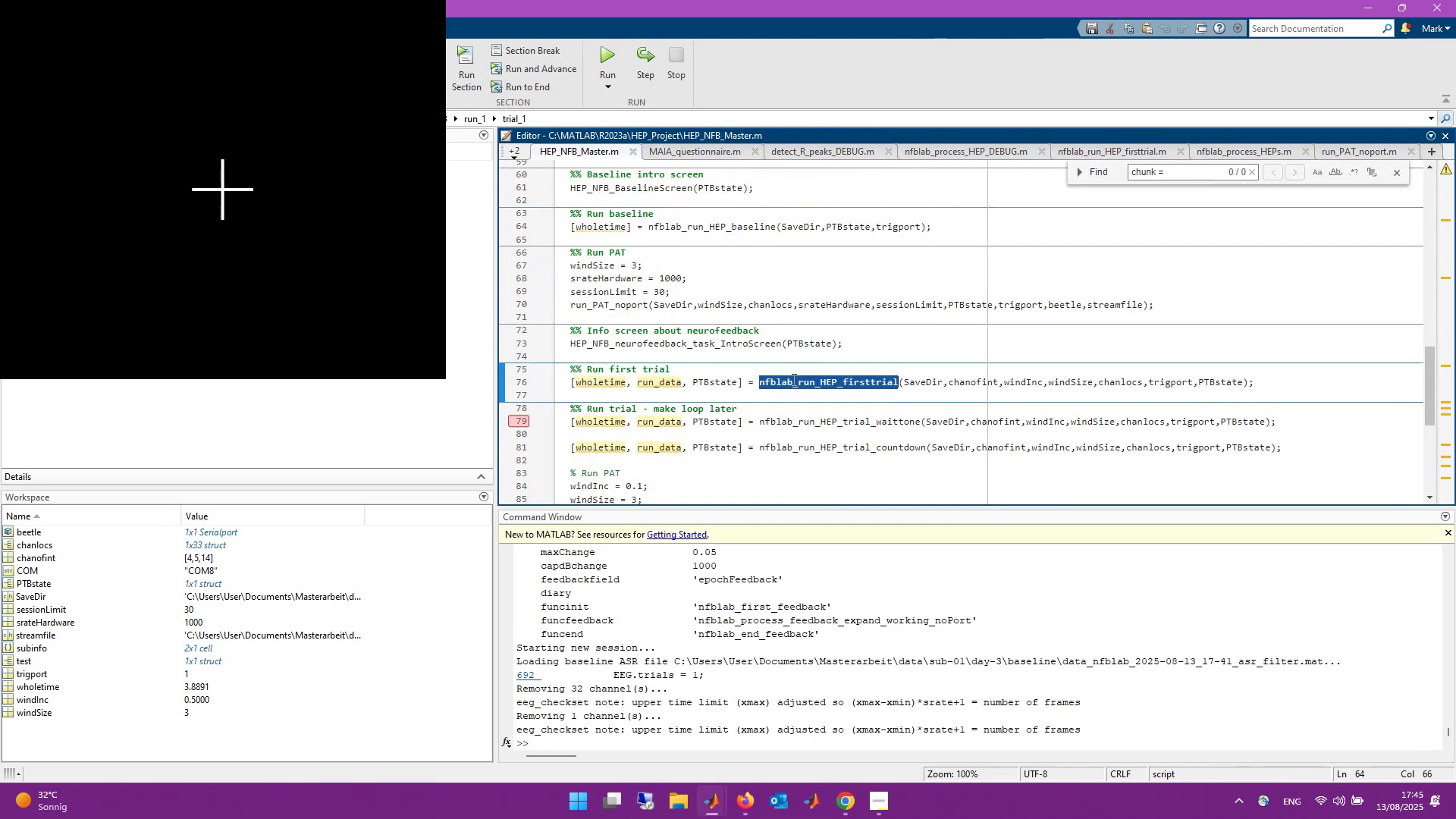 
triple_click([792, 379])
 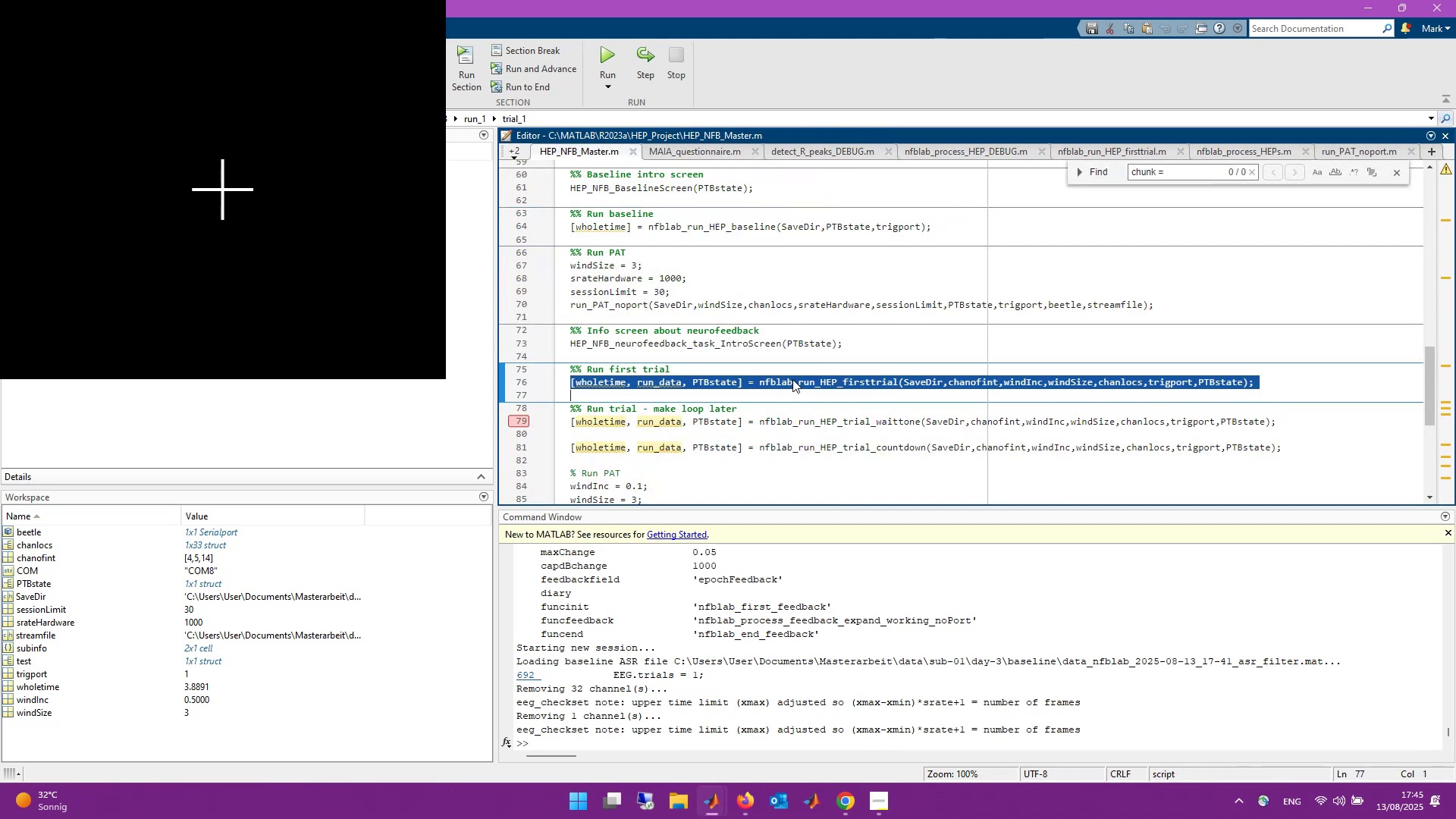 
key(F9)
 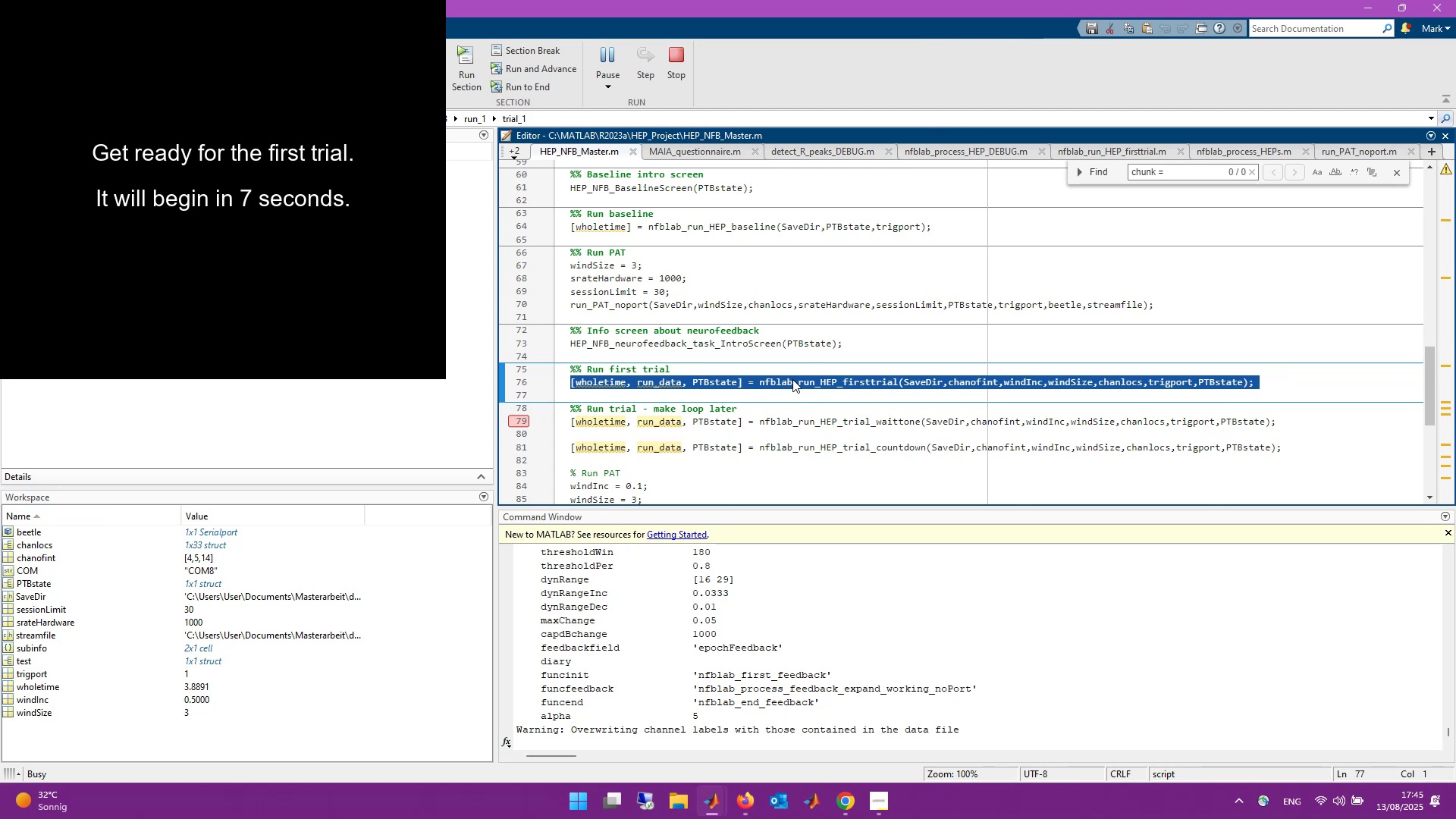 
wait(9.08)
 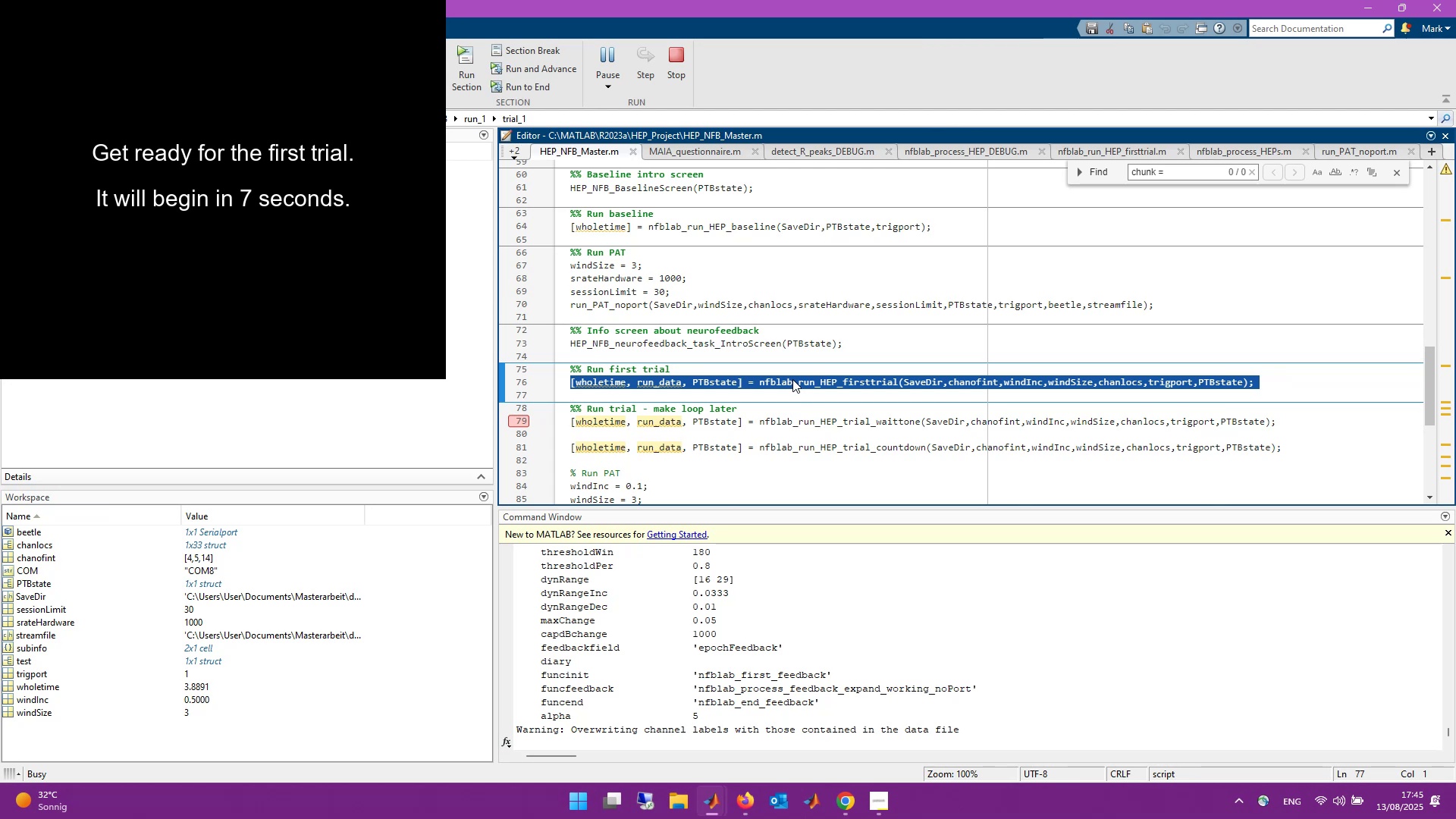 
scroll: coordinate [710, 617], scroll_direction: down, amount: 5.0
 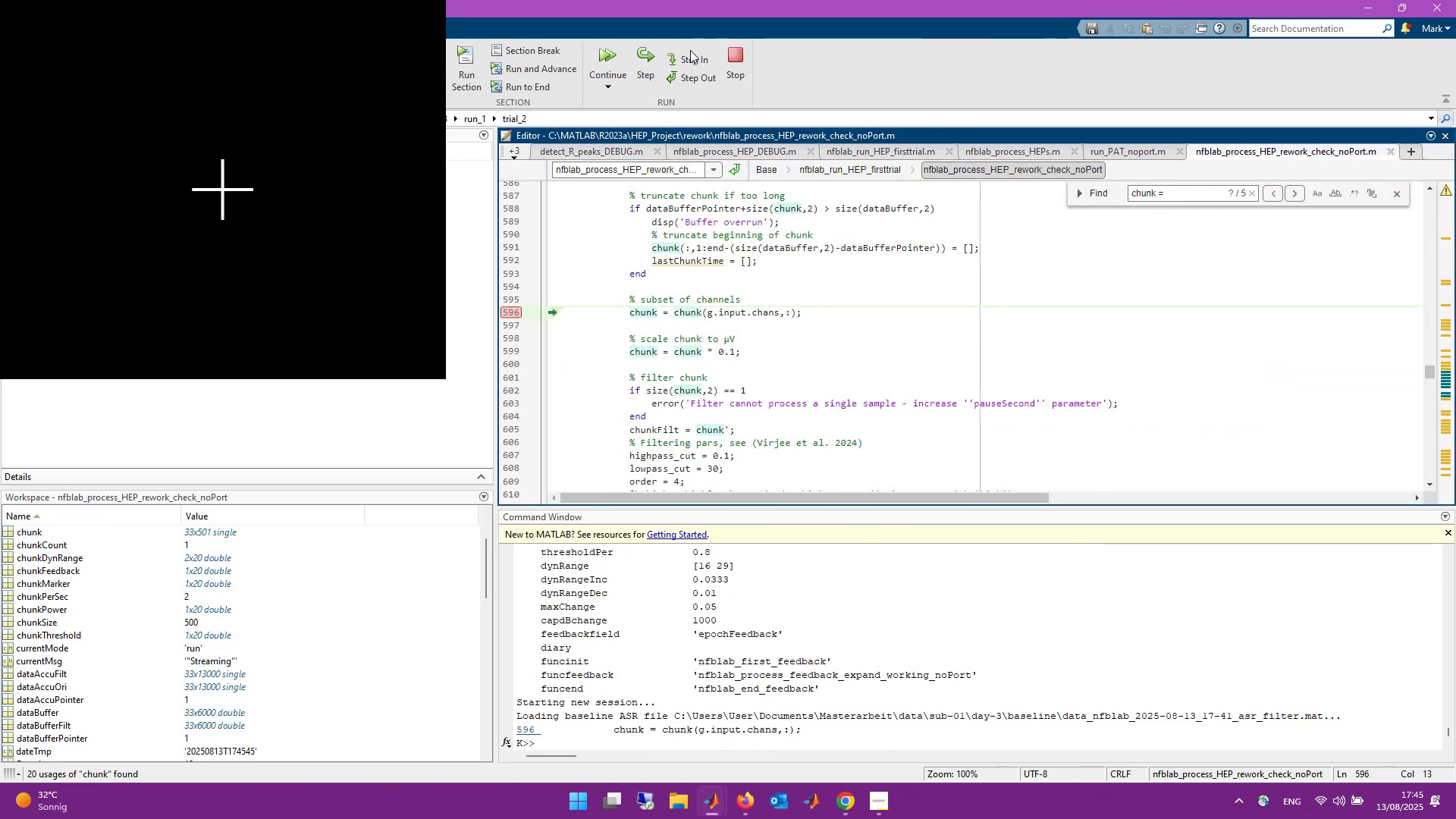 
left_click([651, 64])
 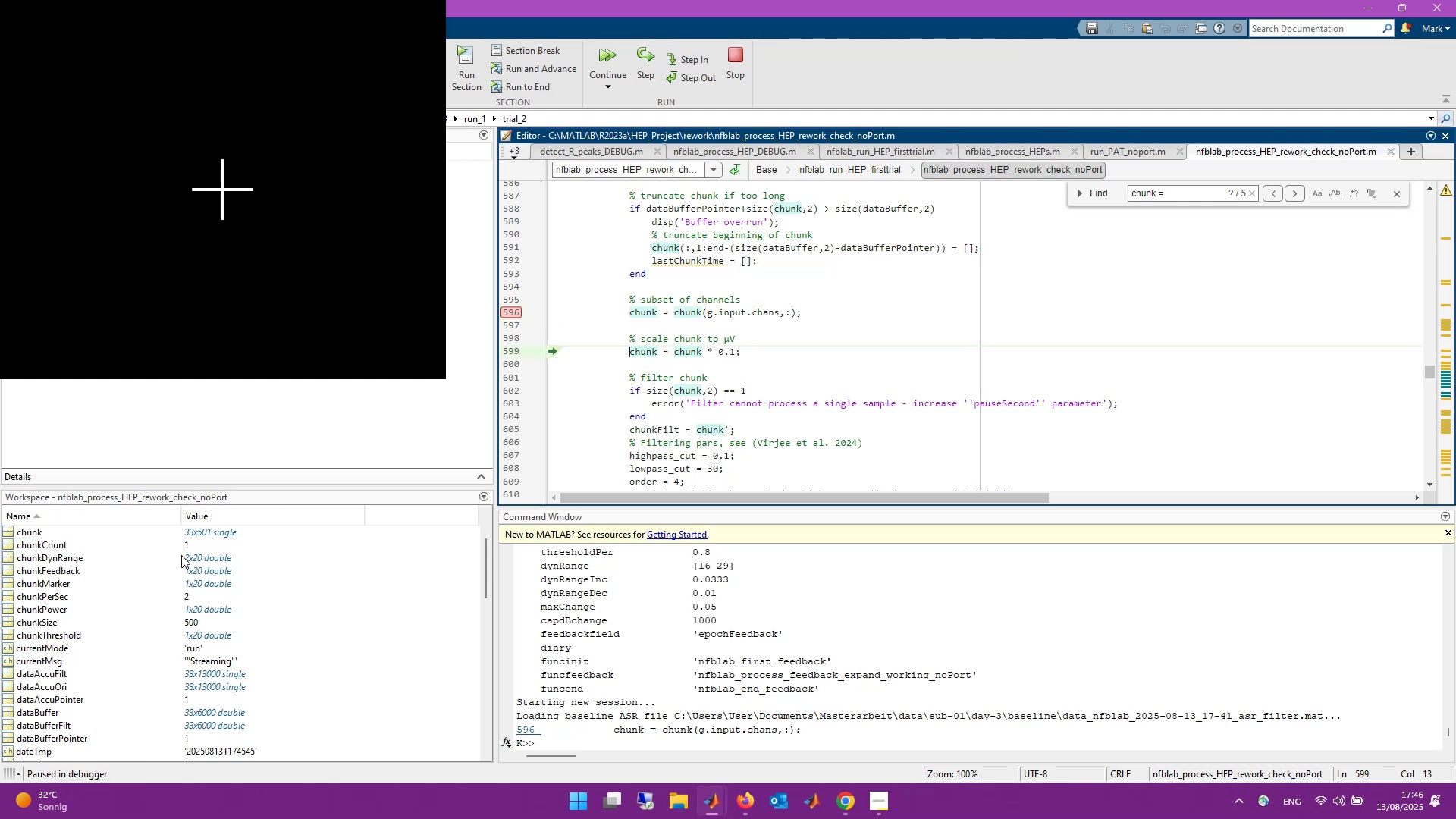 
scroll: coordinate [100, 602], scroll_direction: up, amount: 1.0
 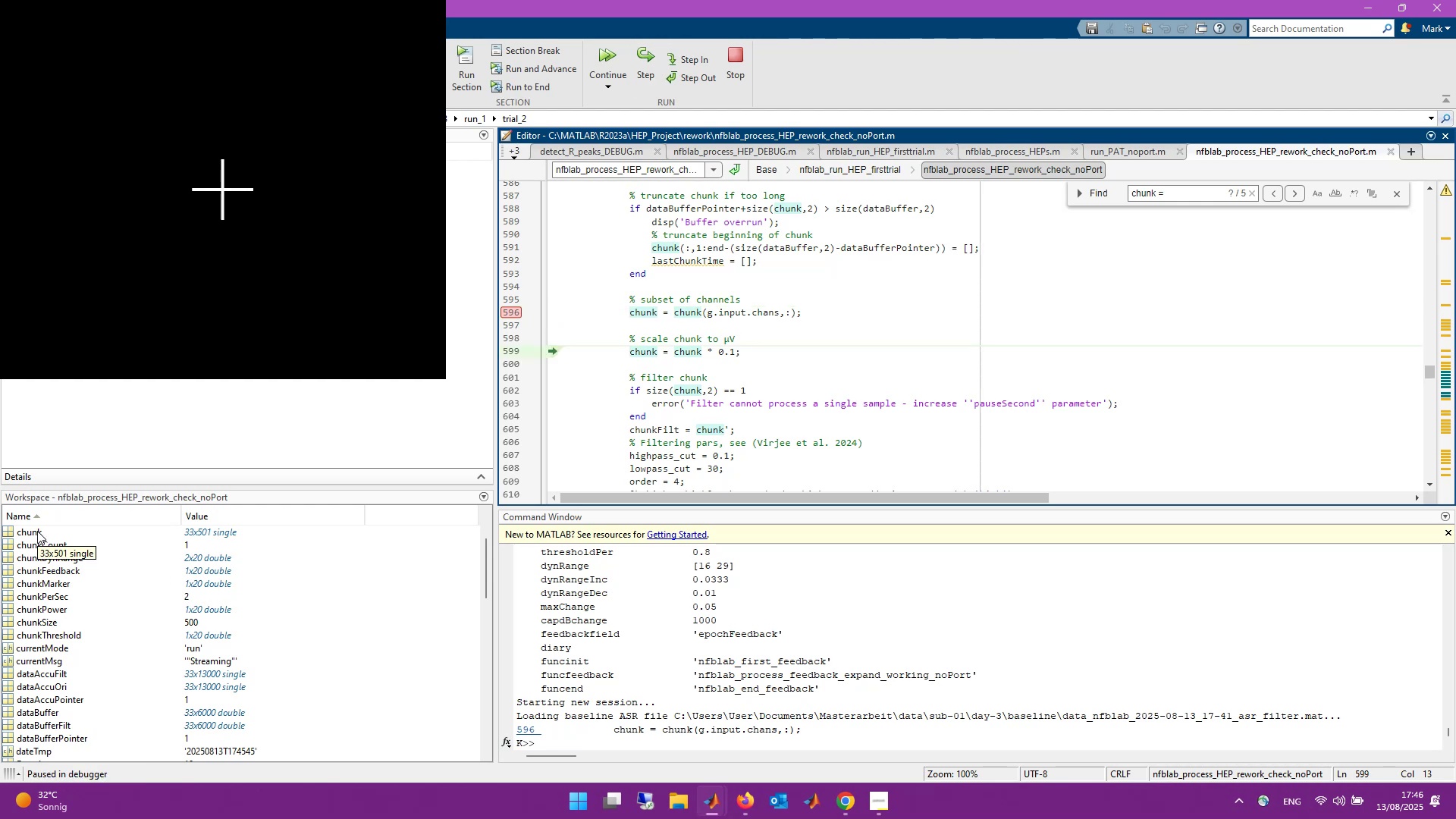 
double_click([37, 531])
 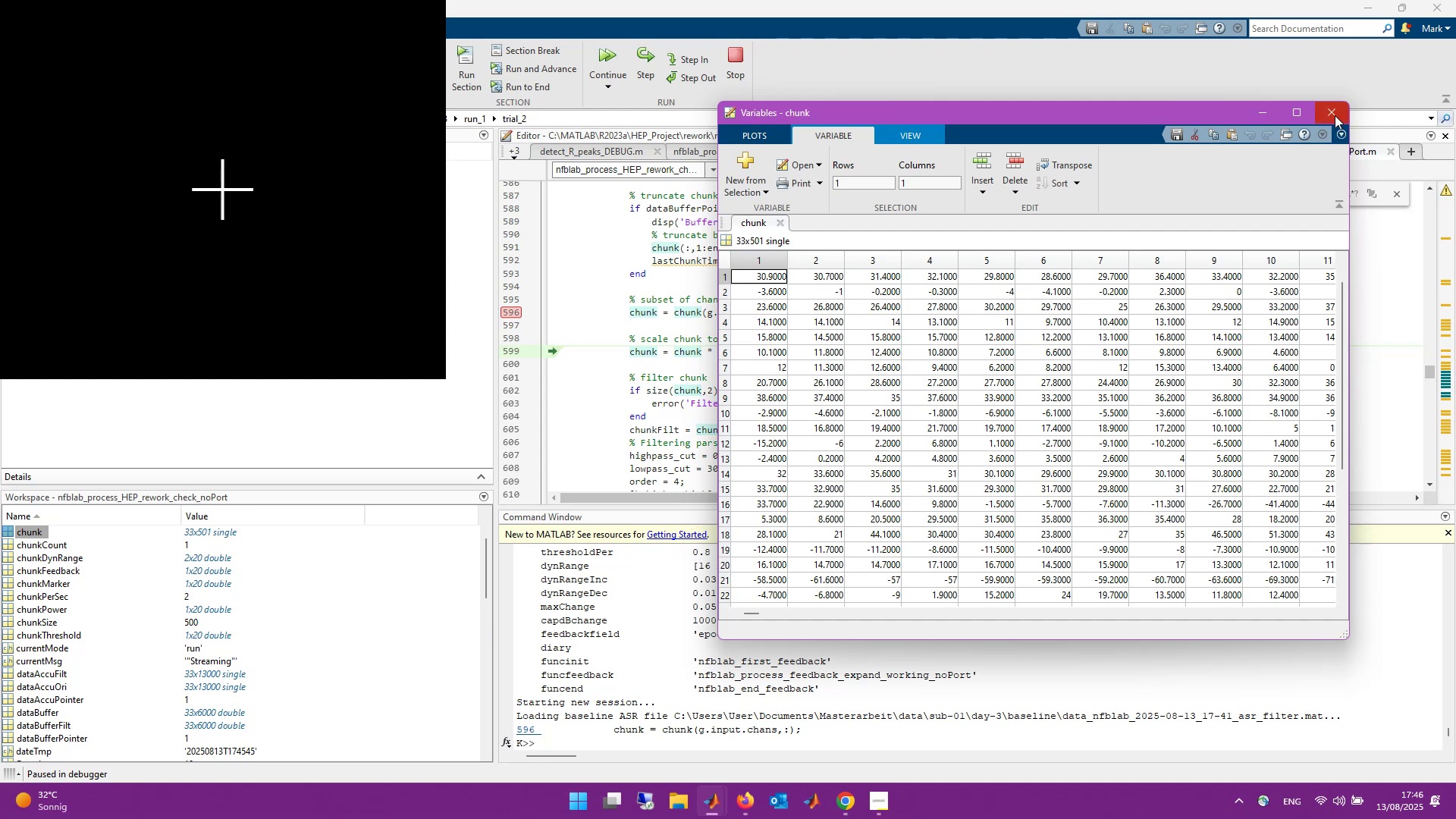 
wait(6.29)
 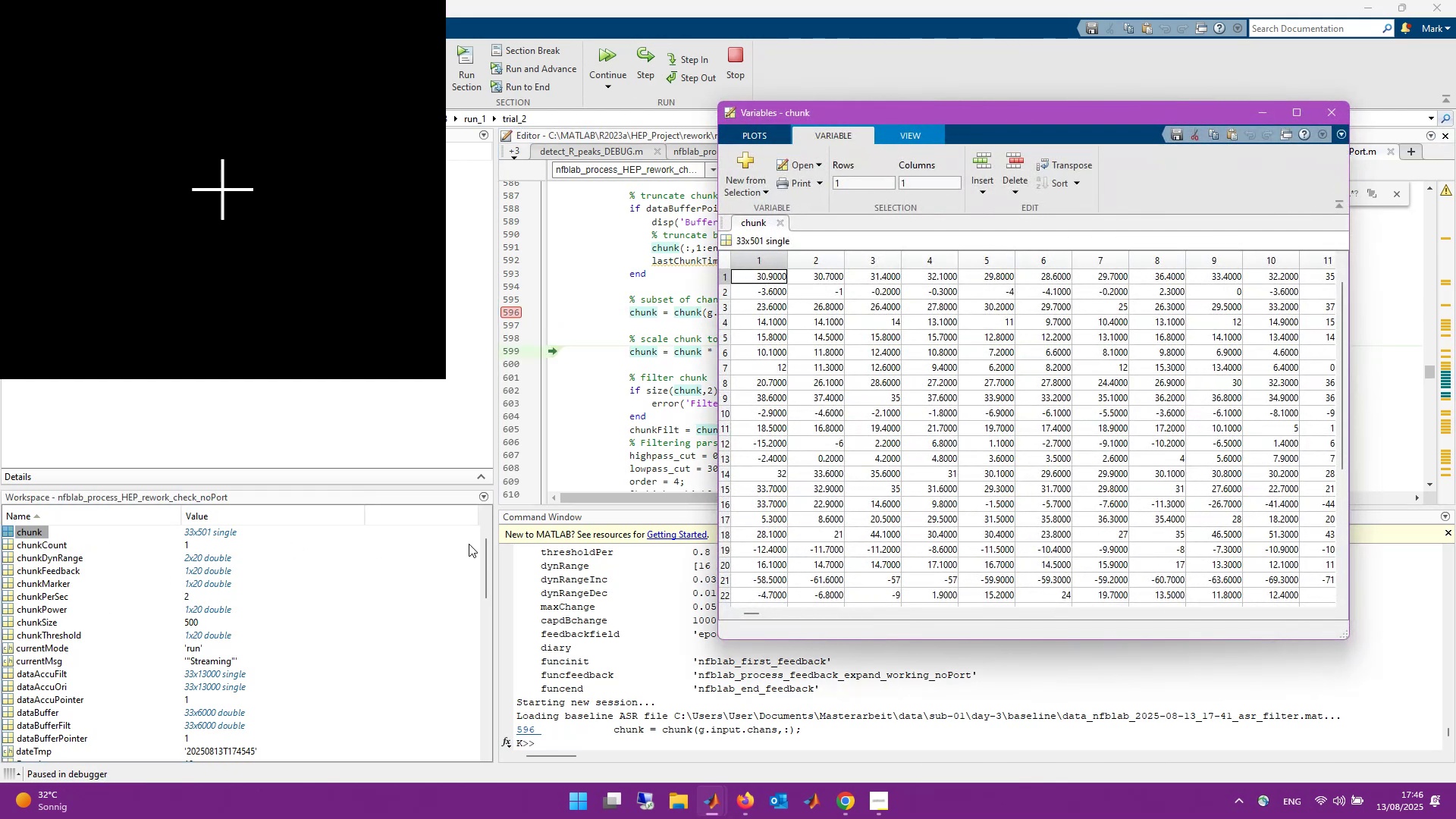 
left_click([1335, 115])
 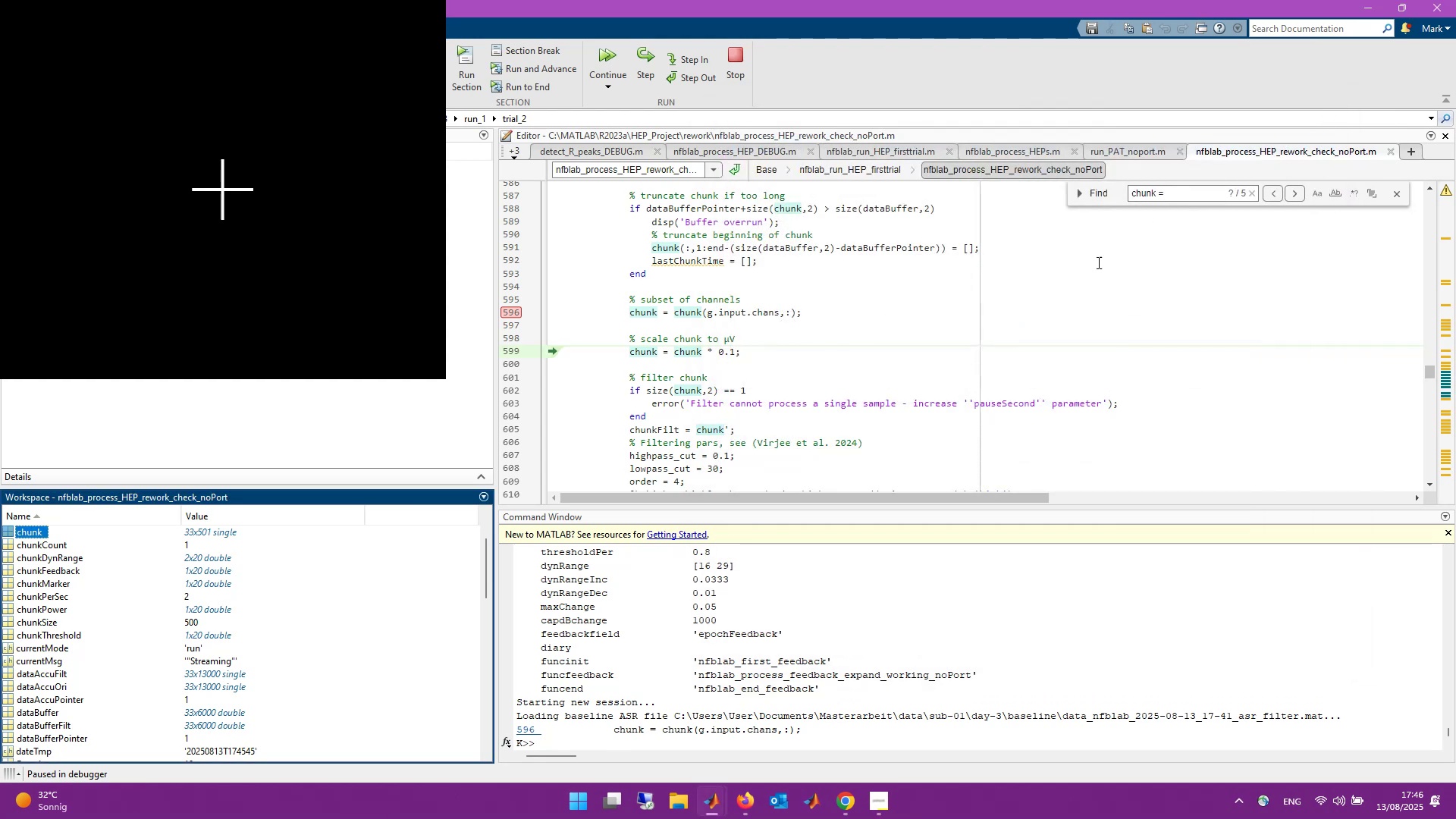 
scroll: coordinate [1028, 356], scroll_direction: up, amount: 2.0
 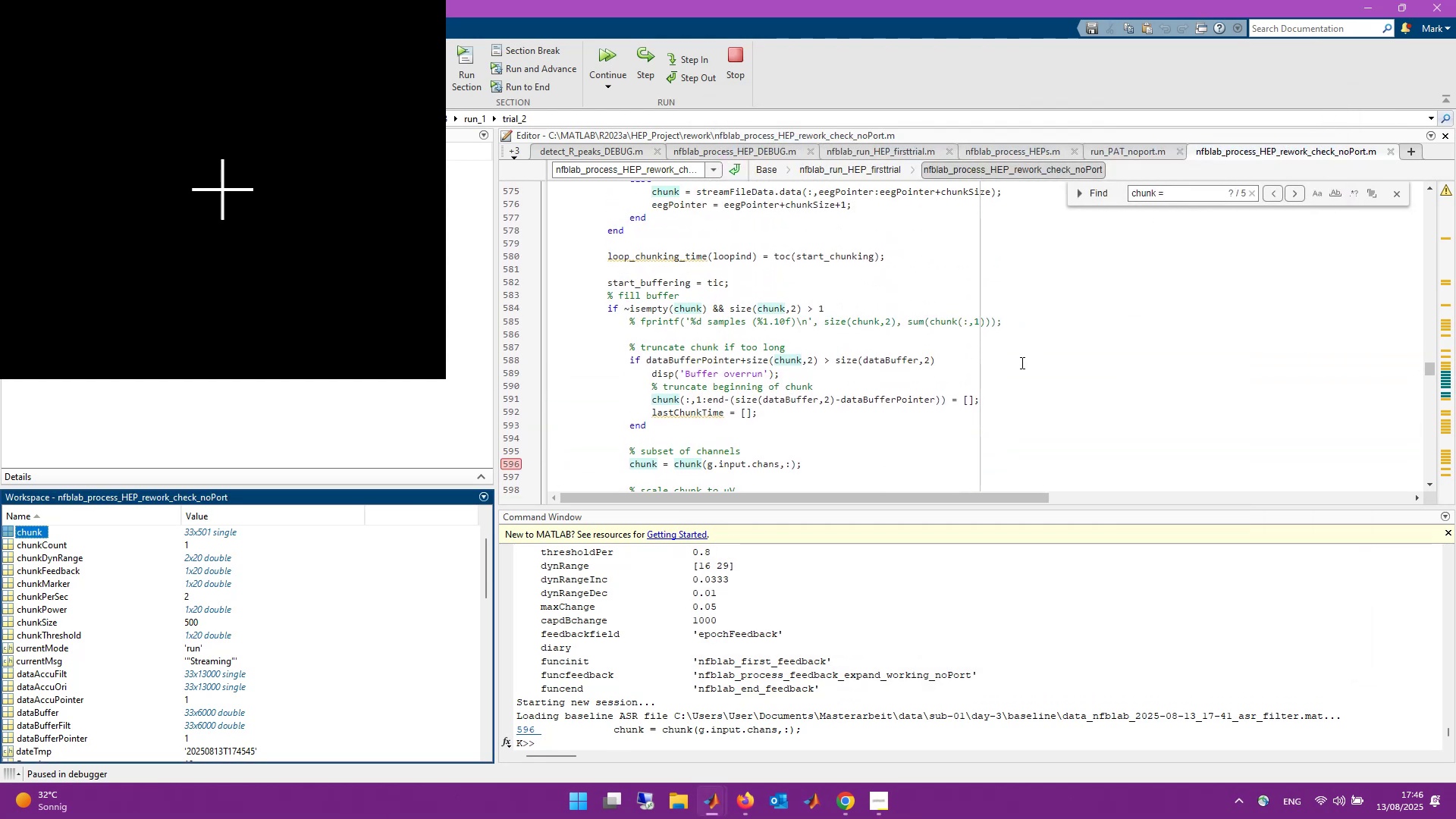 
scroll: coordinate [1021, 362], scroll_direction: down, amount: 1.0
 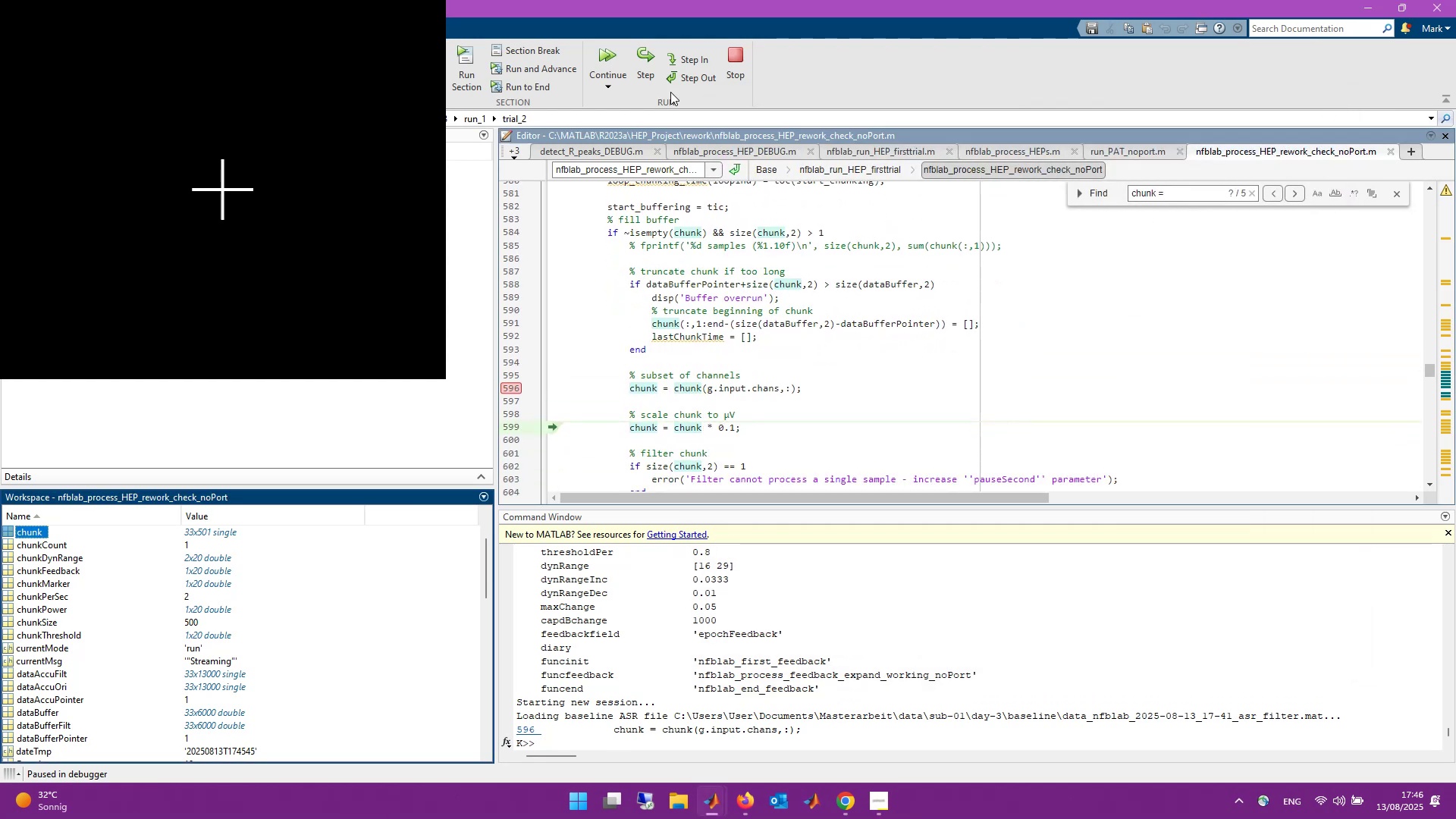 
left_click([644, 58])
 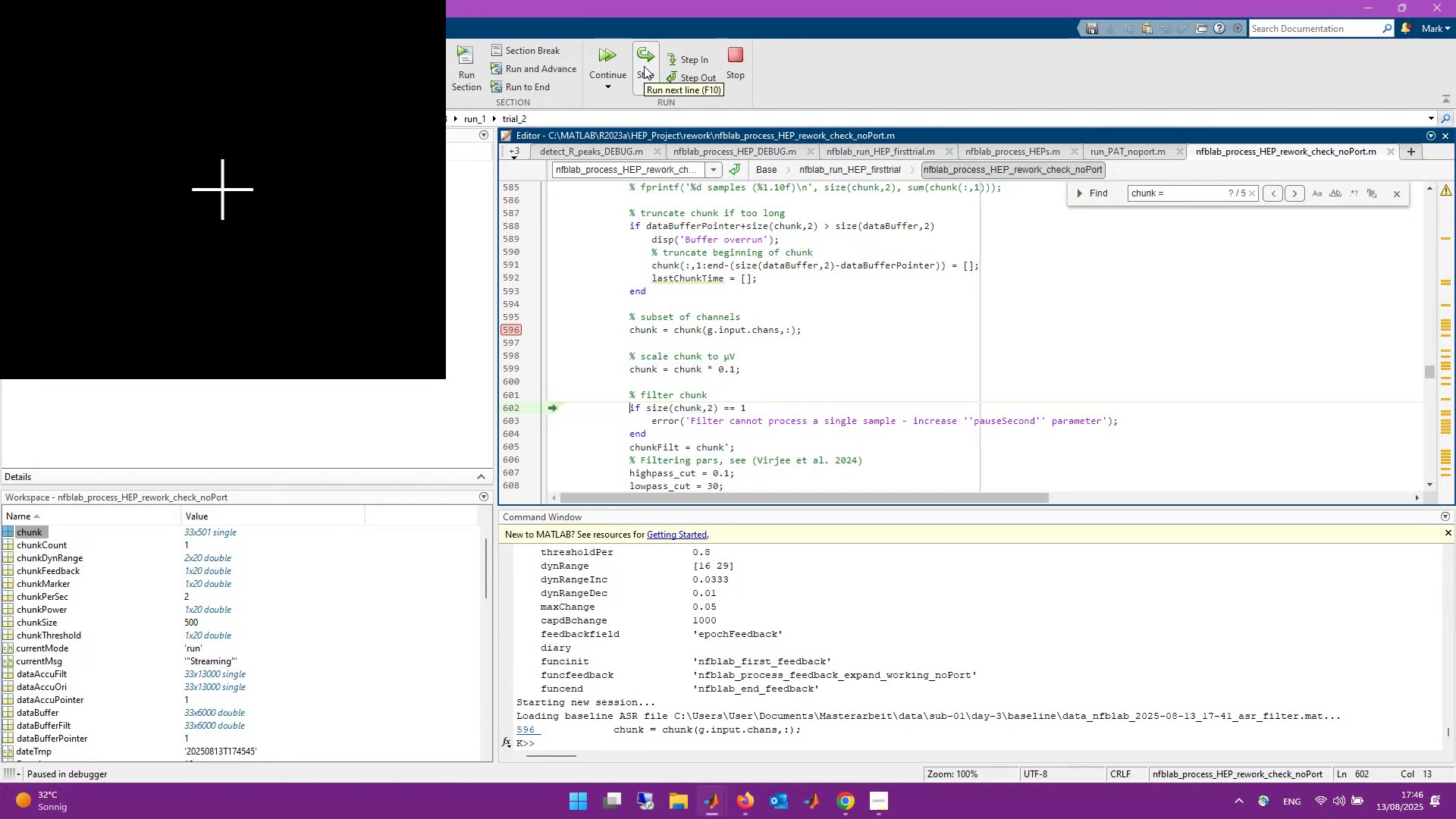 
left_click([644, 66])
 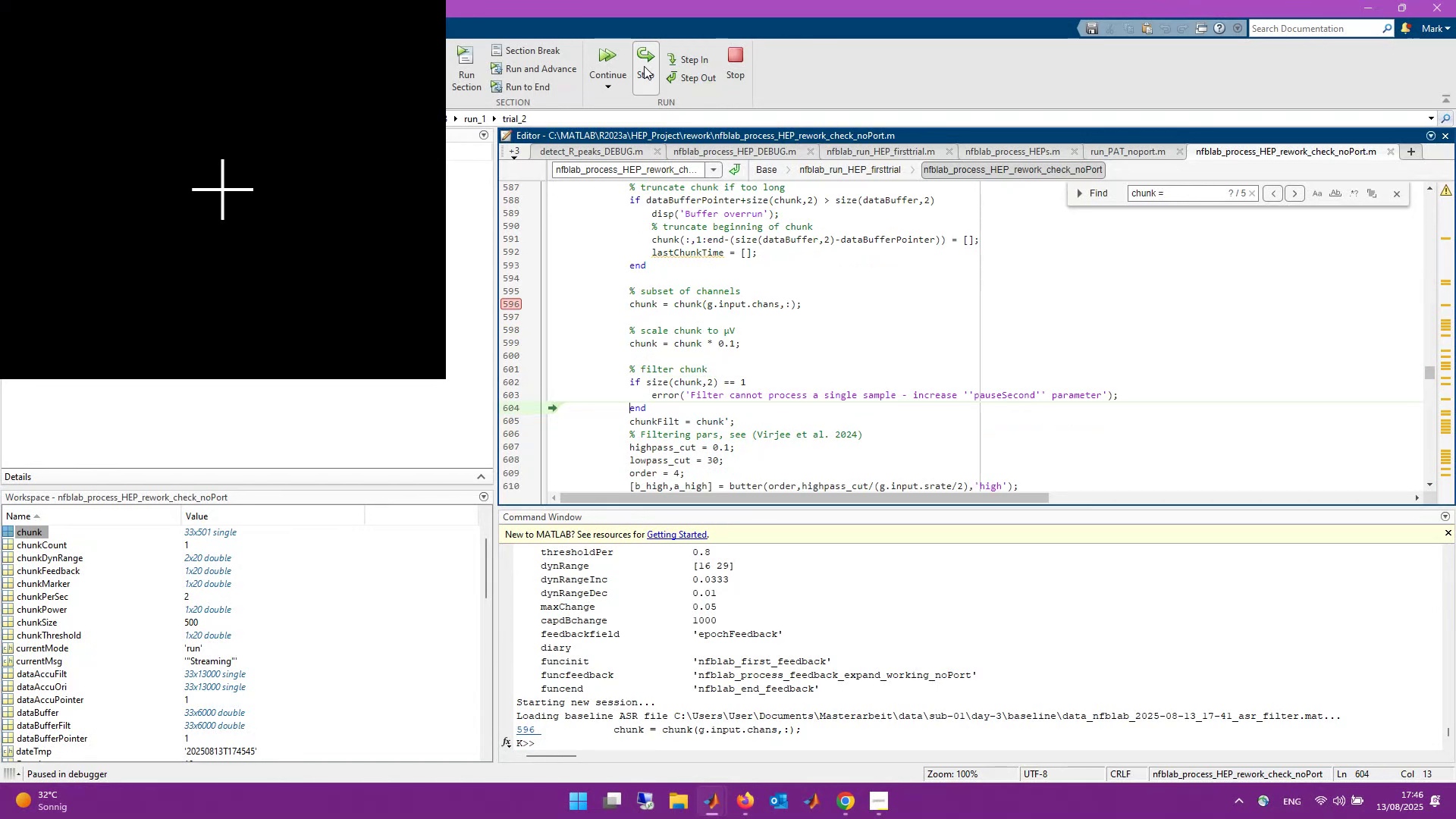 
left_click([644, 66])
 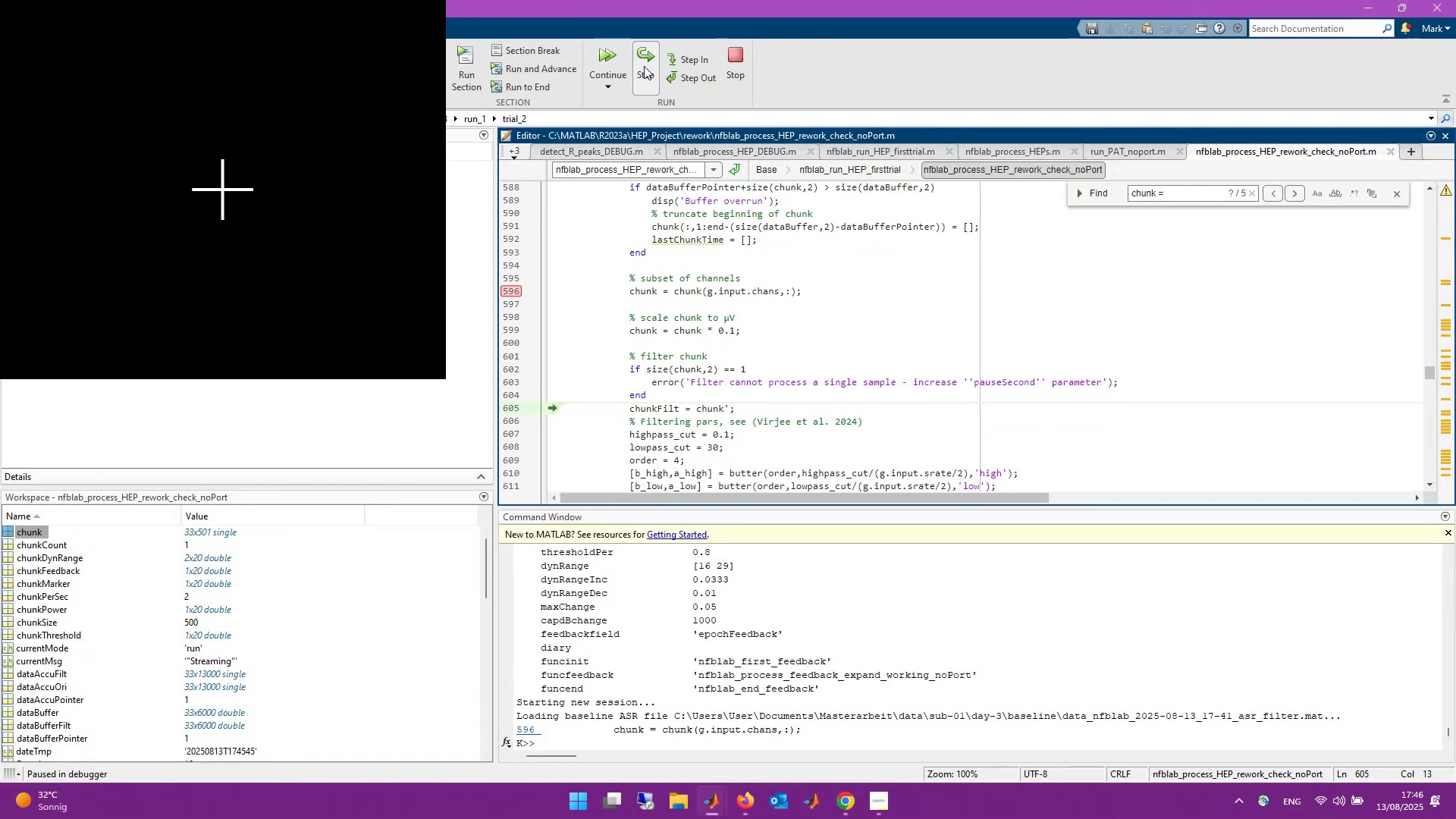 
left_click([644, 66])
 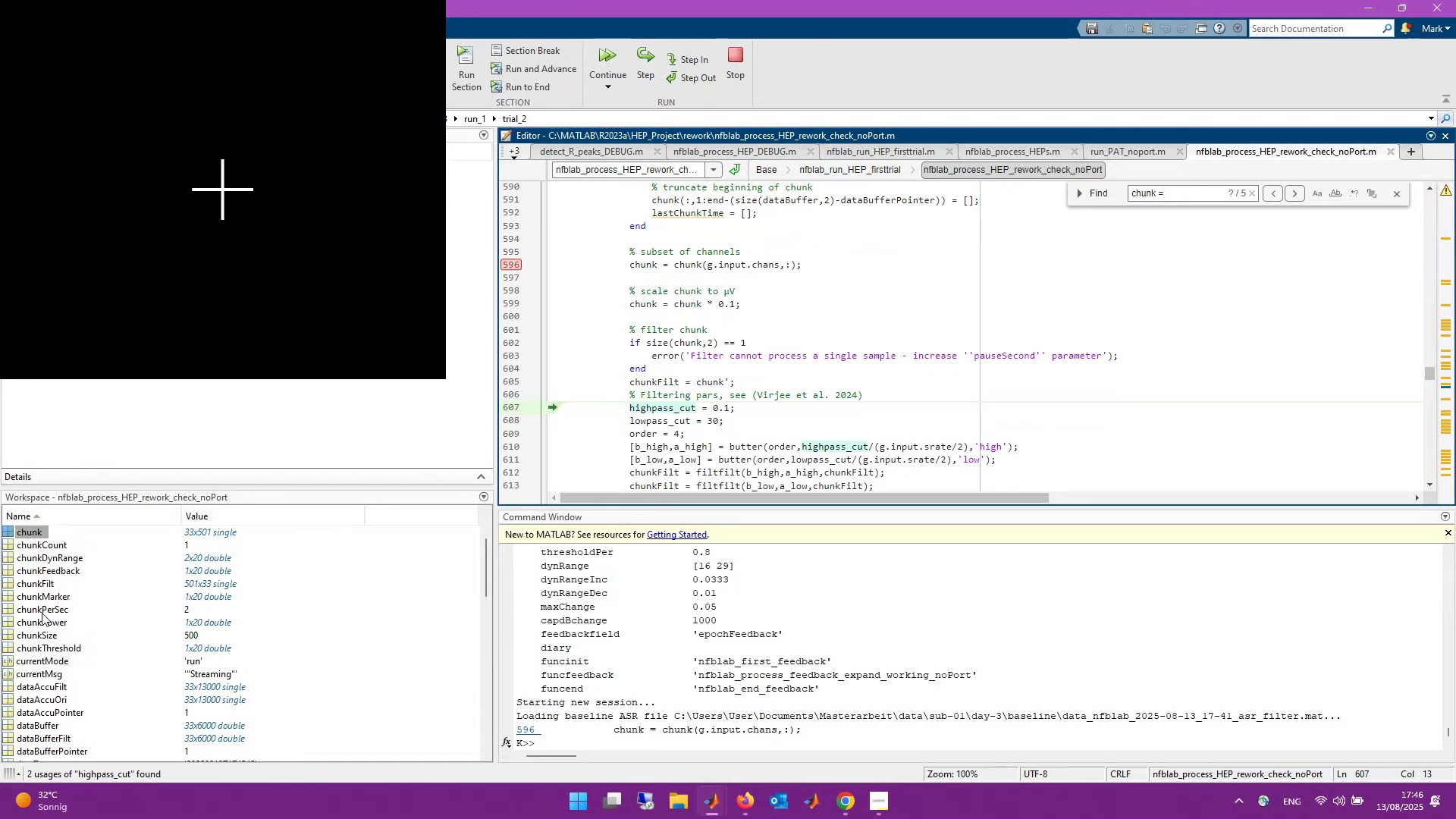 
double_click([44, 586])
 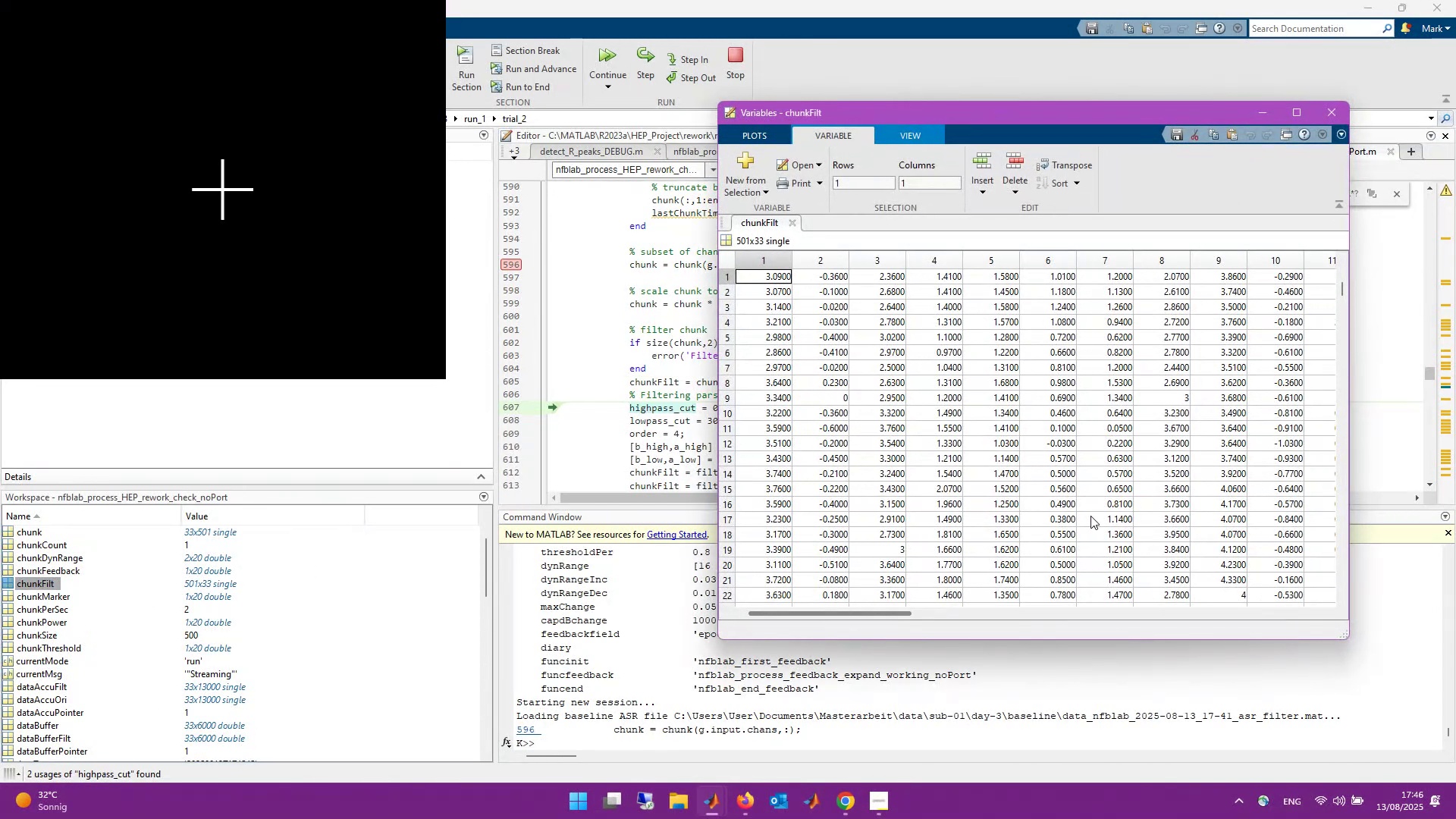 
scroll: coordinate [1170, 453], scroll_direction: down, amount: 8.0
 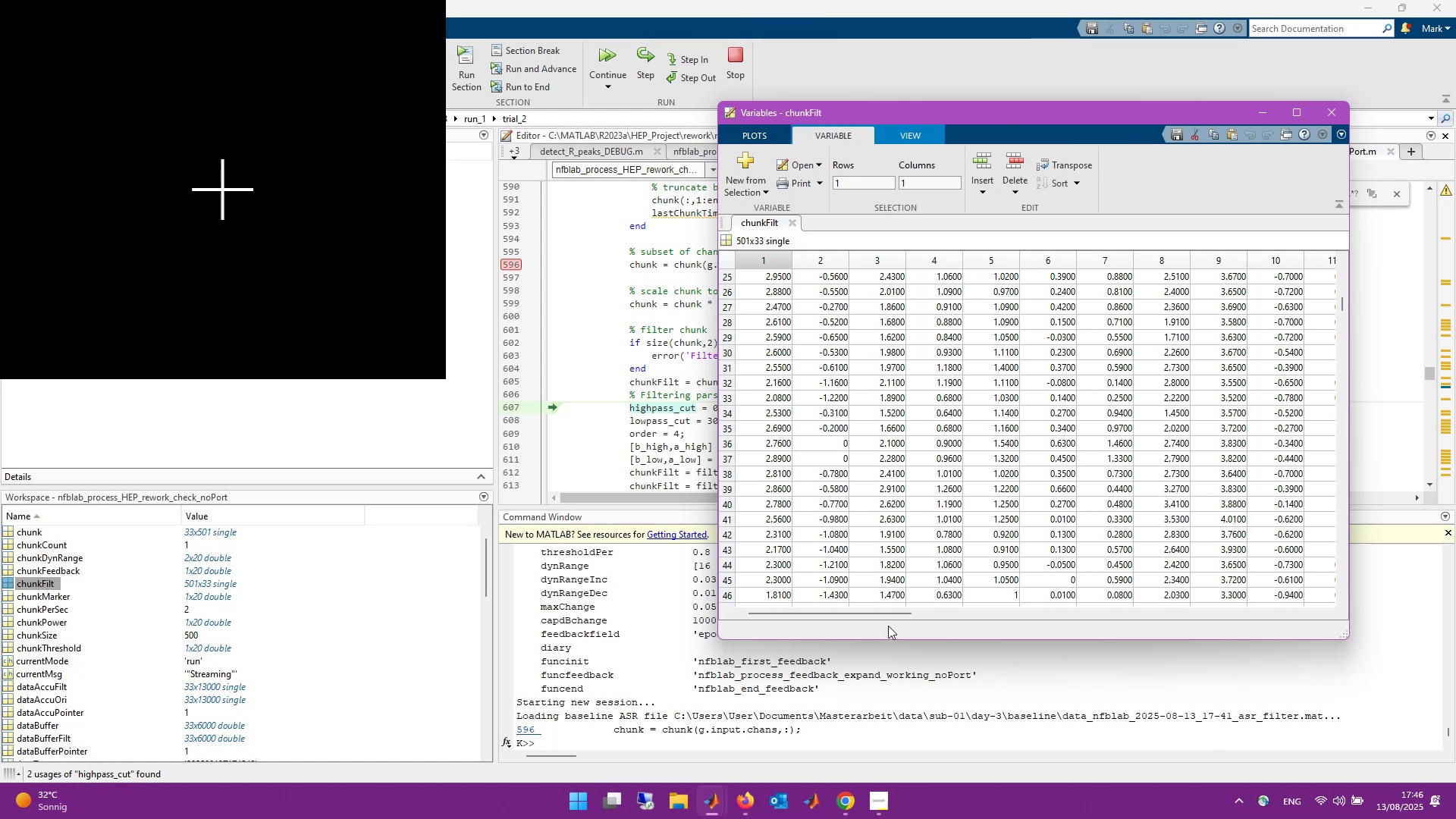 
left_click_drag(start_coordinate=[886, 613], to_coordinate=[1203, 608])
 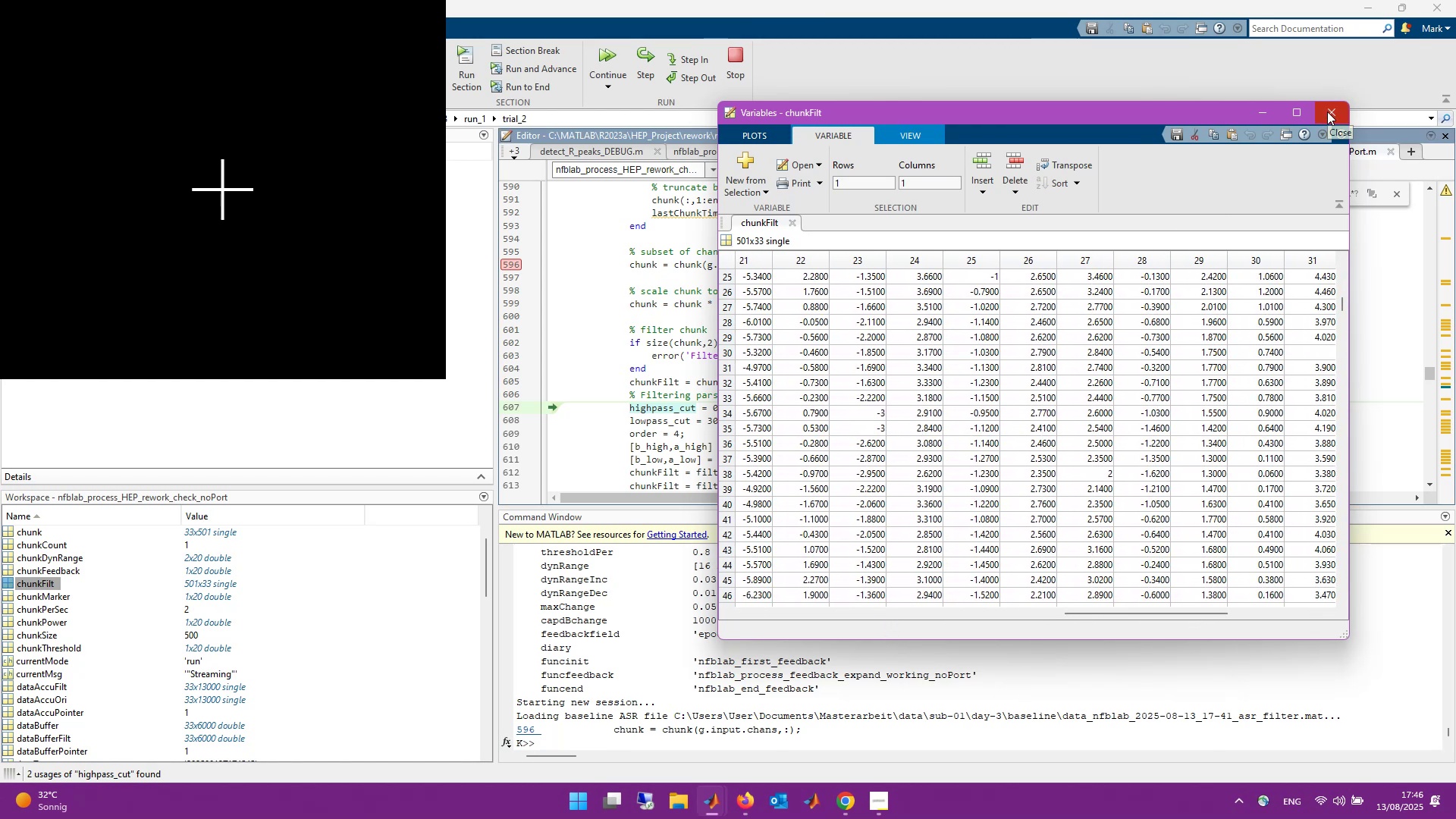 
left_click([1327, 111])
 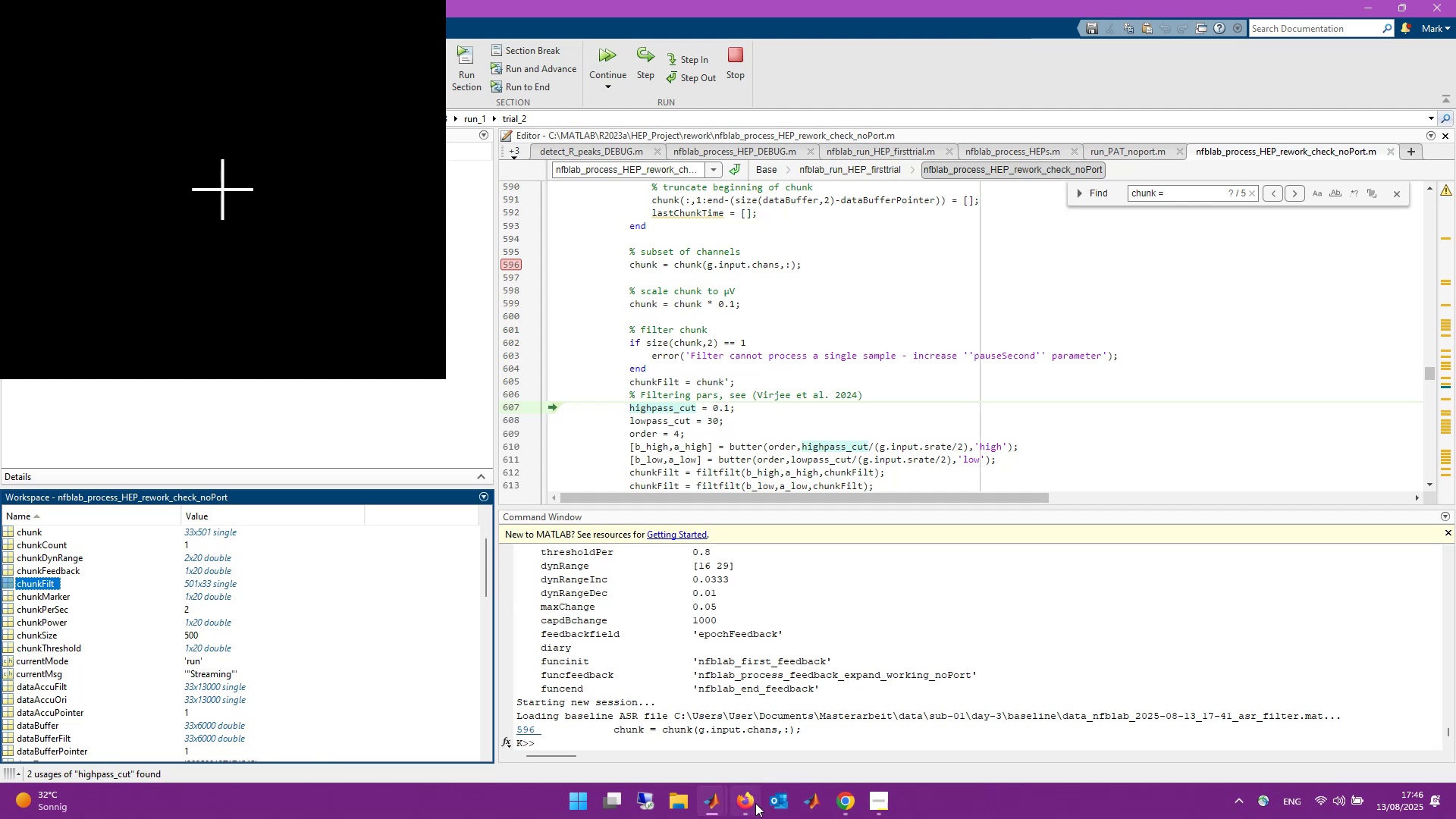 
left_click([754, 803])
 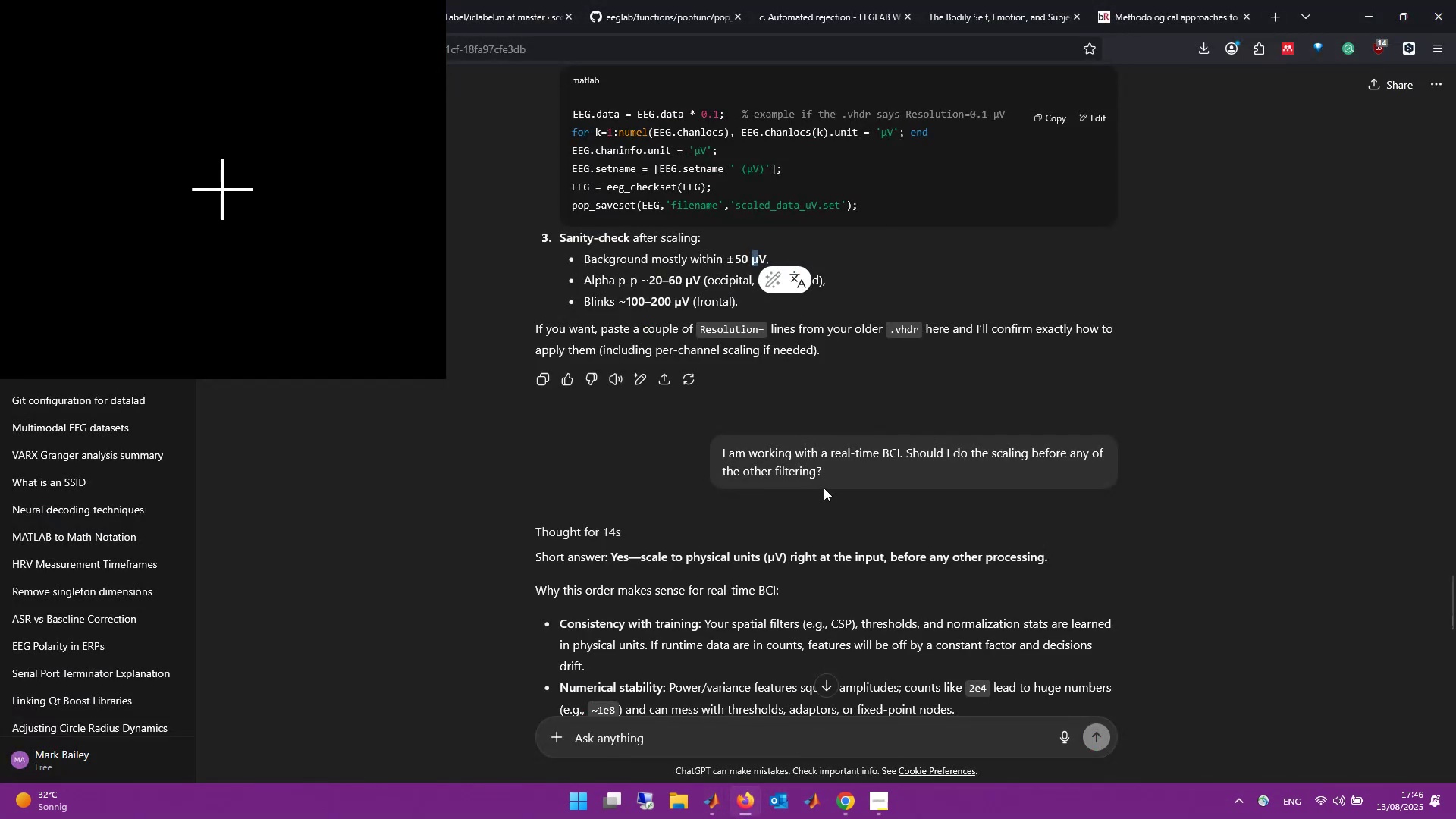 
scroll: coordinate [841, 507], scroll_direction: up, amount: 2.0
 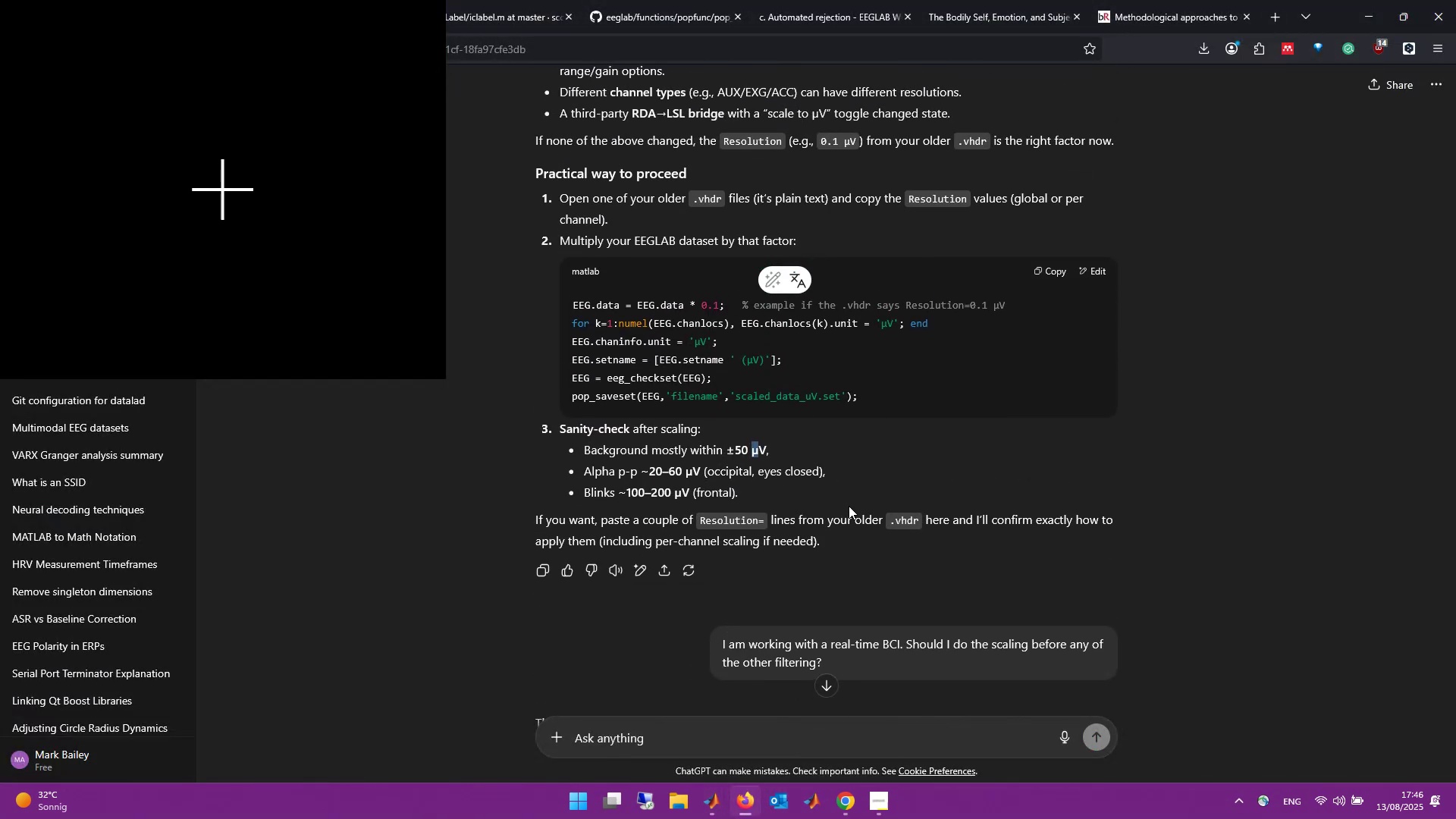 
wait(11.93)
 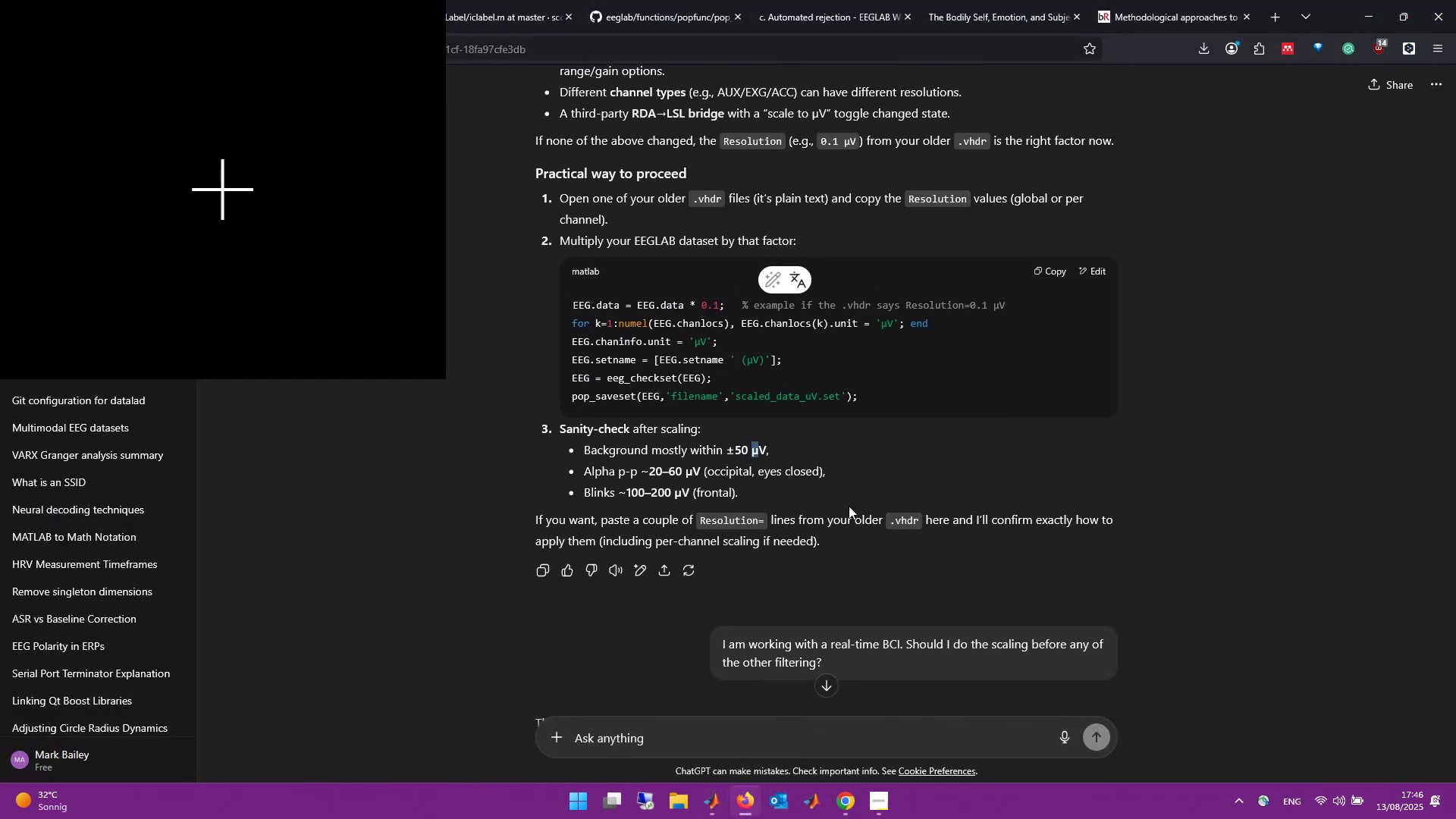 
scroll: coordinate [853, 429], scroll_direction: up, amount: 20.0
 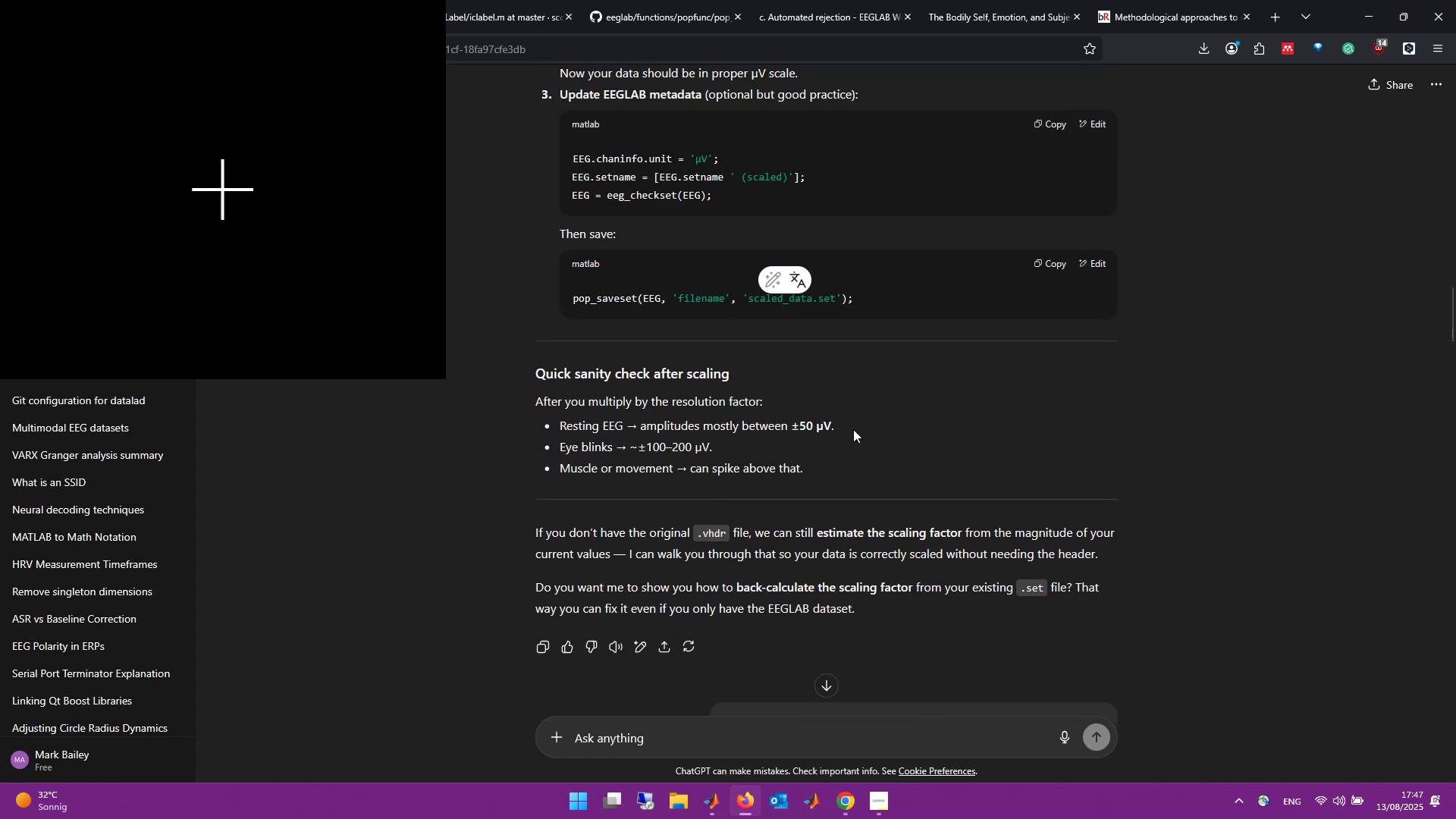 
scroll: coordinate [853, 429], scroll_direction: up, amount: 15.0
 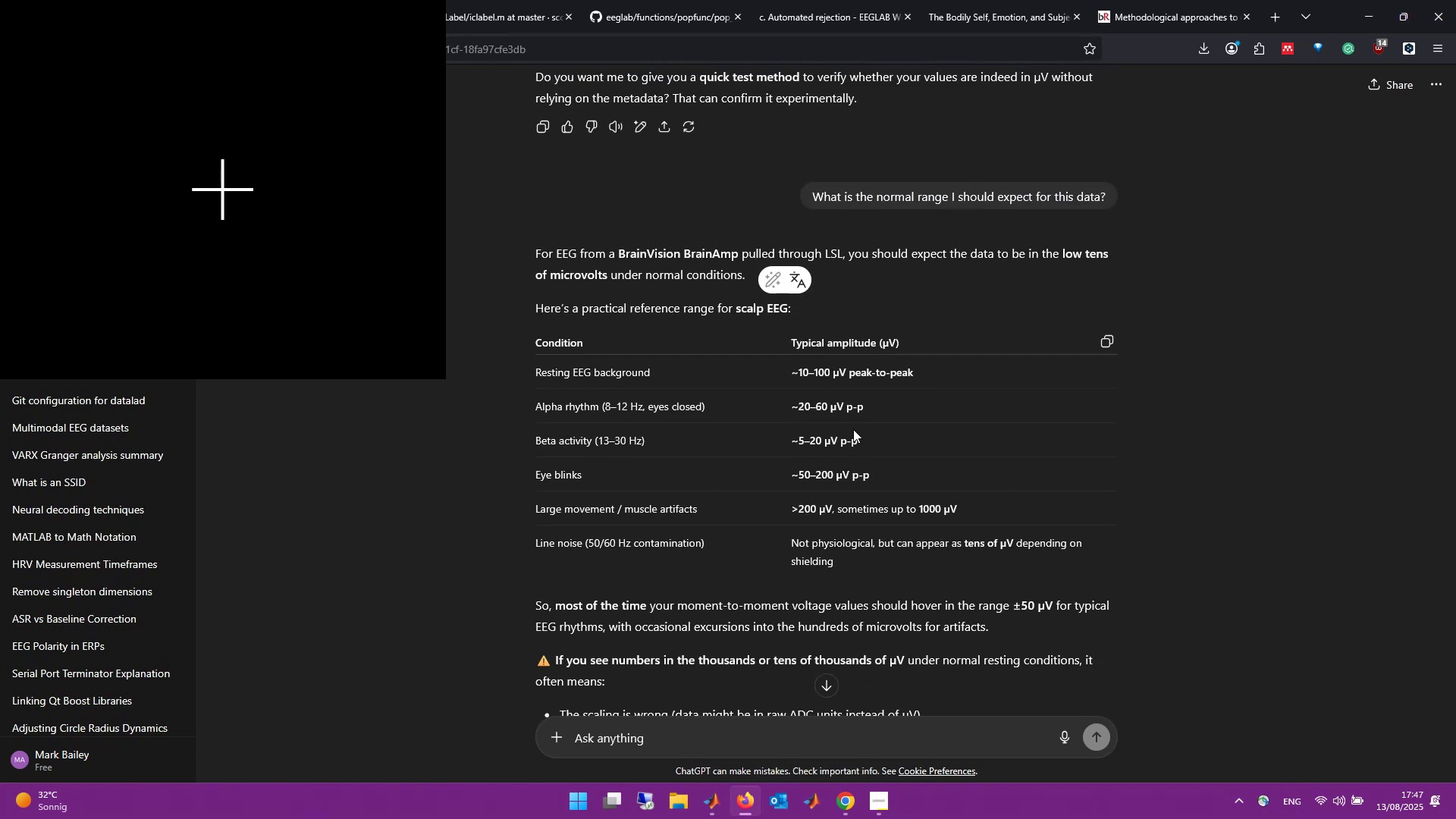 
wait(5.93)
 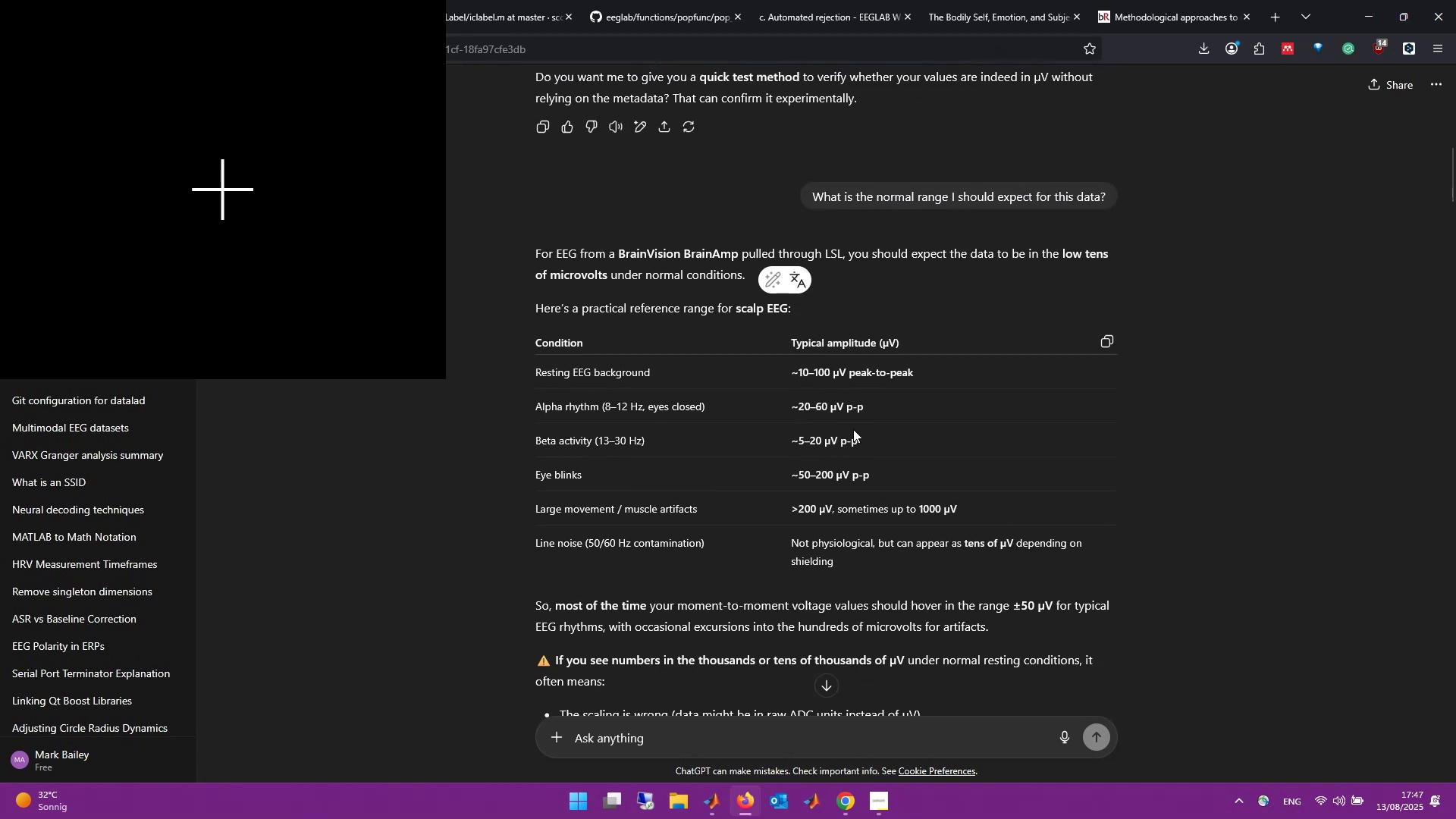 
scroll: coordinate [886, 521], scroll_direction: down, amount: 19.0
 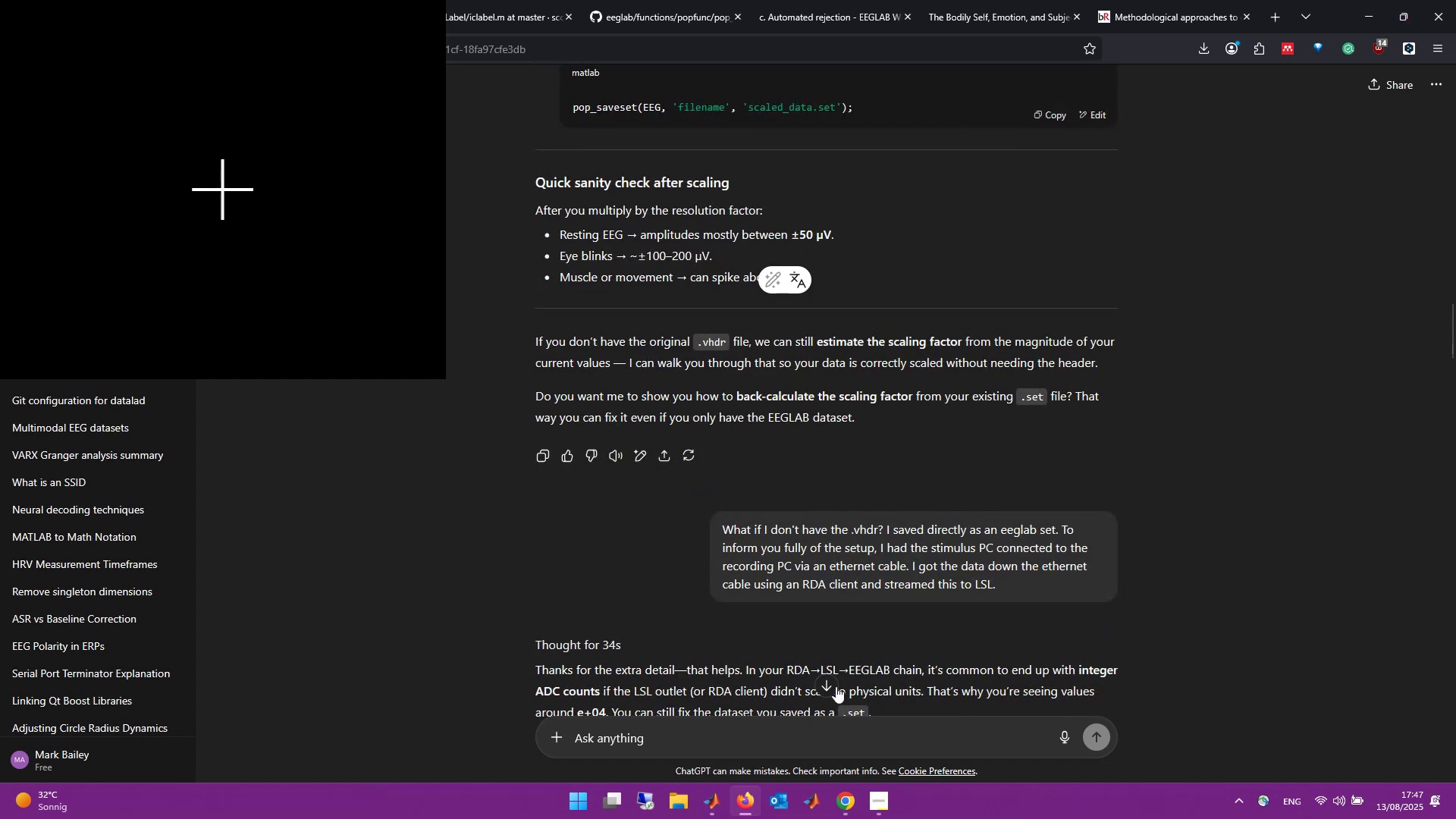 
left_click([836, 686])
 